 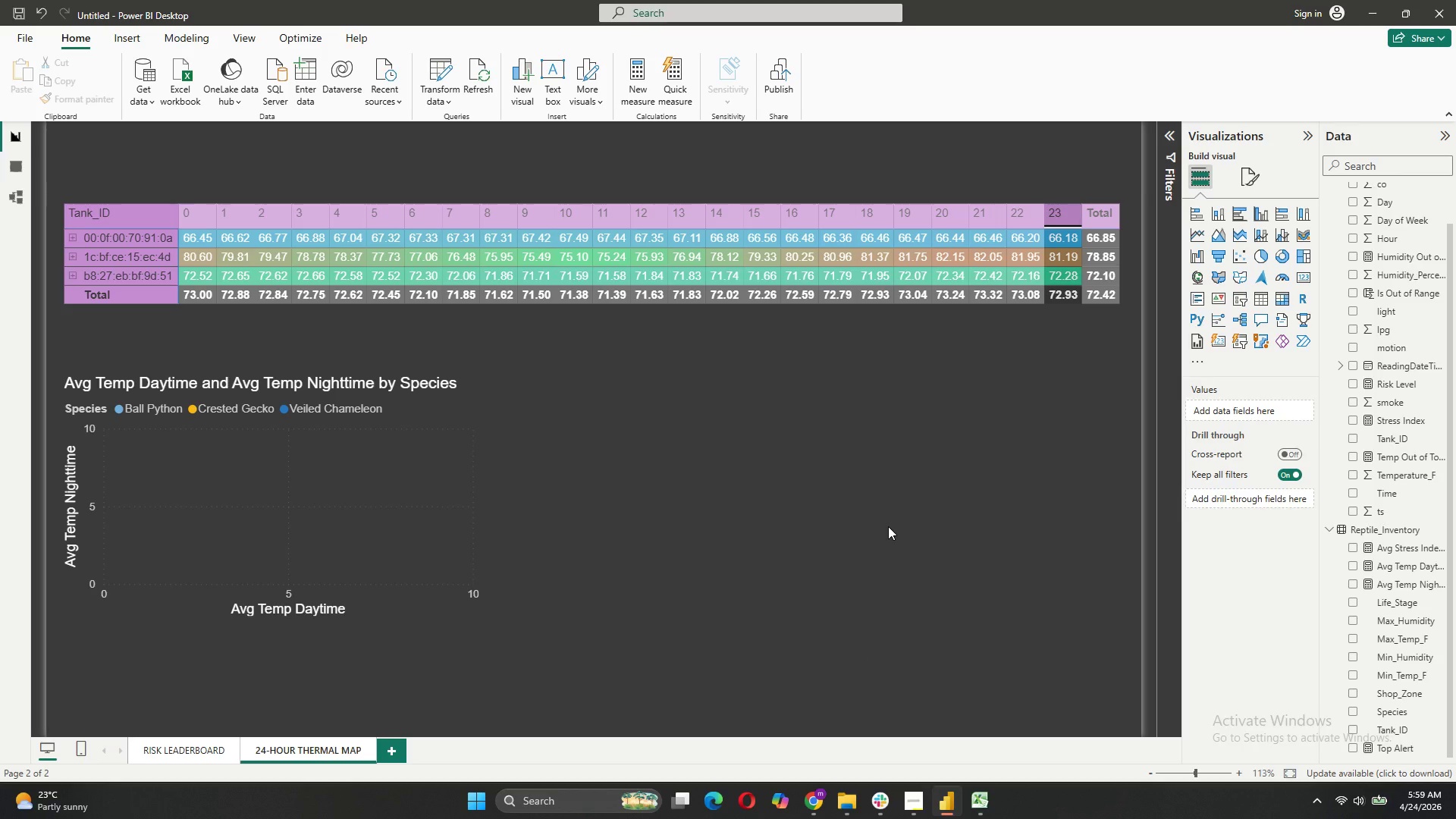 
mouse_move([1285, 261])
 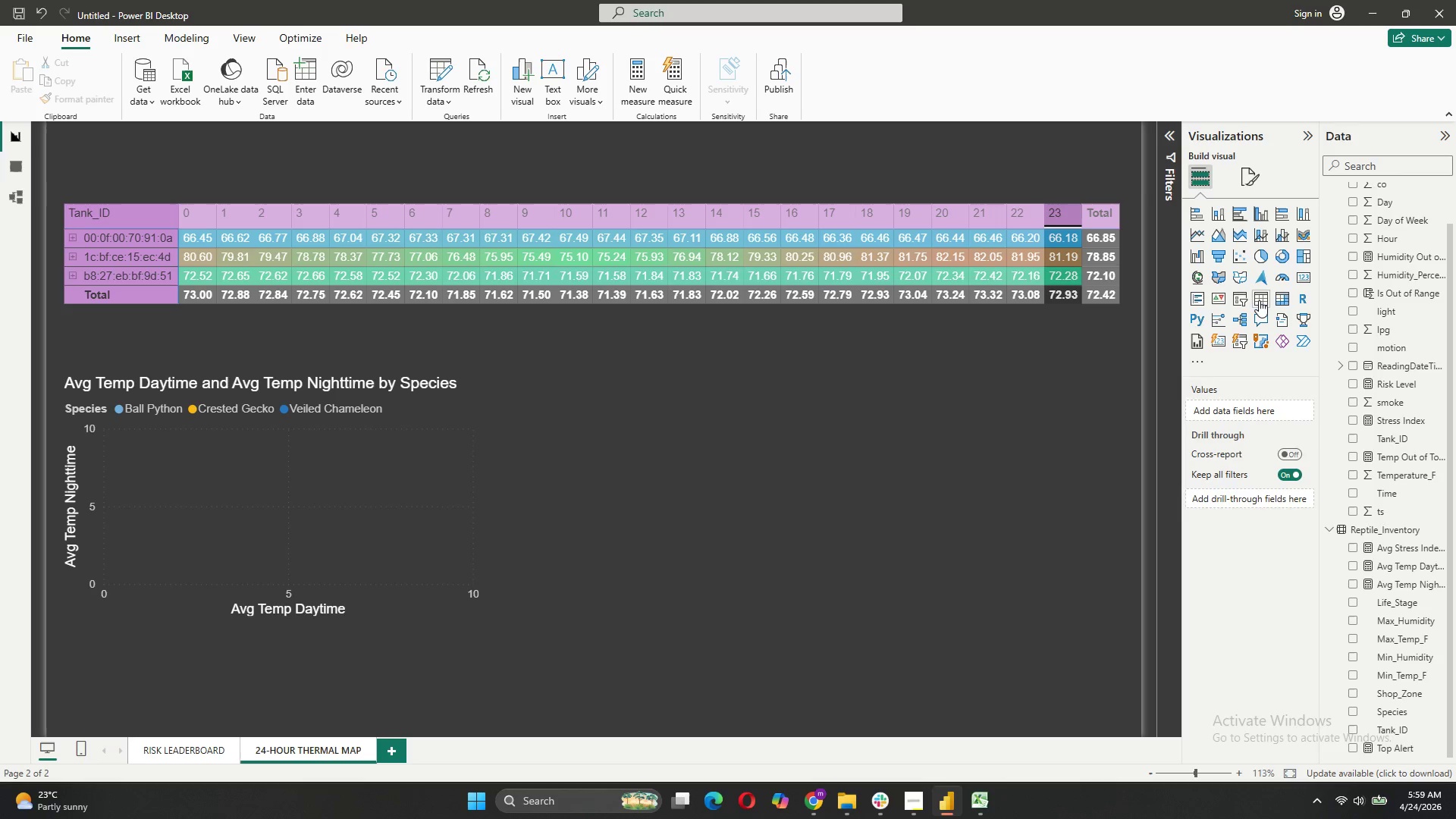 
left_click([1283, 301])
 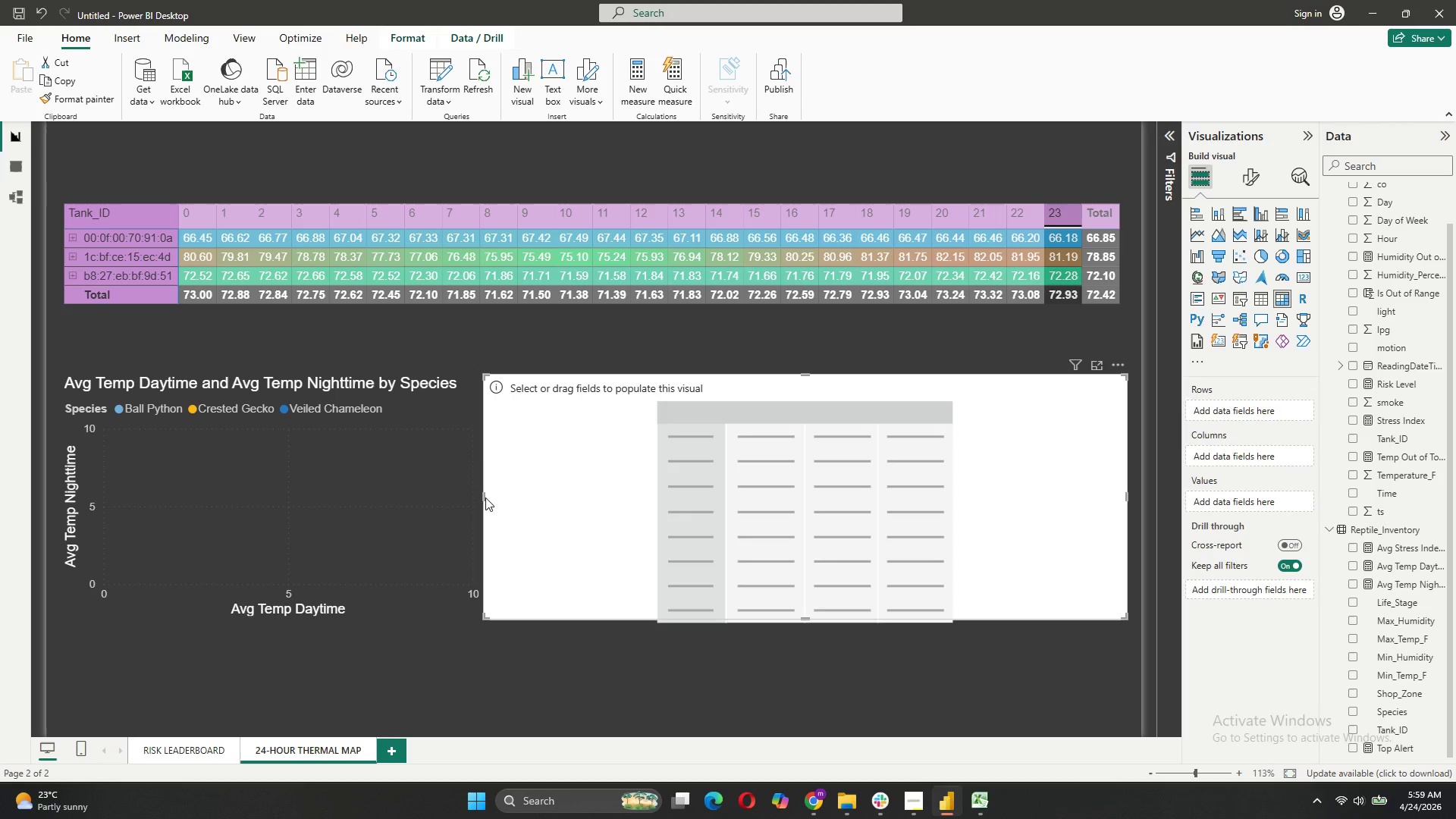 
left_click([546, 499])
 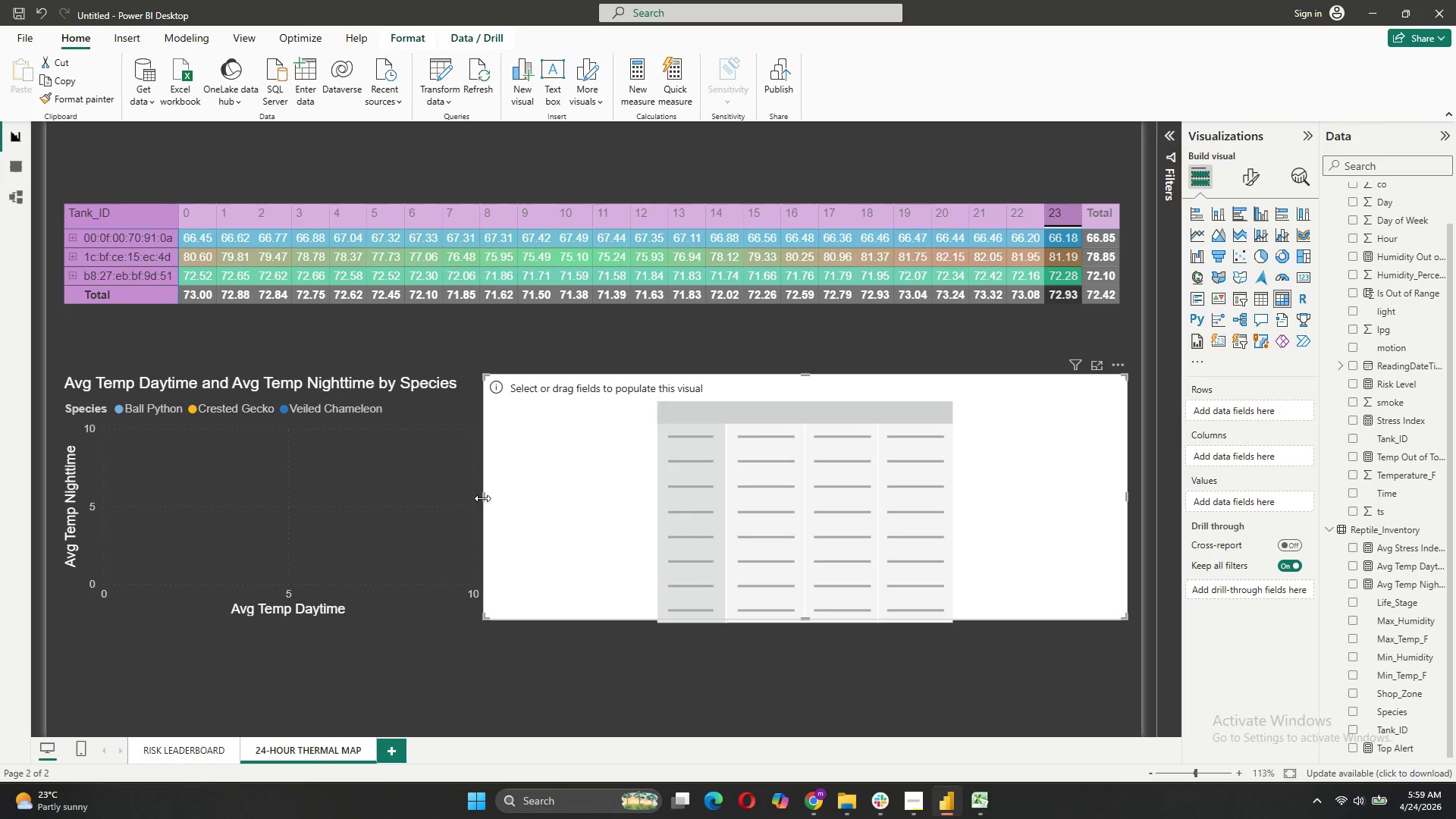 
left_click_drag(start_coordinate=[482, 497], to_coordinate=[700, 497])
 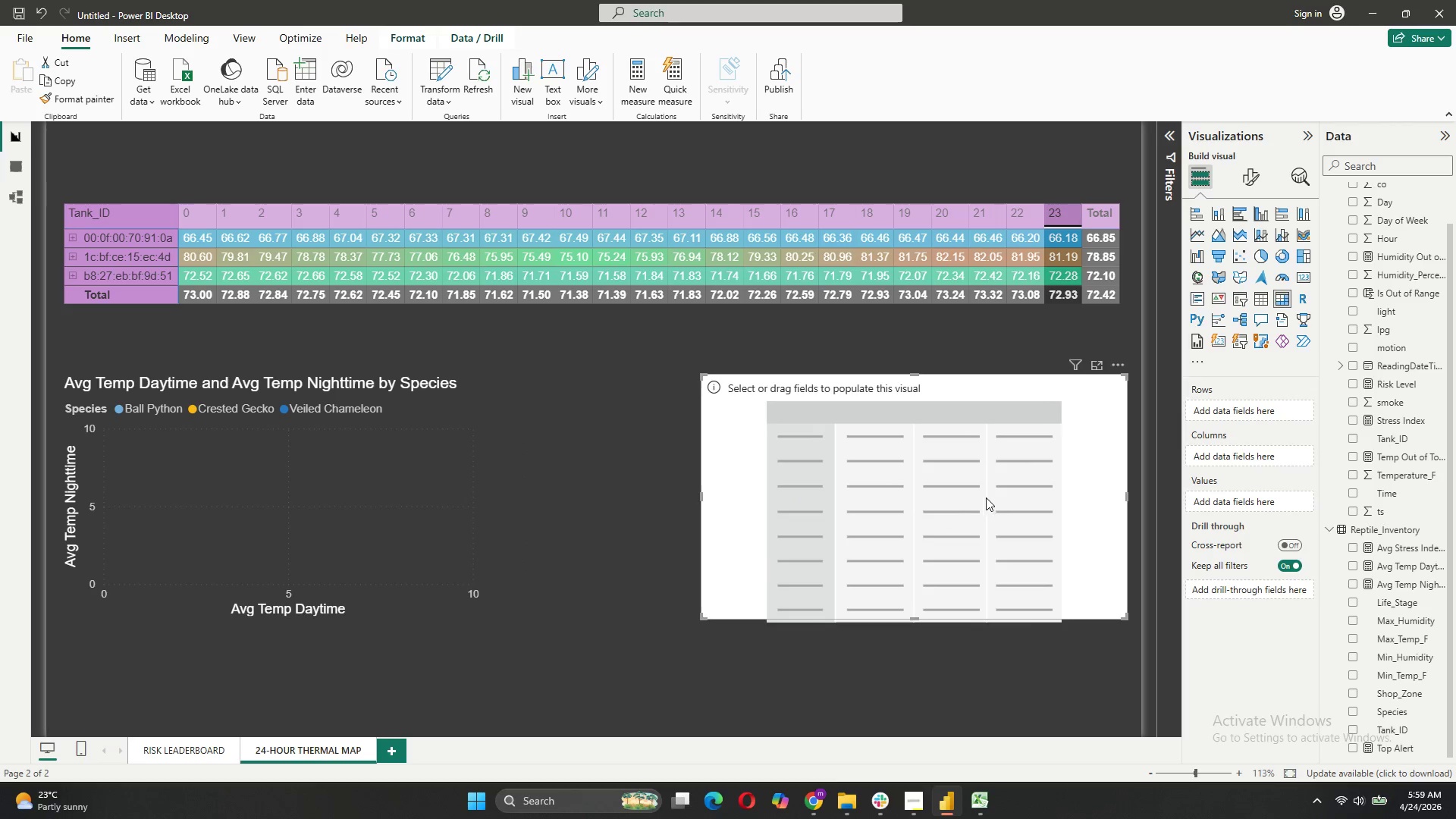 
left_click_drag(start_coordinate=[990, 496], to_coordinate=[994, 492])
 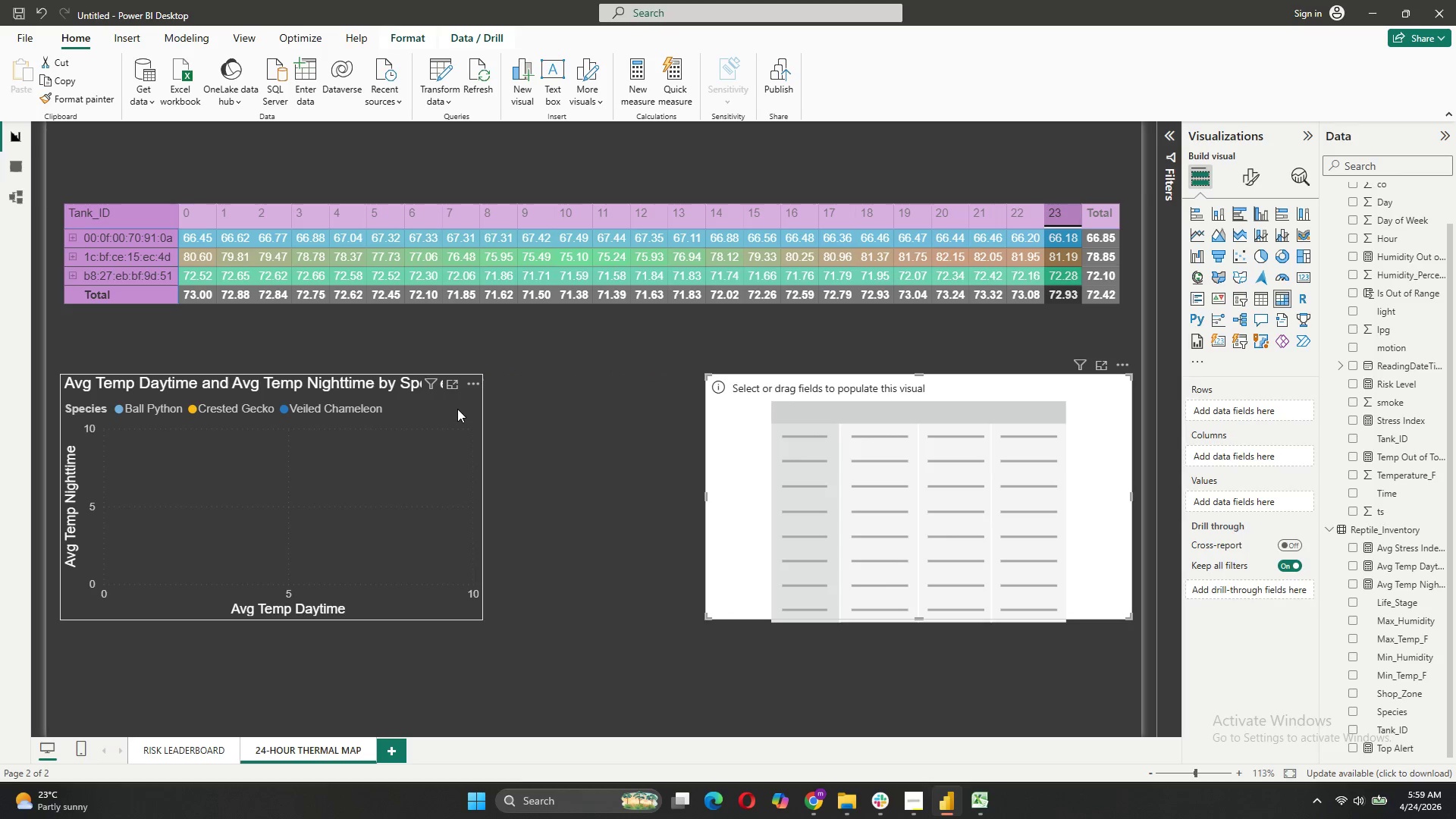 
left_click([457, 407])
 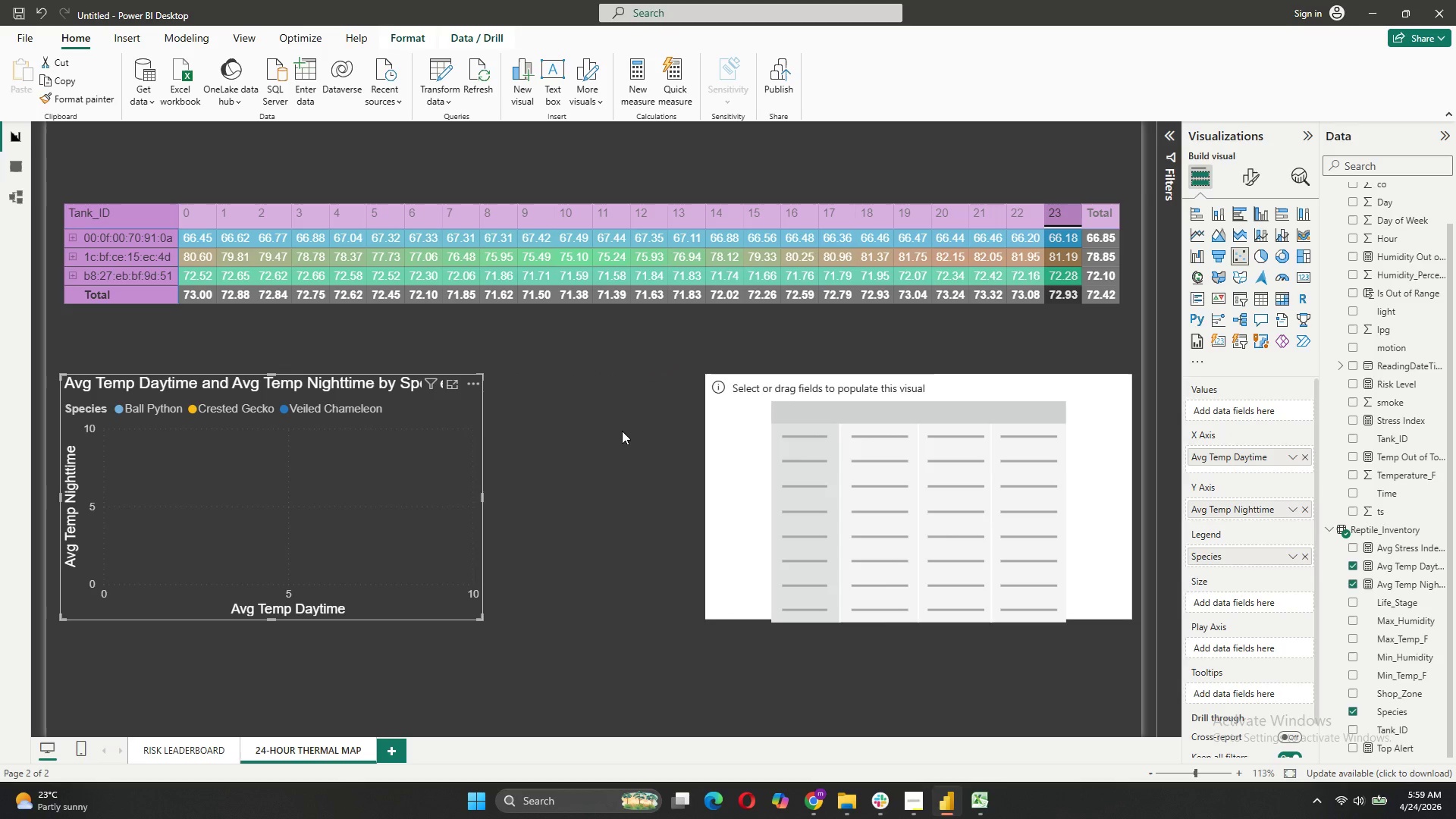 
left_click([622, 431])
 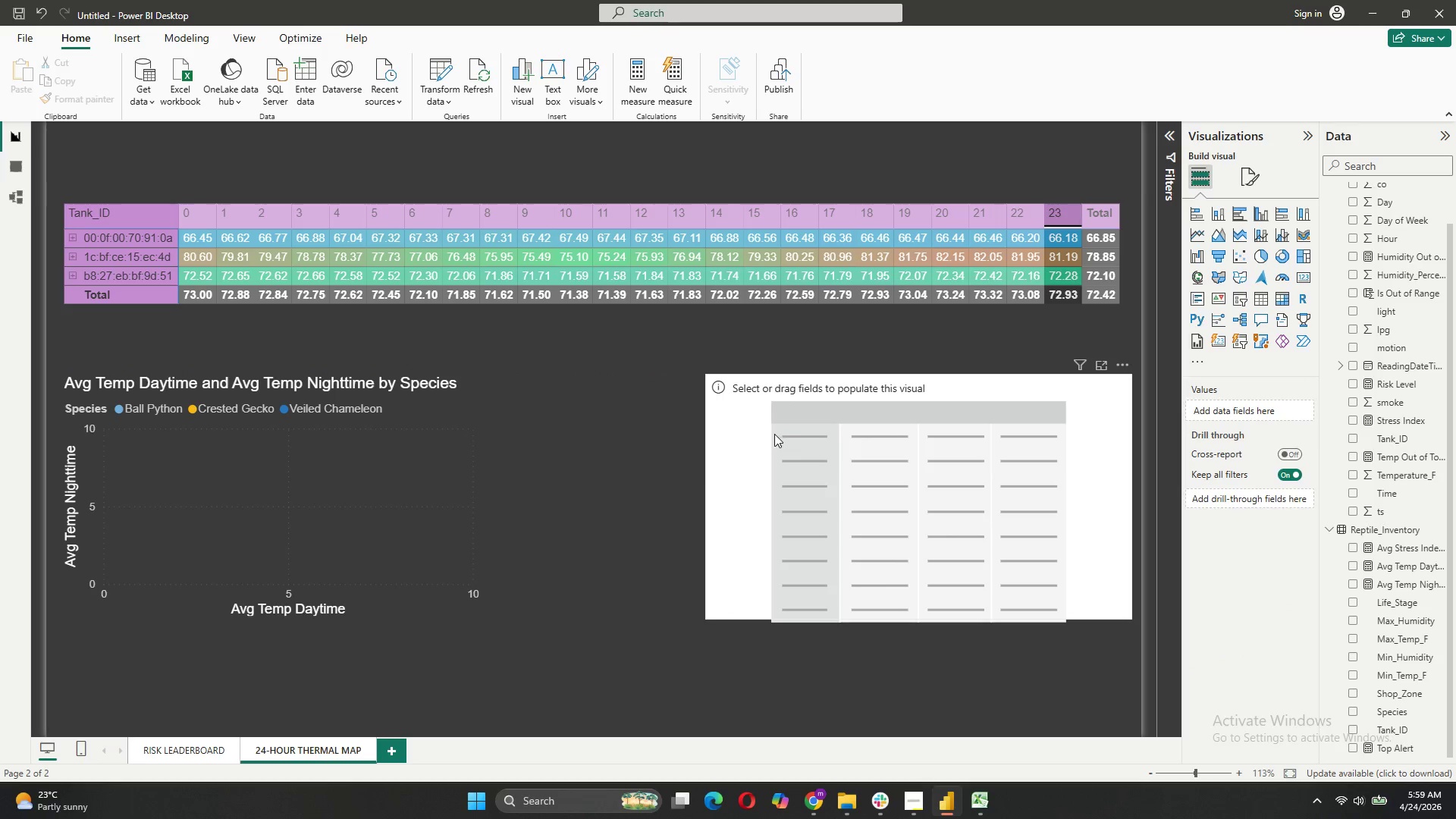 
left_click([737, 435])
 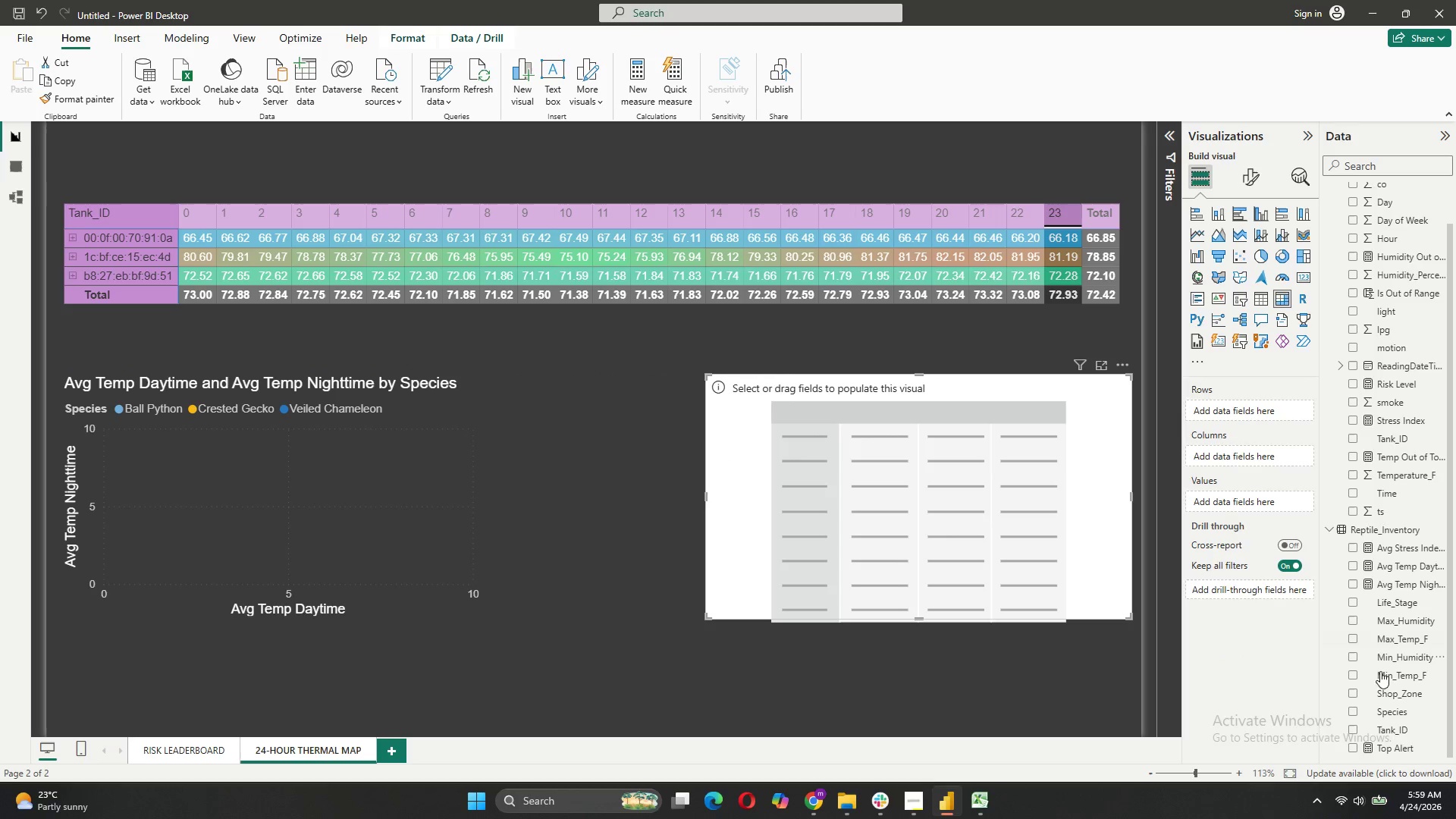 
left_click_drag(start_coordinate=[1382, 730], to_coordinate=[1220, 413])
 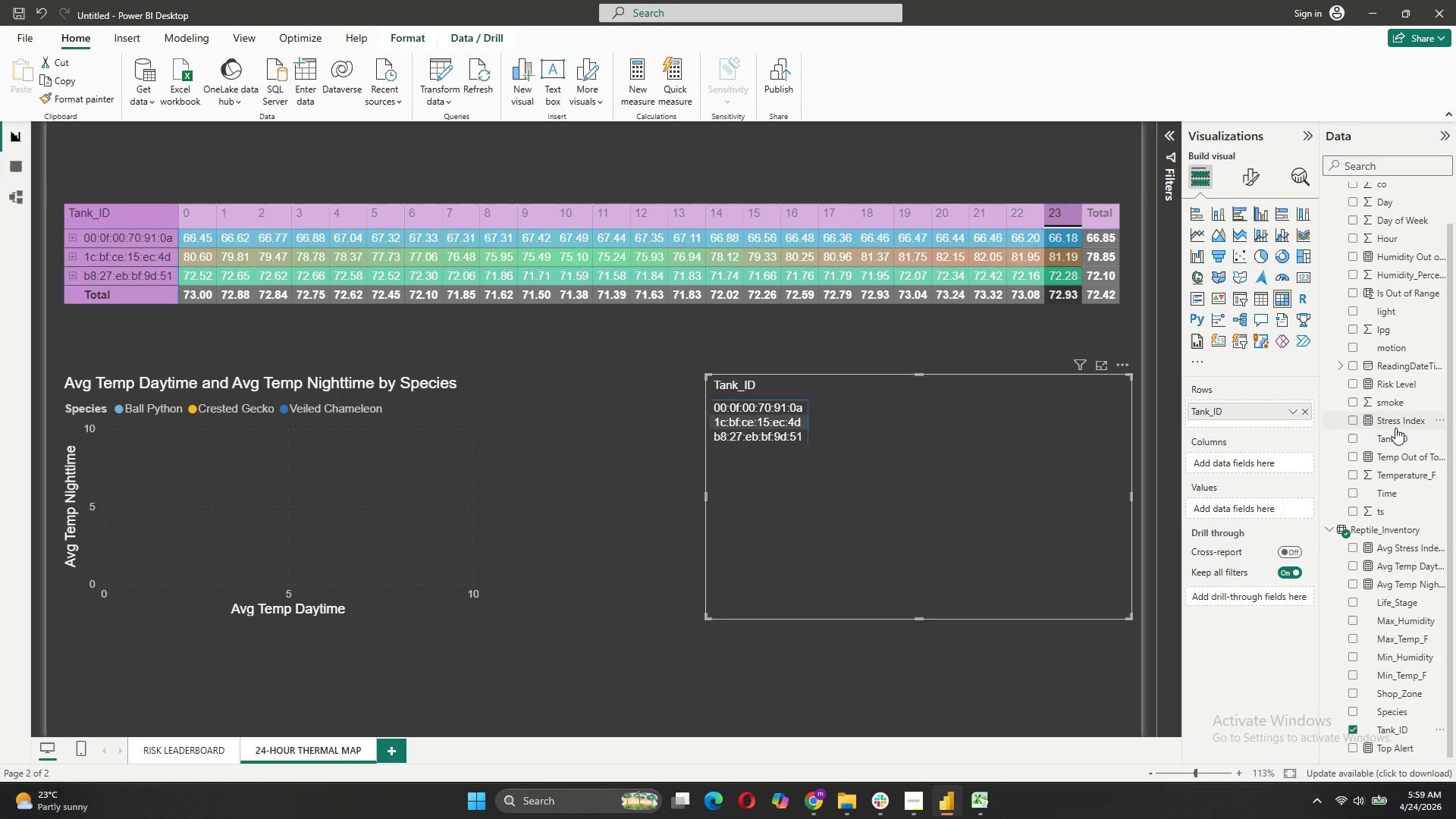 
wait(5.86)
 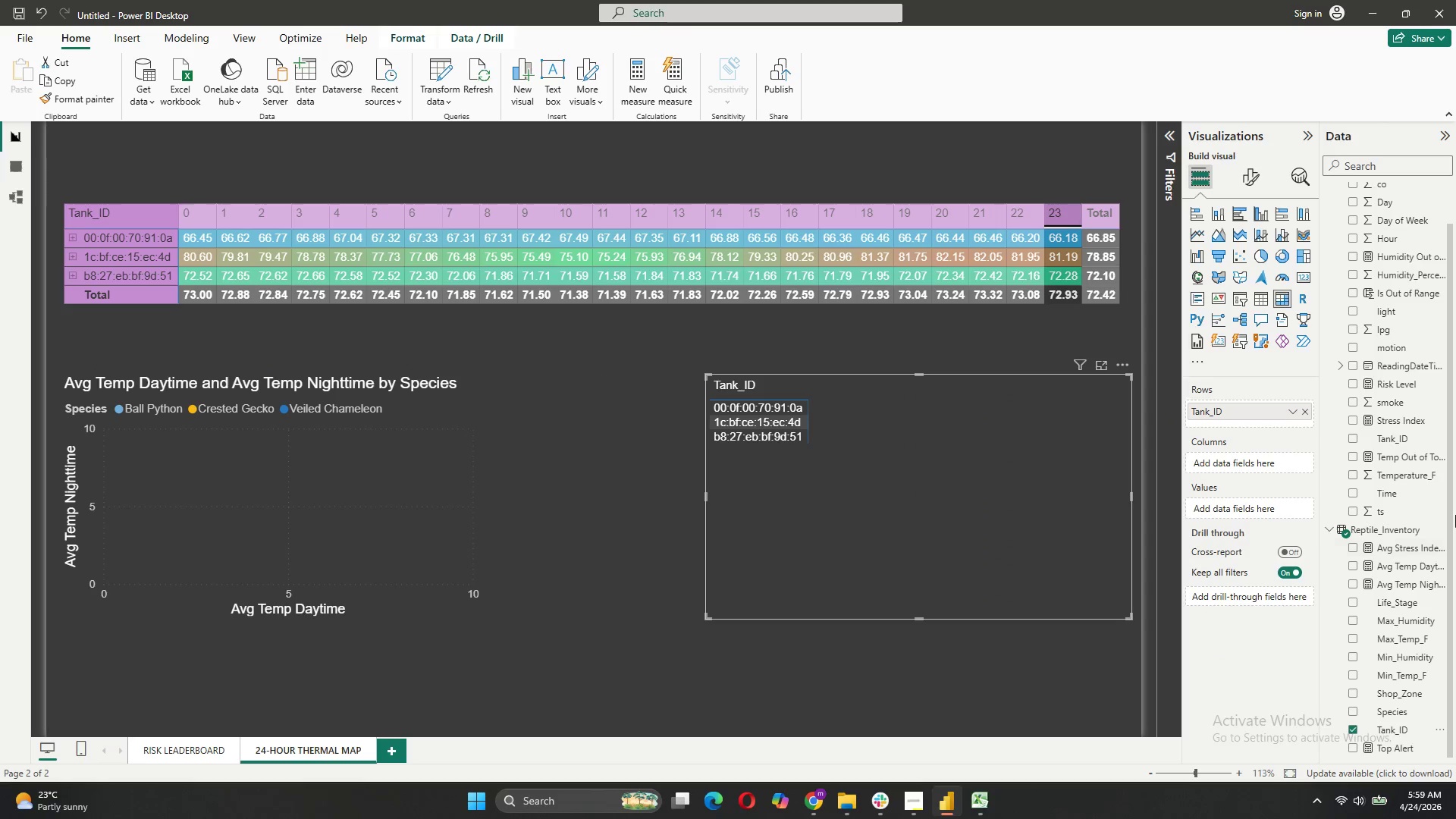 
scroll: coordinate [1378, 358], scroll_direction: up, amount: 1.0
 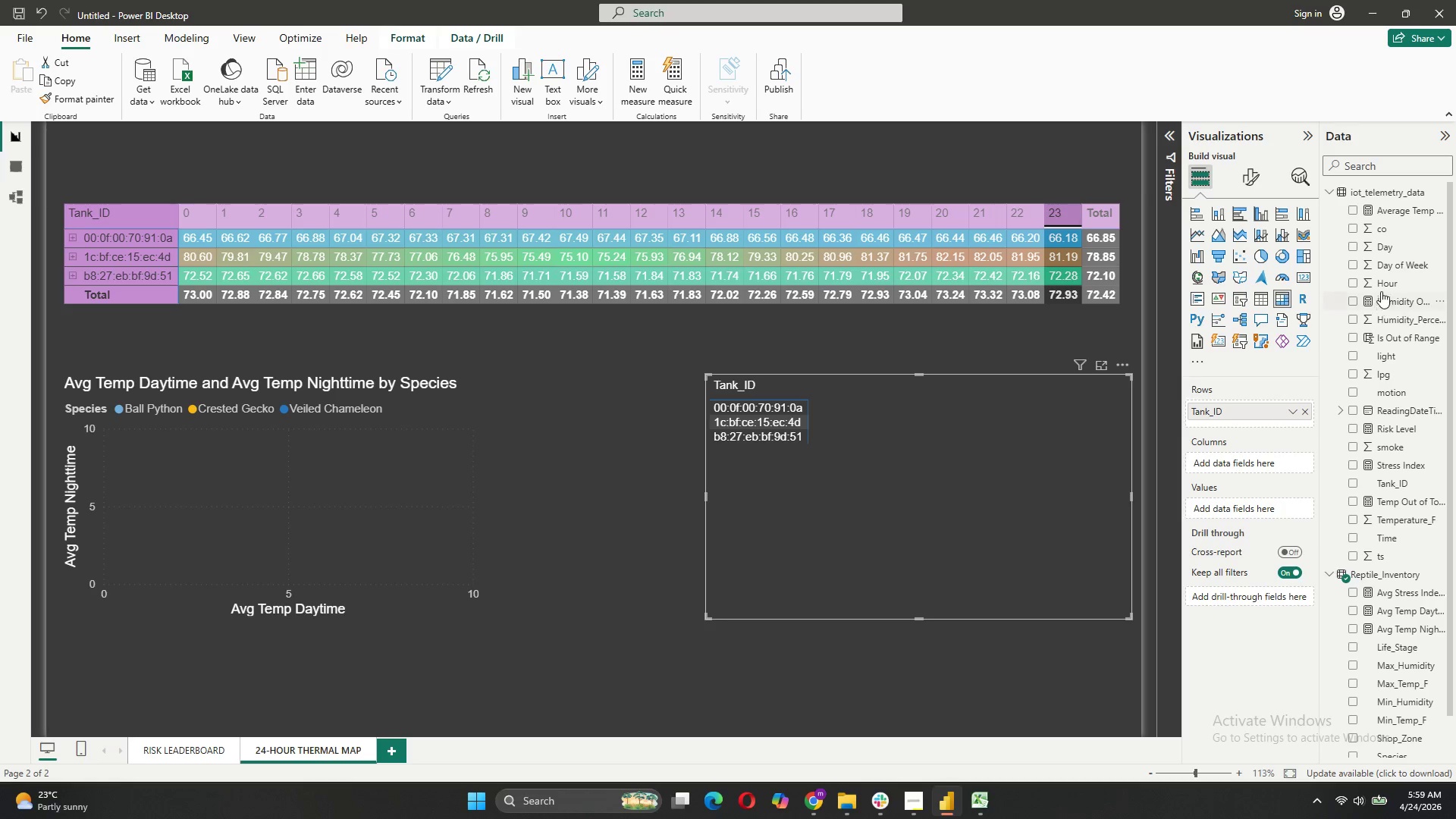 
left_click_drag(start_coordinate=[1382, 284], to_coordinate=[1266, 463])
 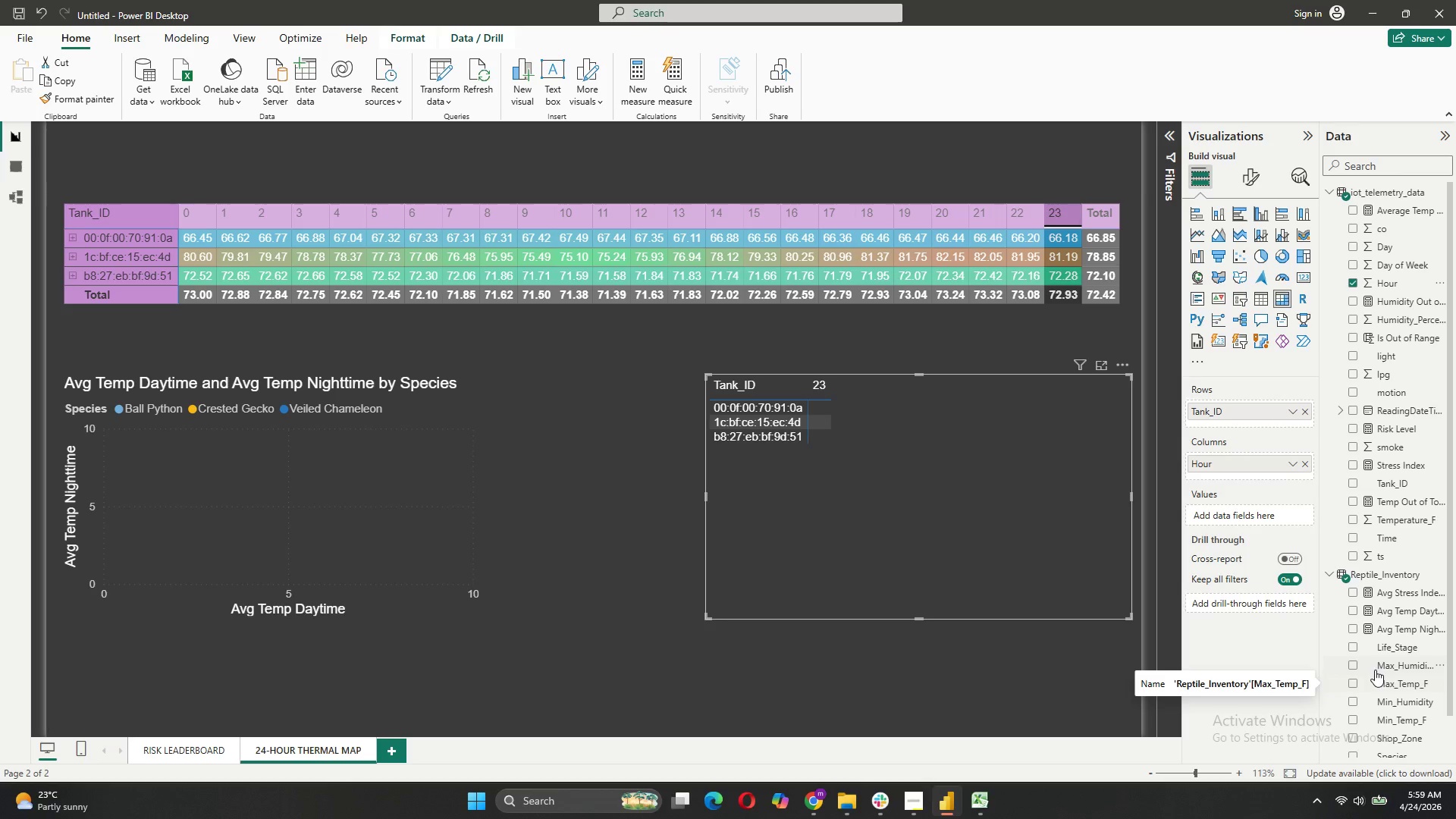 
wait(6.86)
 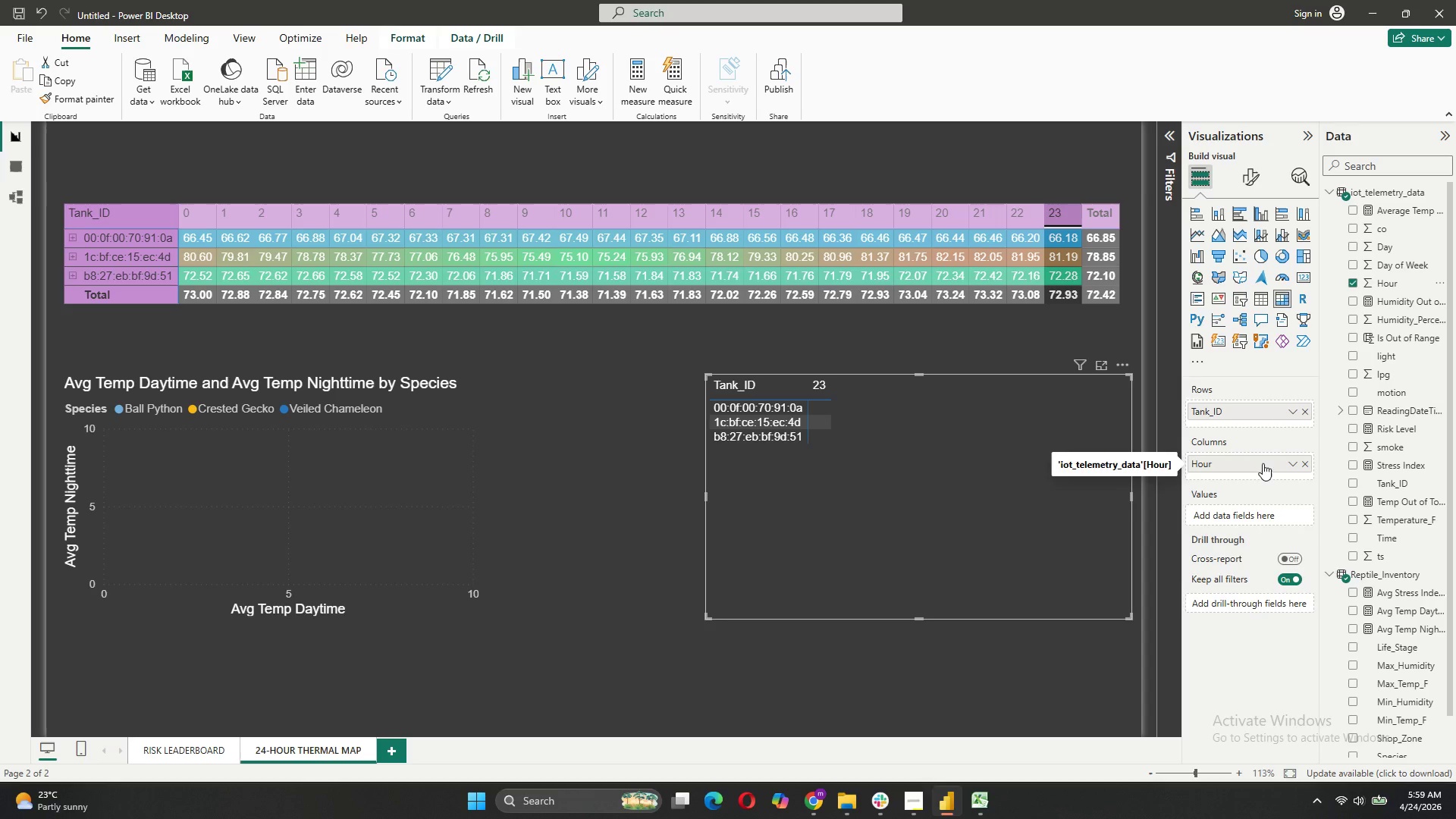 
left_click_drag(start_coordinate=[1402, 322], to_coordinate=[1263, 518])
 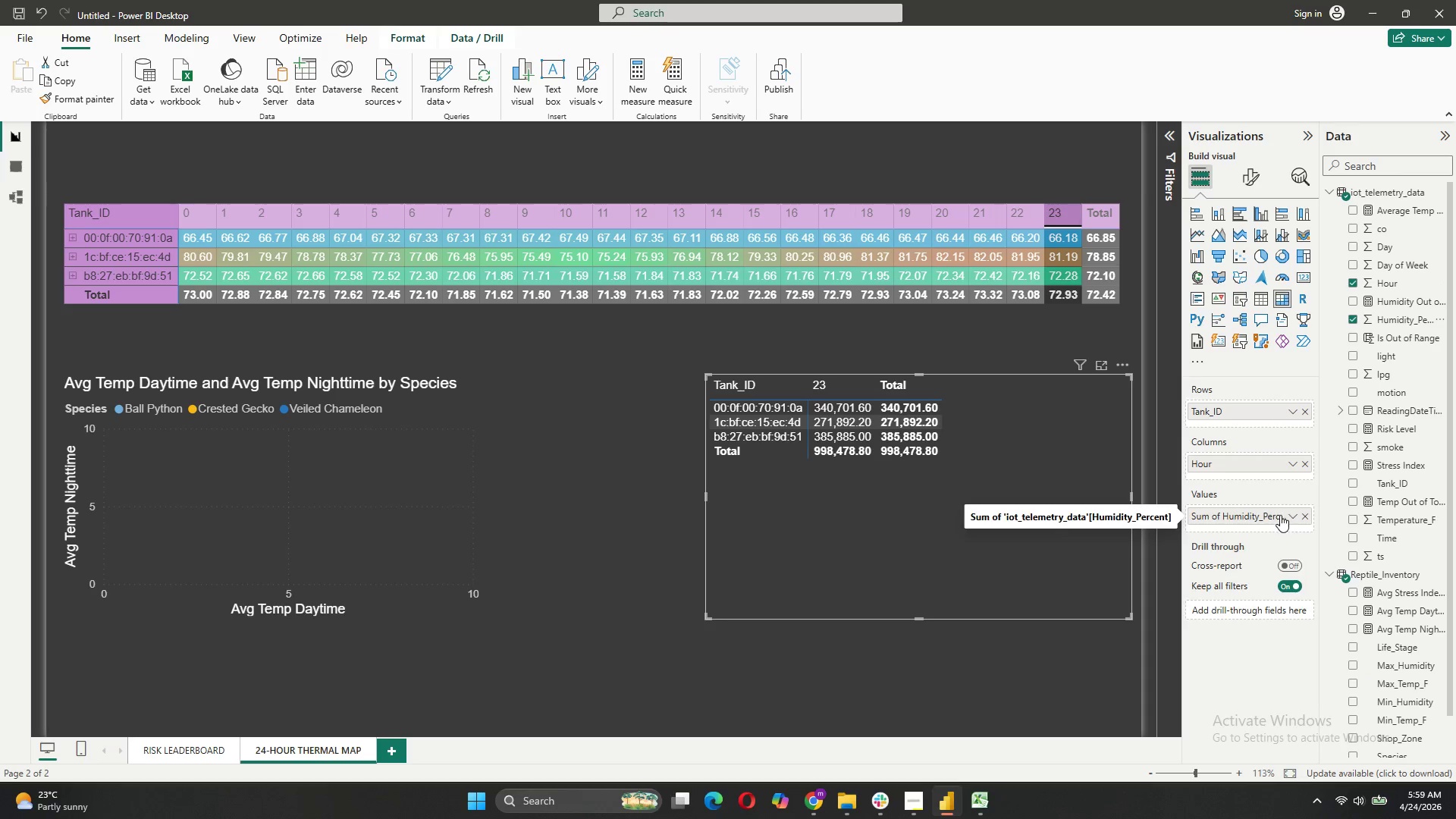 
left_click([1293, 510])
 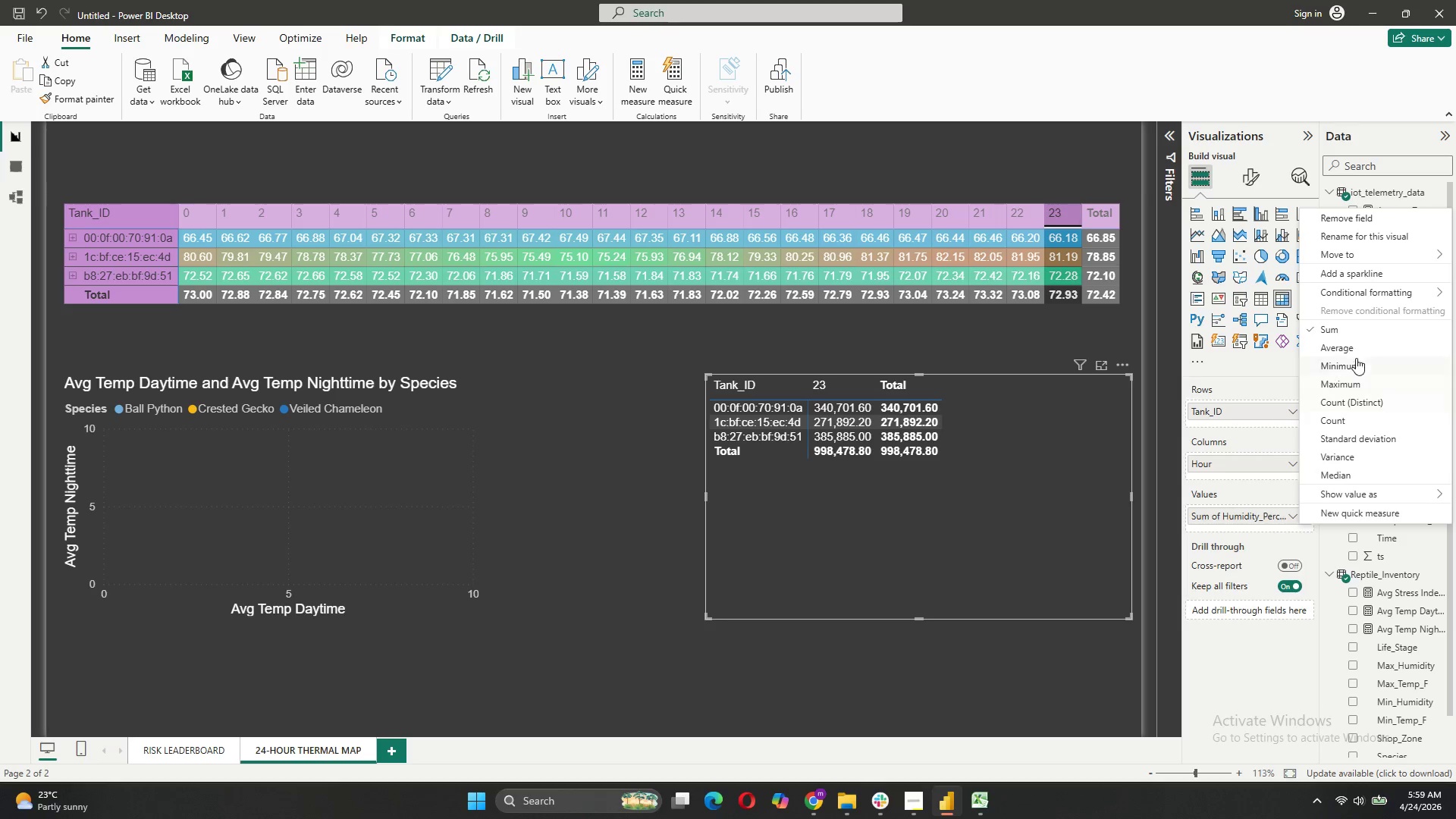 
left_click([1357, 348])
 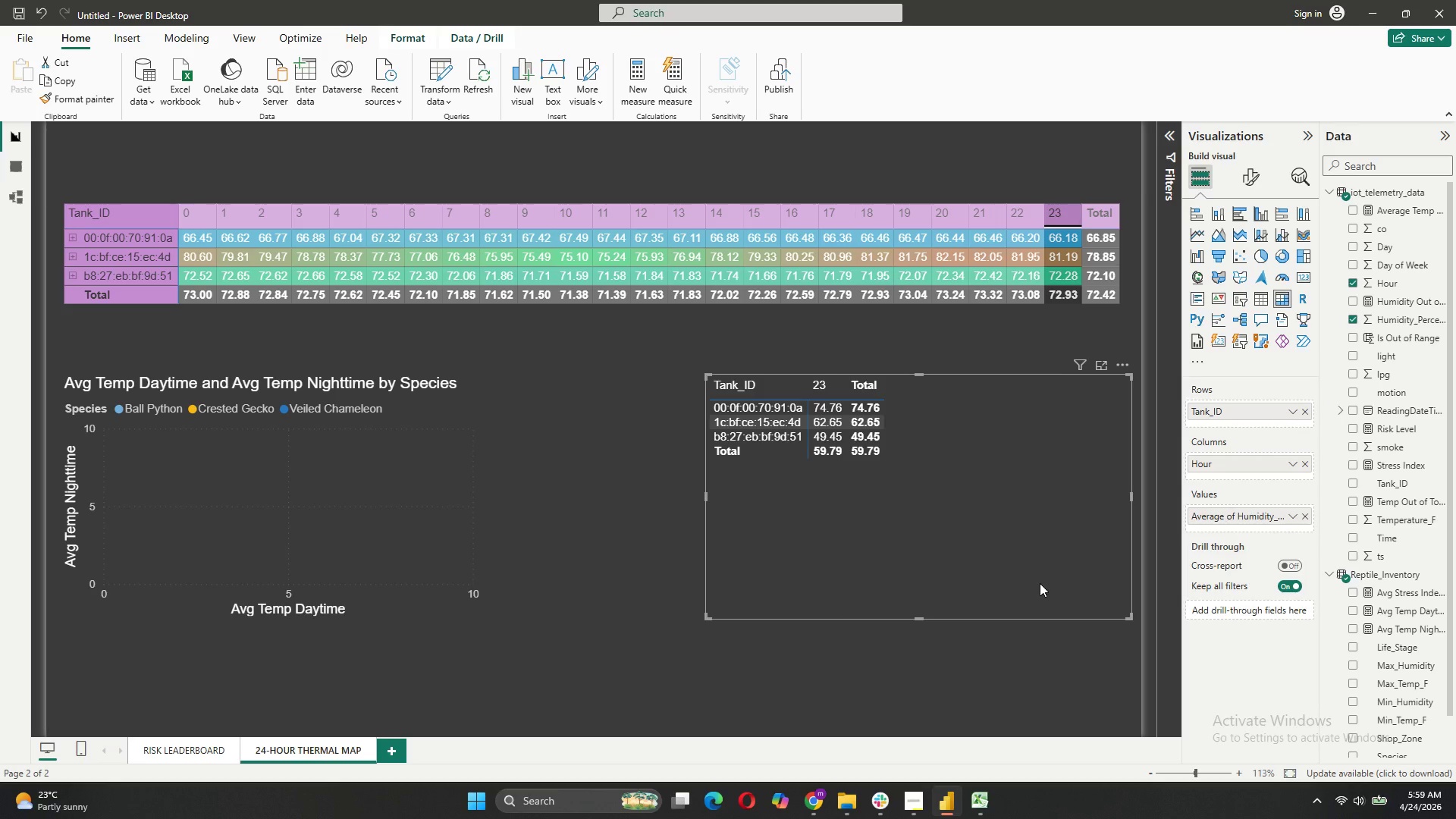 
wait(8.22)
 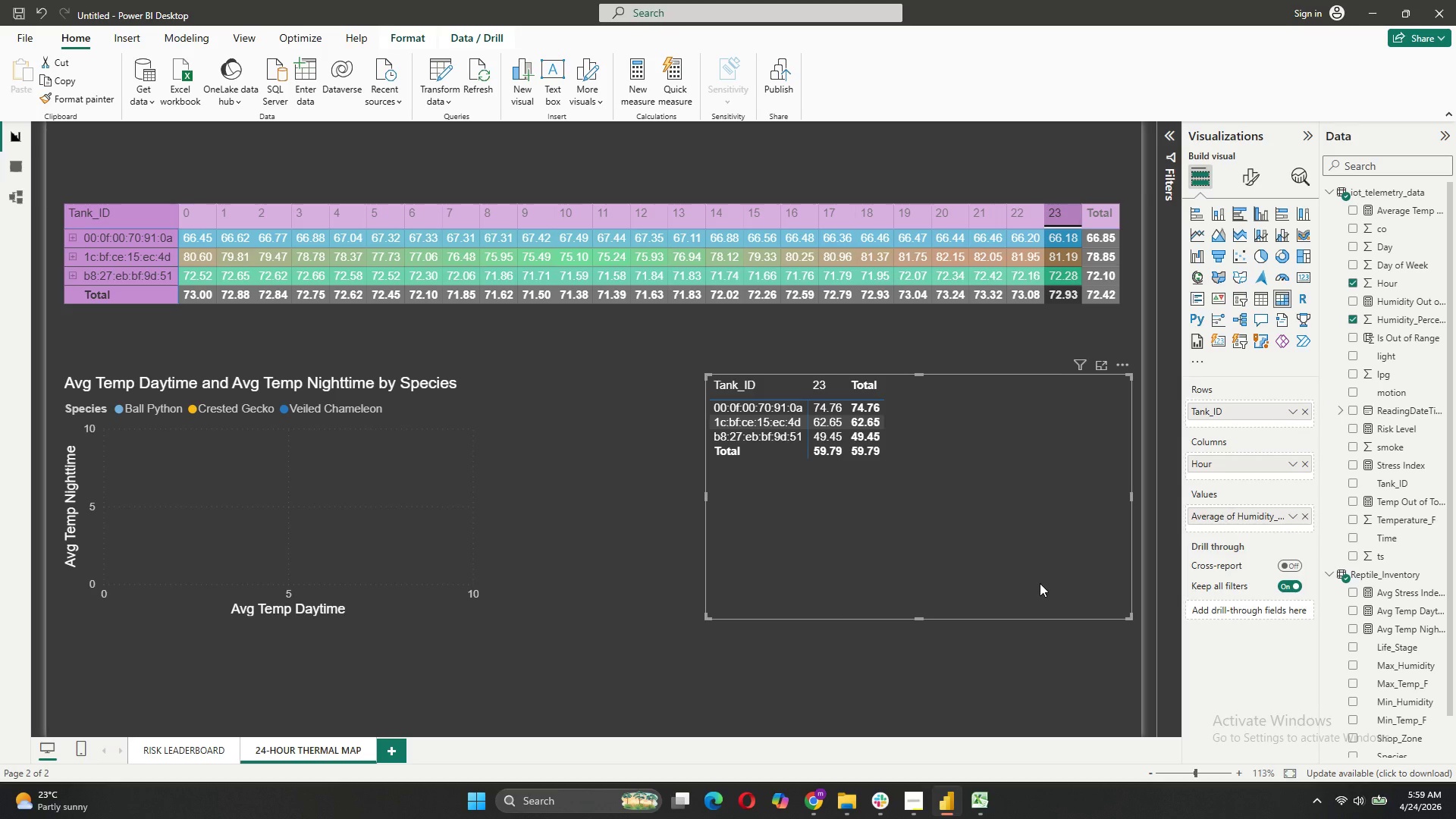 
left_click([1247, 516])
 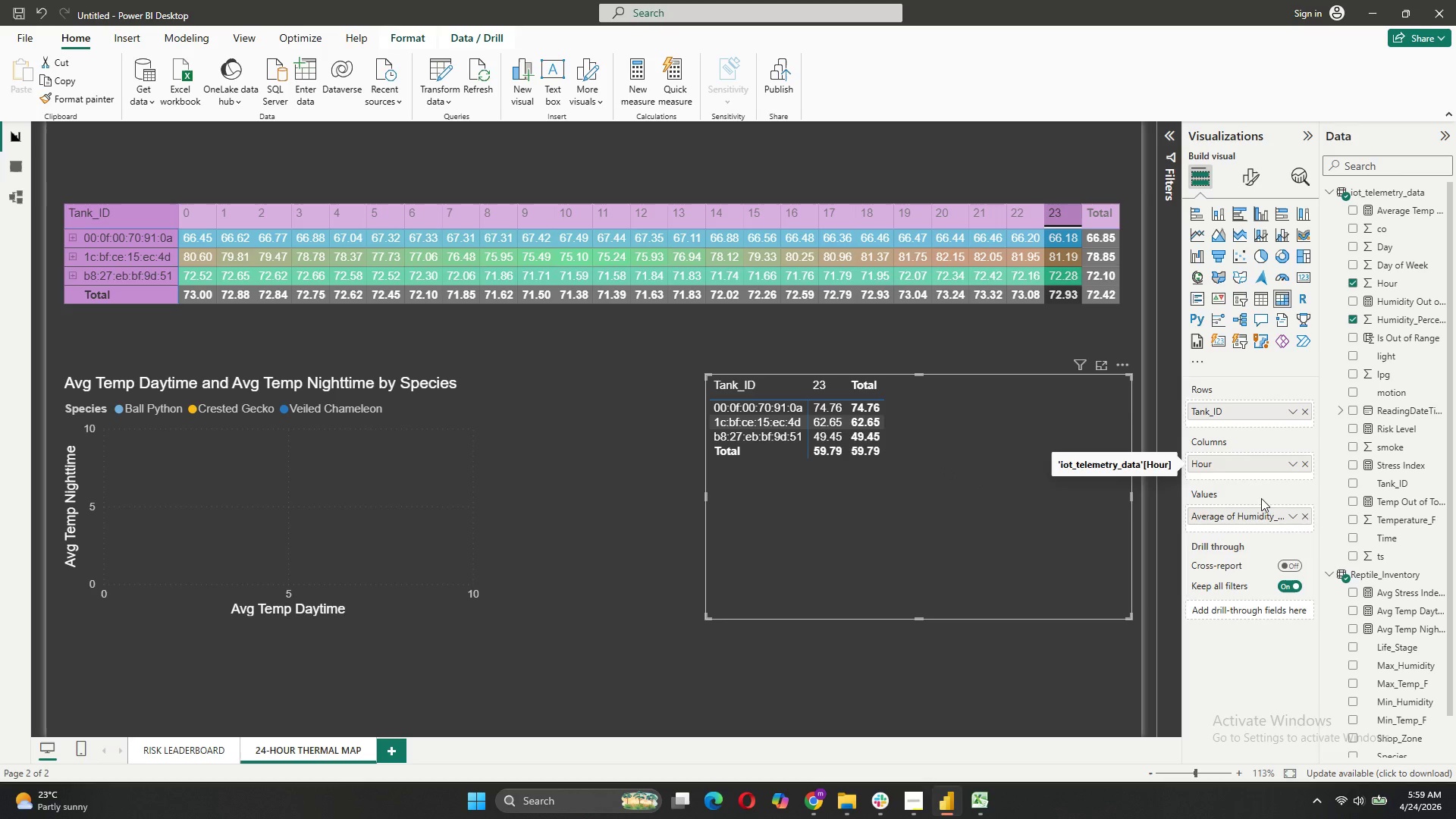 
left_click([1266, 514])
 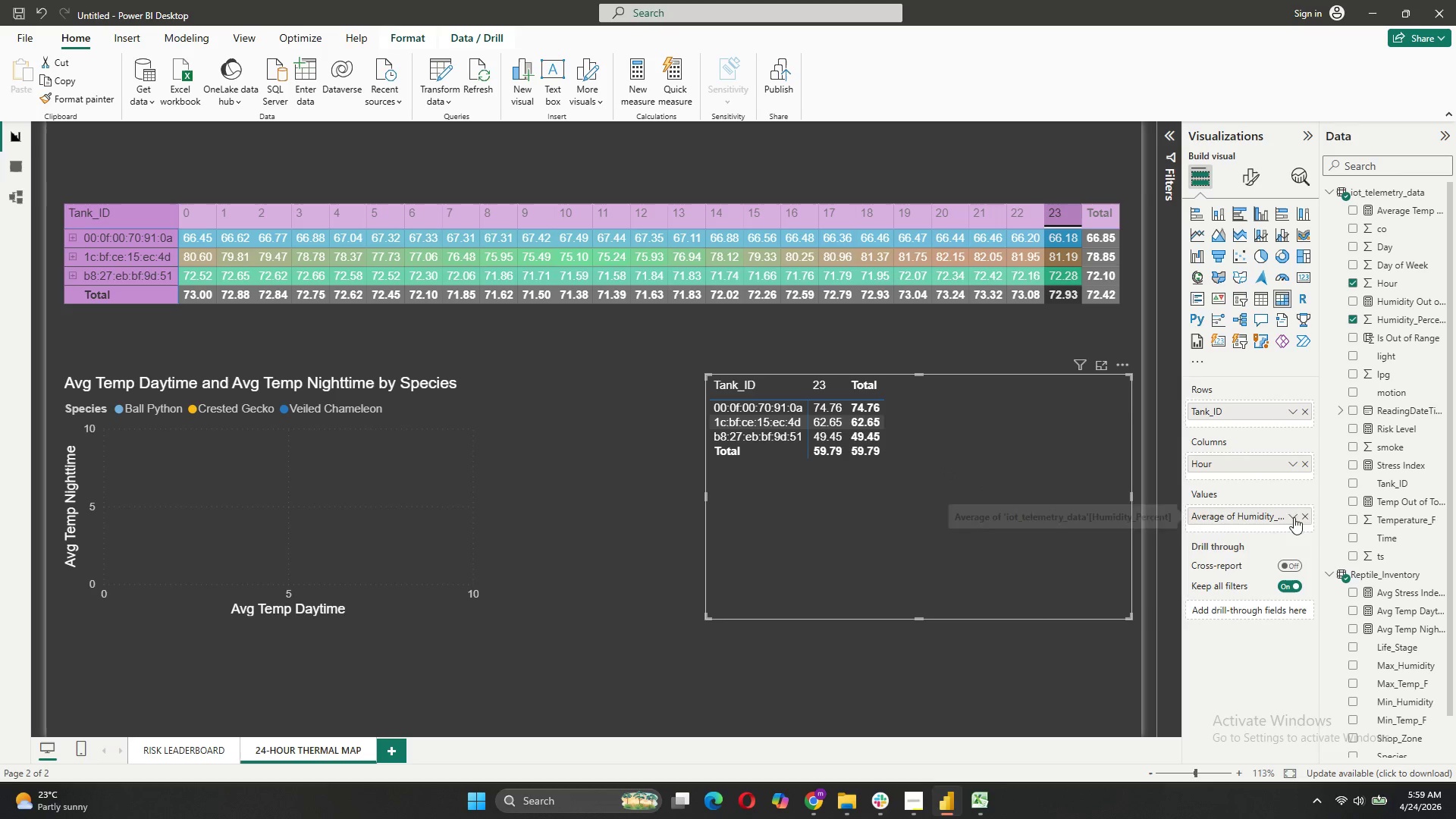 
left_click([1288, 513])
 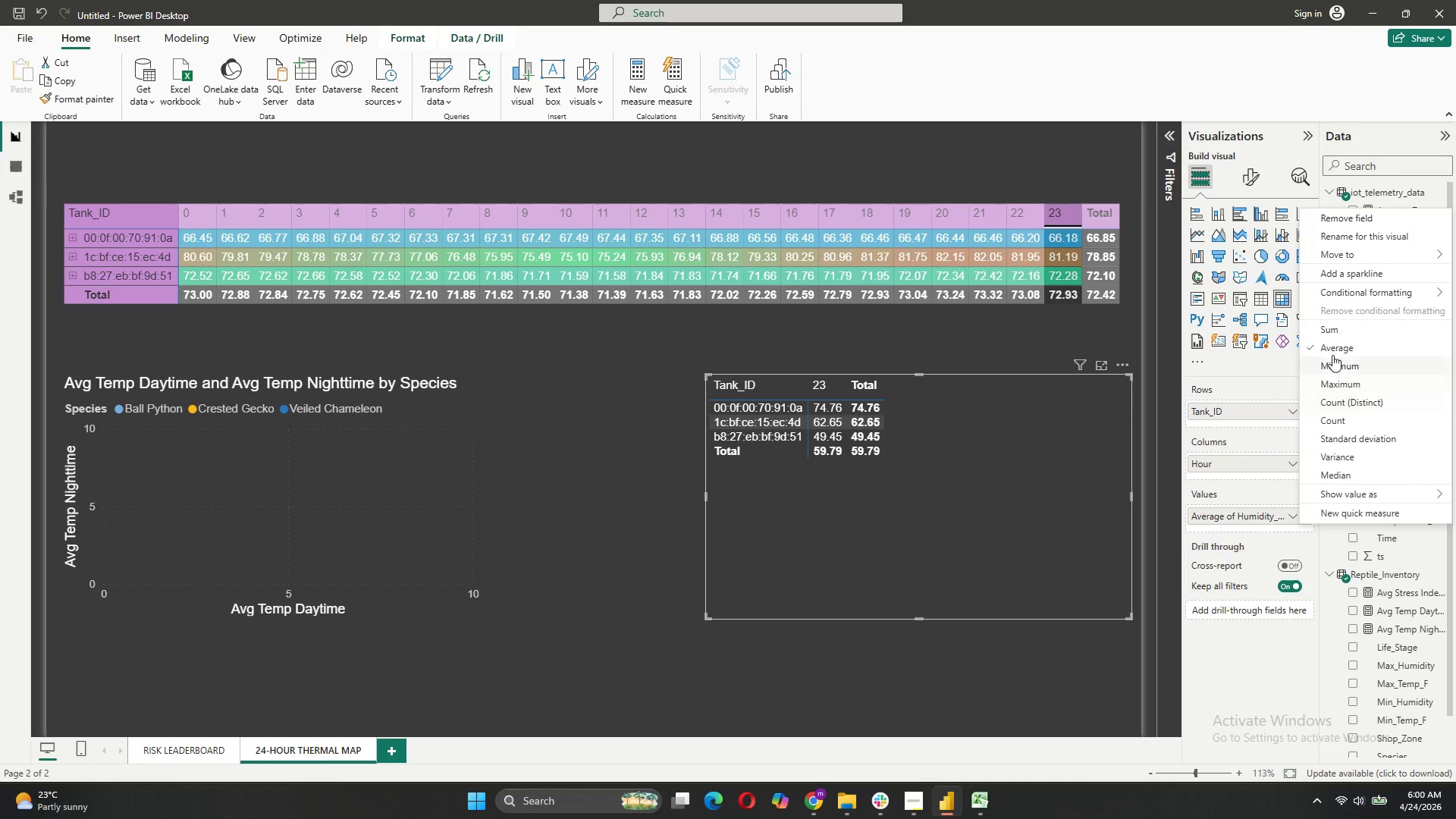 
left_click([1332, 334])
 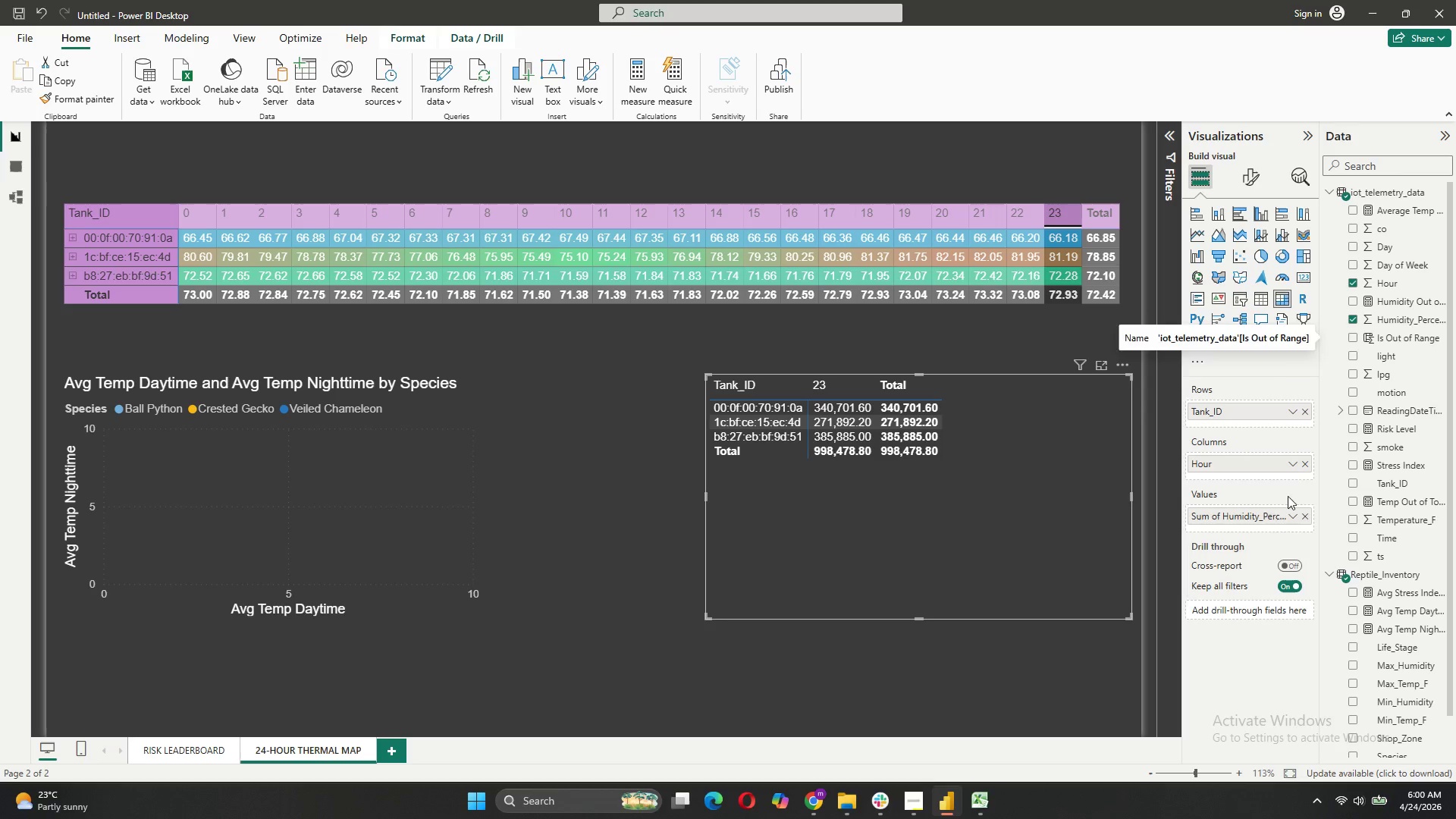 
left_click([1275, 518])
 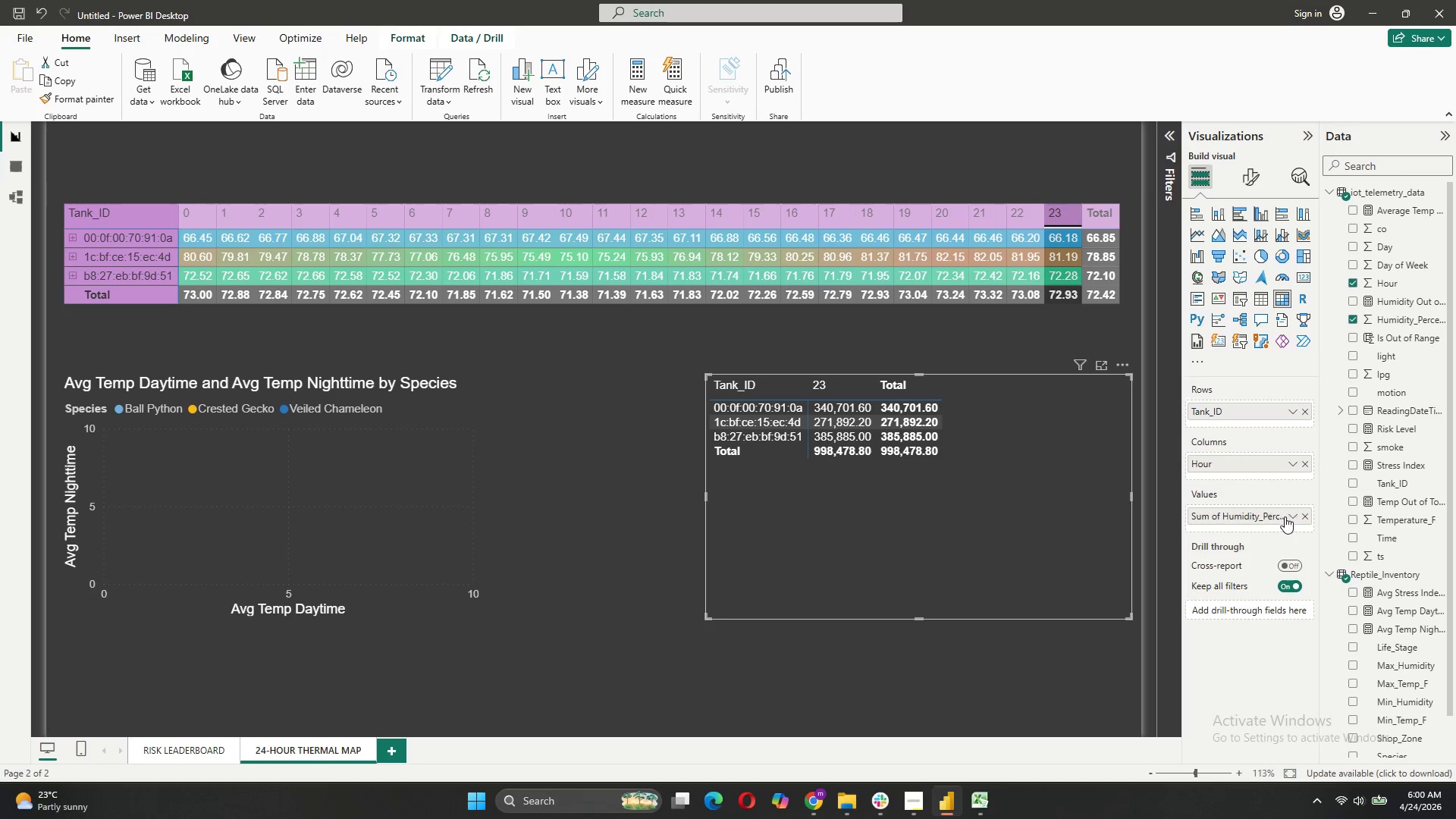 
left_click([1290, 513])
 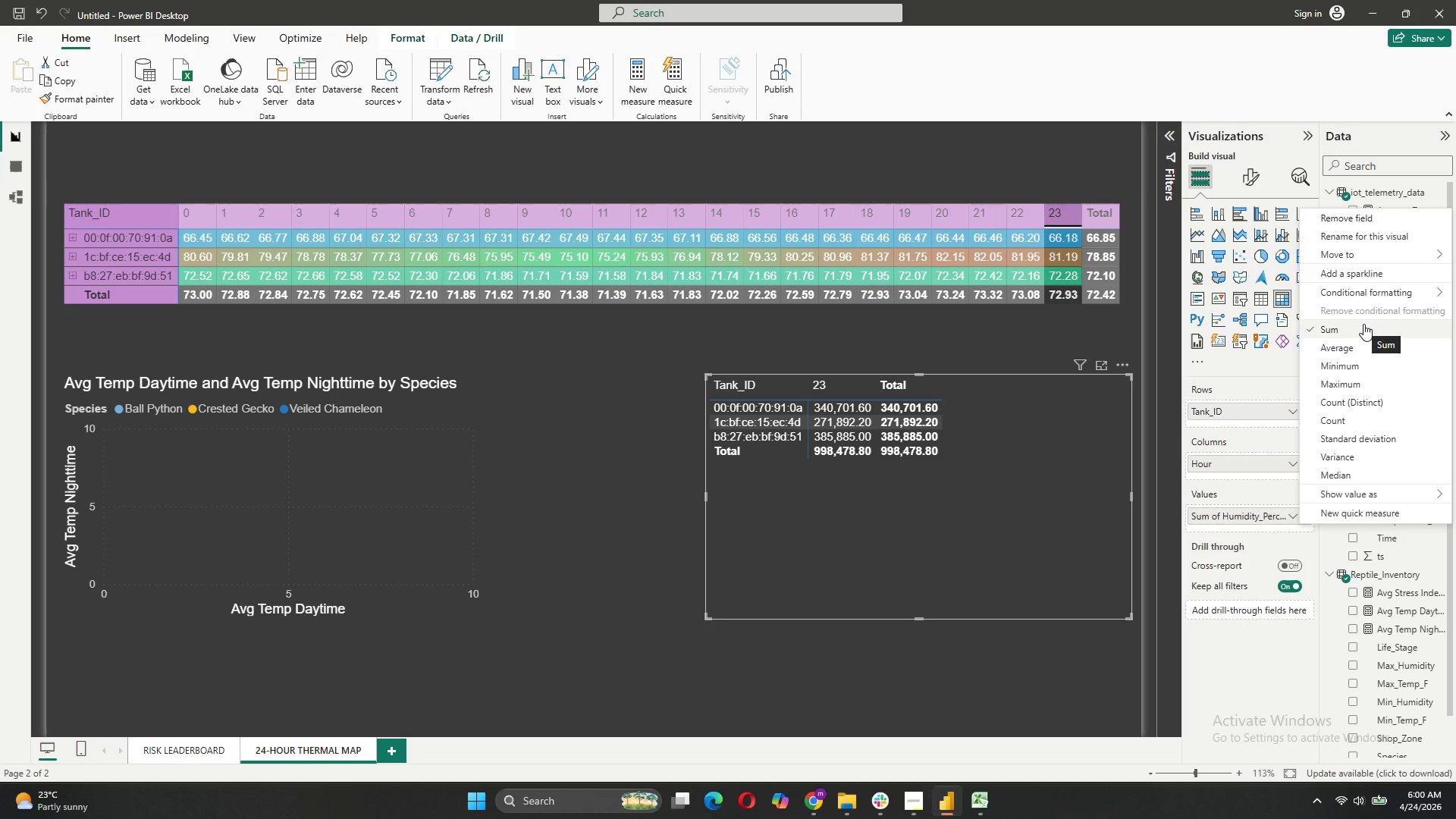 
left_click([1363, 344])
 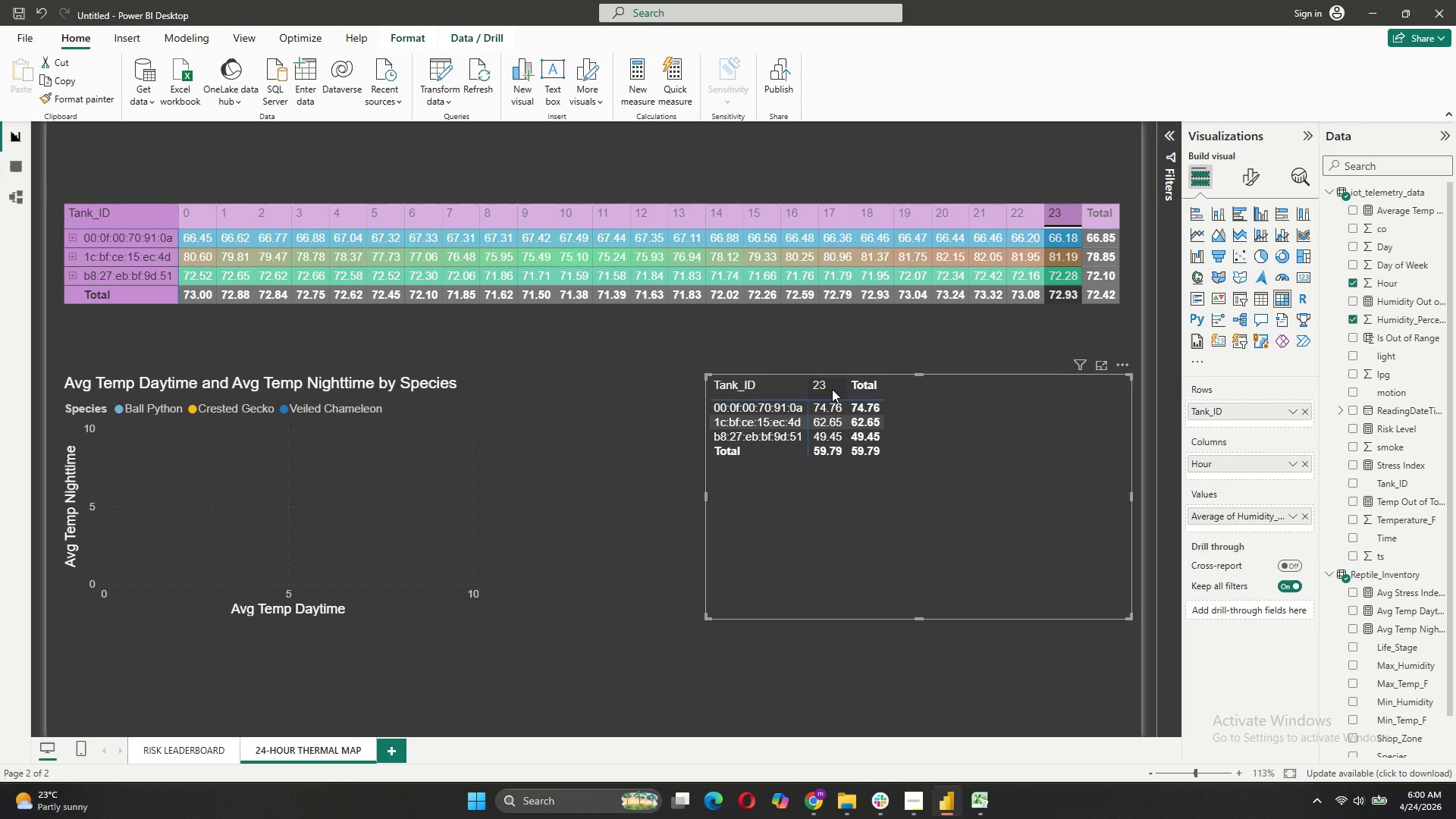 
wait(11.94)
 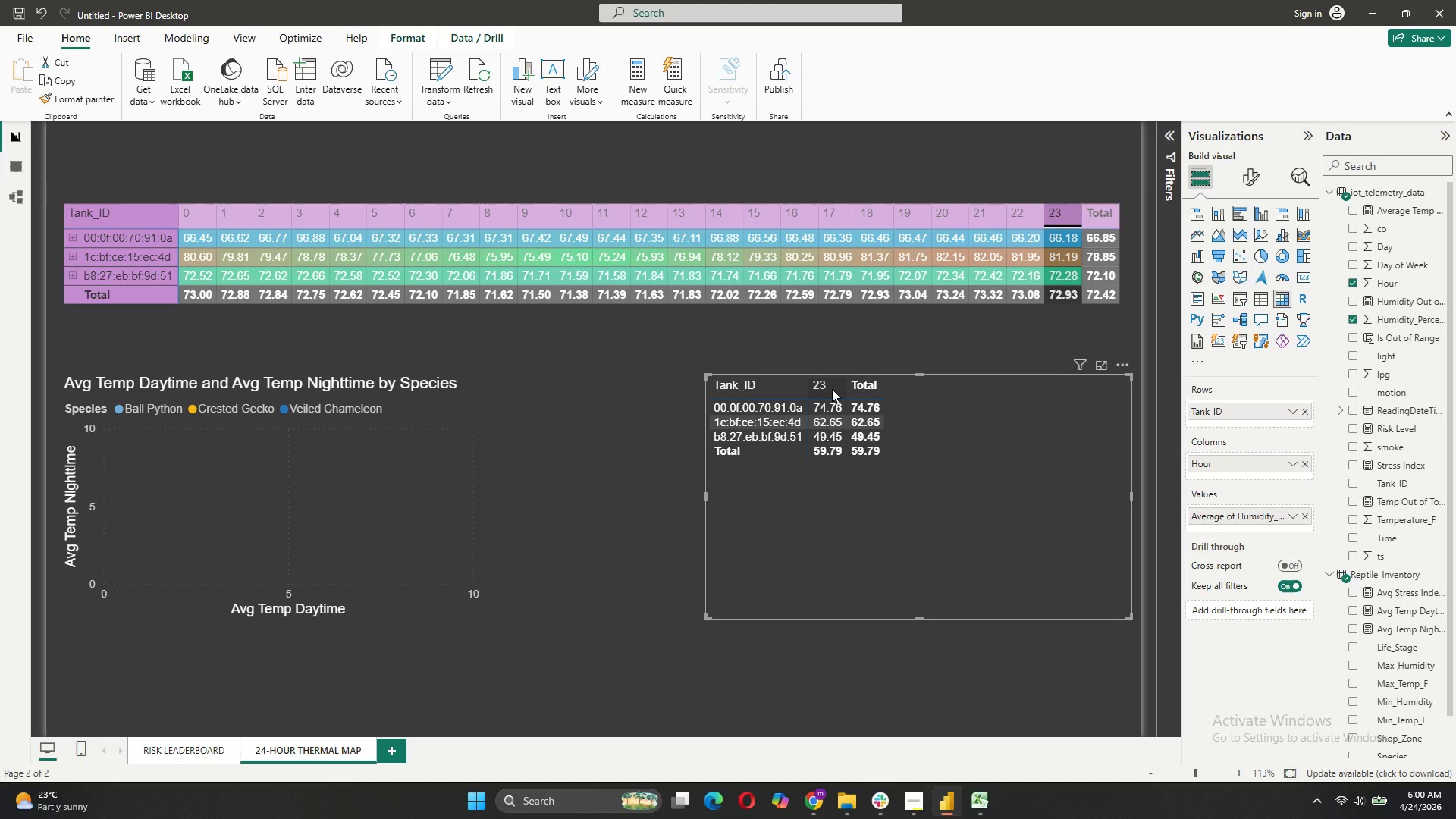 
left_click([1310, 409])
 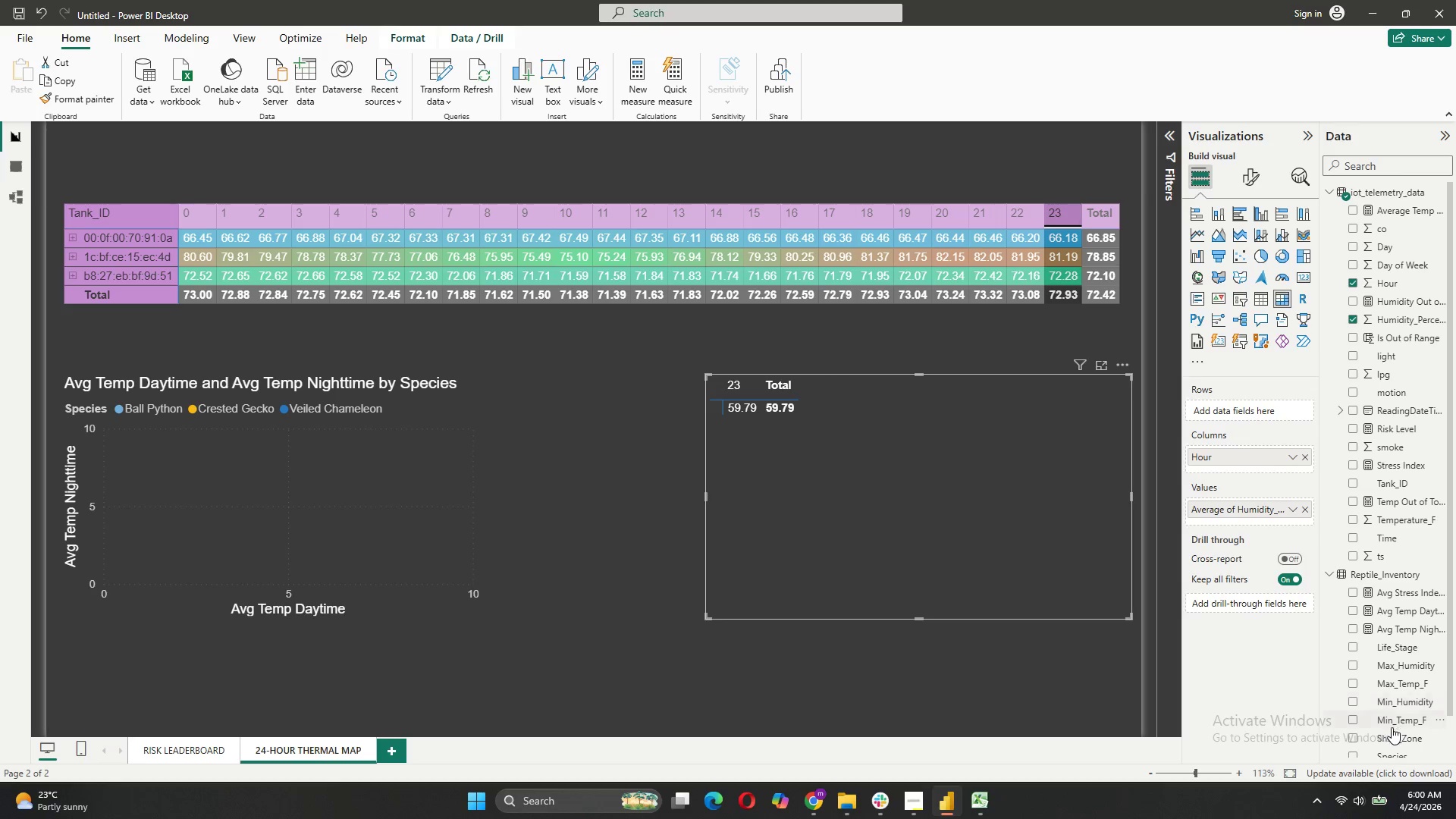 
left_click_drag(start_coordinate=[1367, 482], to_coordinate=[1233, 411])
 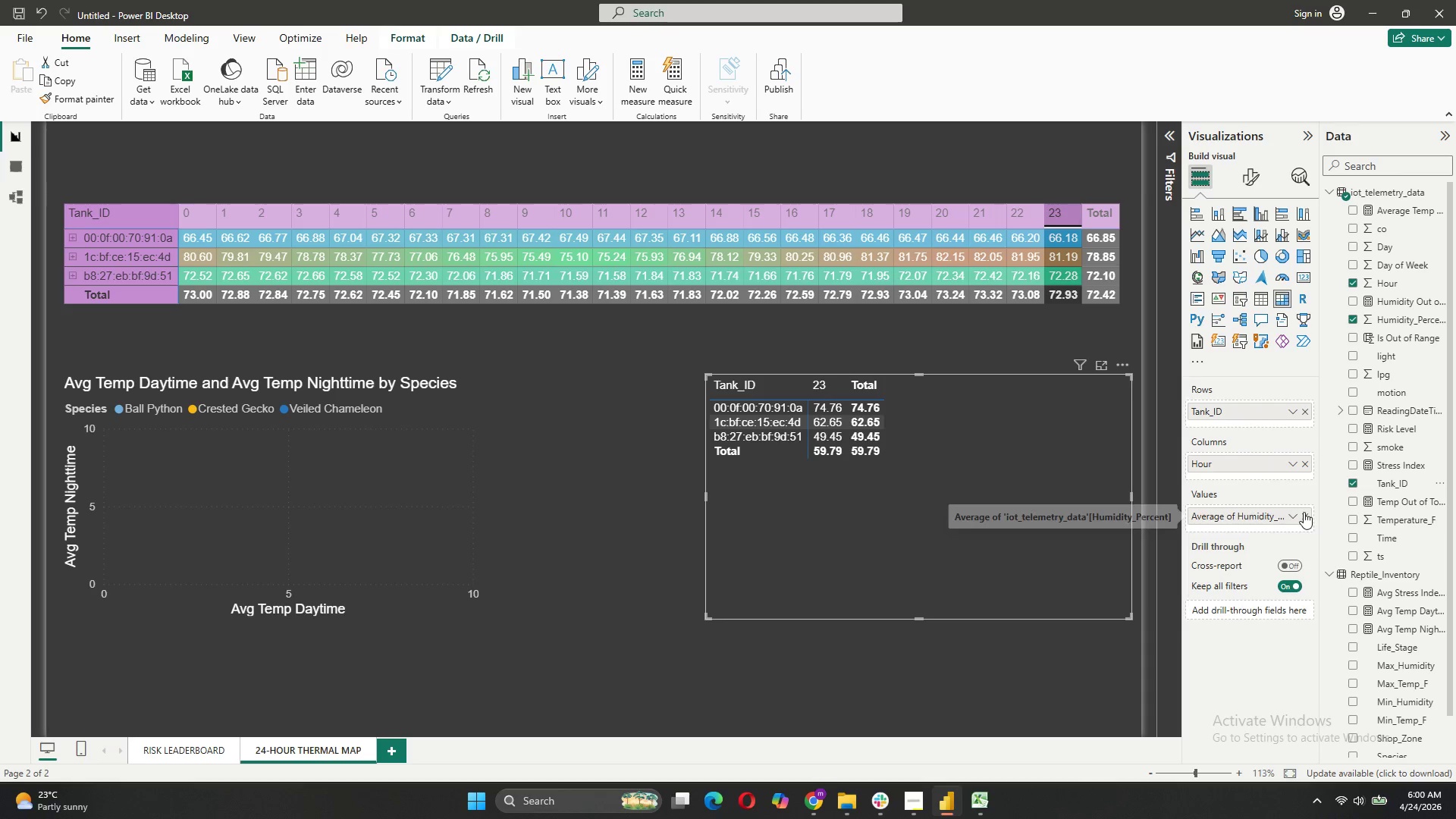 
left_click([1308, 517])
 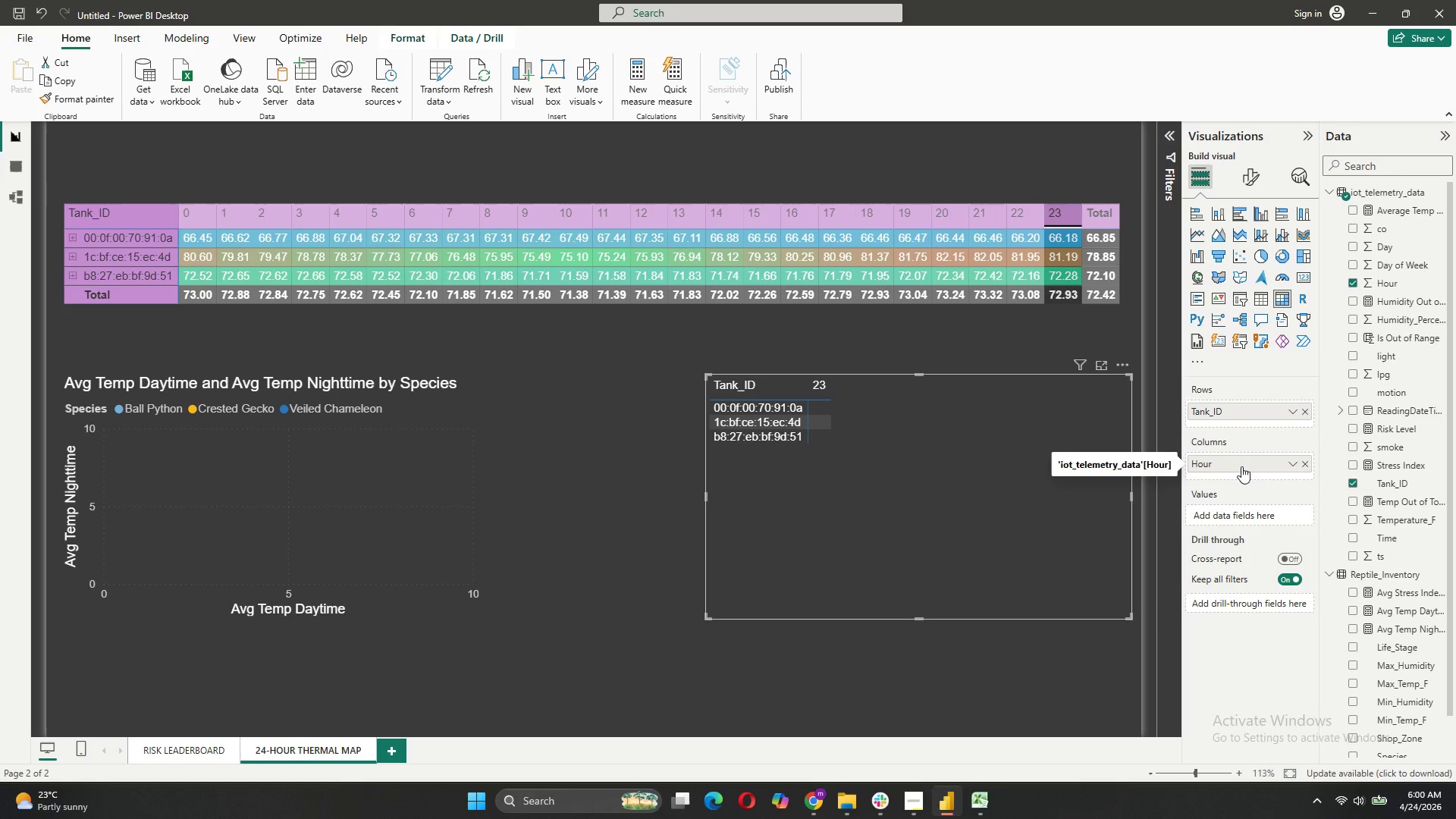 
wait(5.39)
 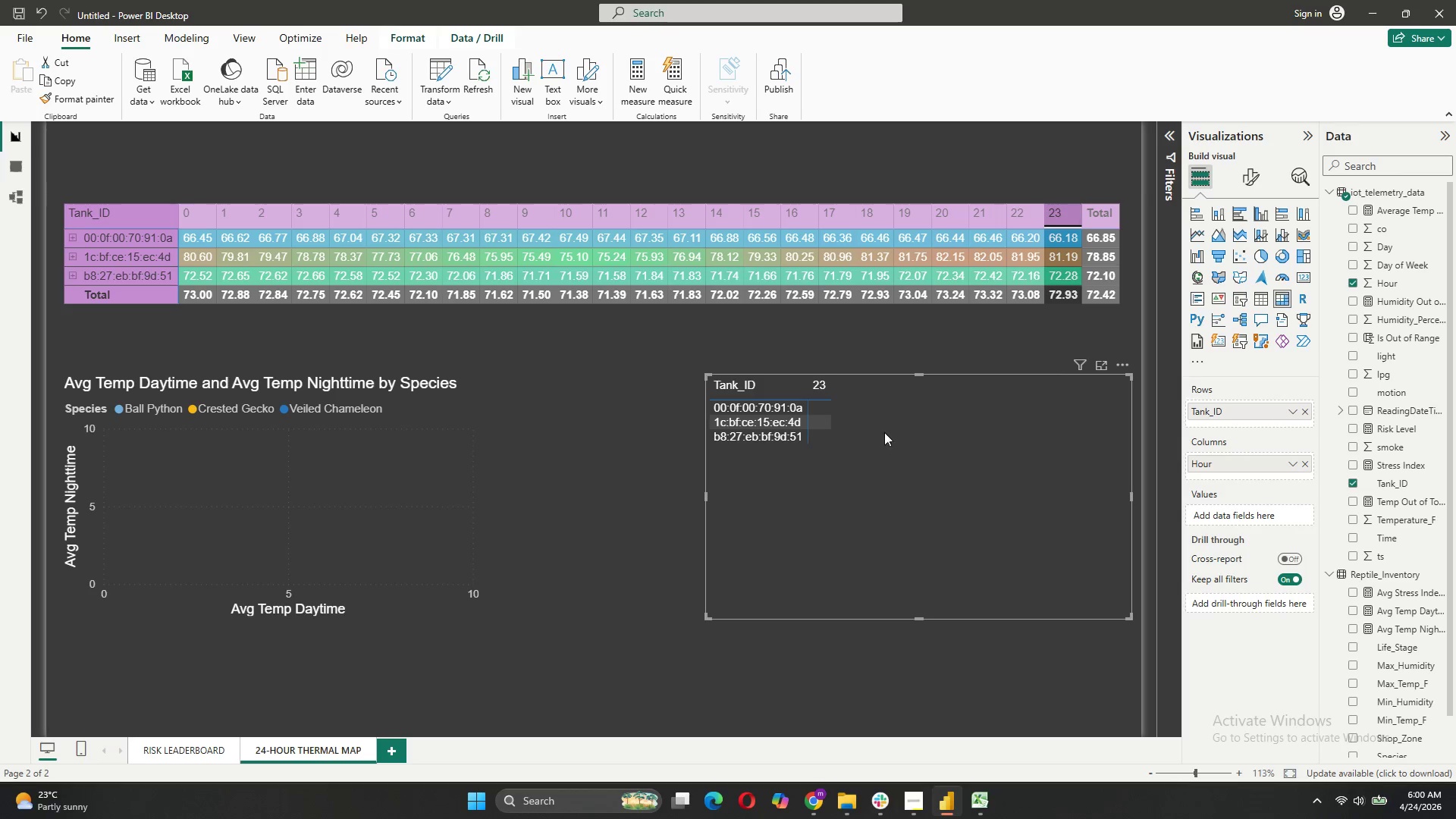 
scroll: coordinate [1386, 360], scroll_direction: up, amount: 4.0
 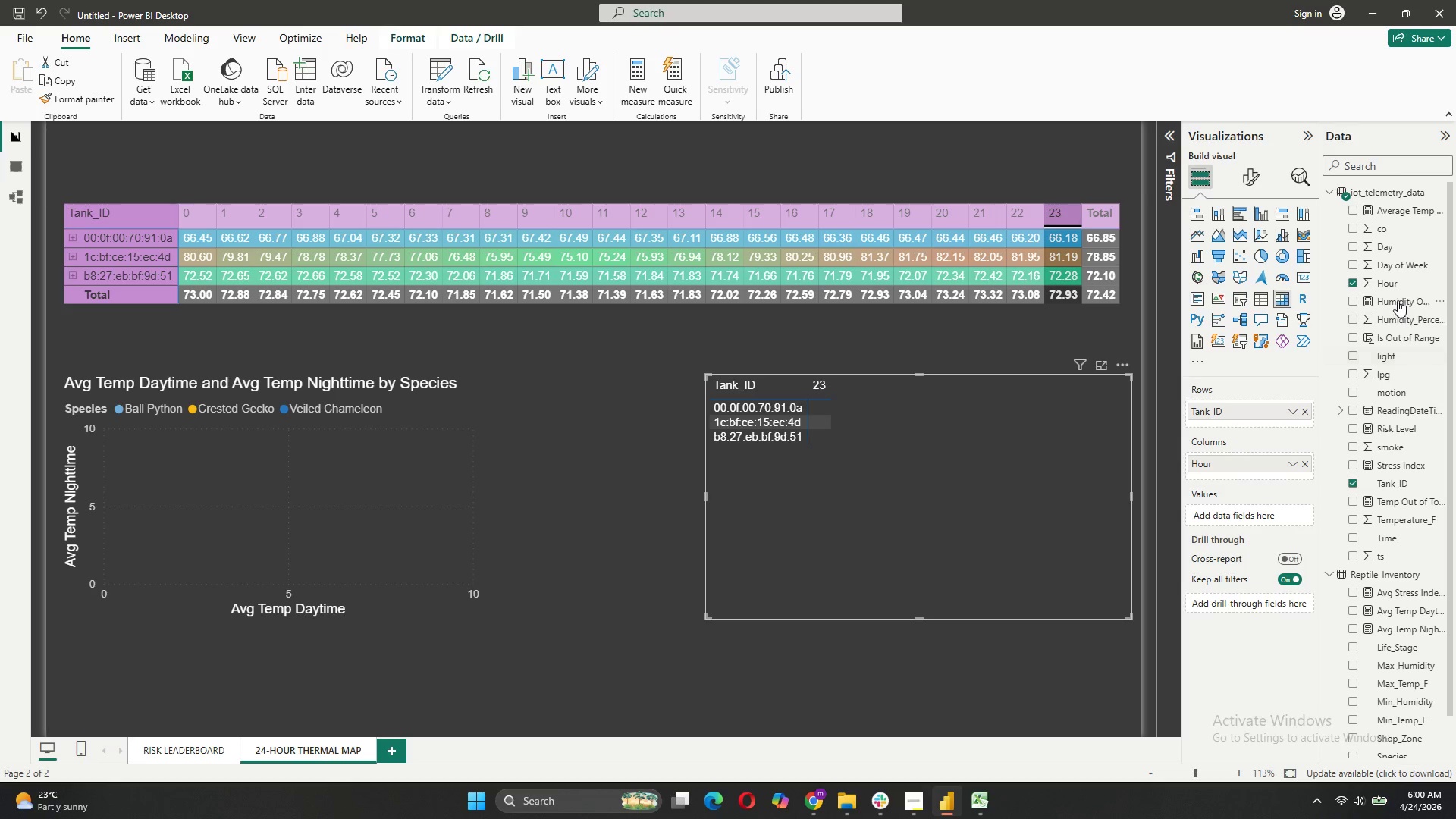 
mouse_move([1388, 315])
 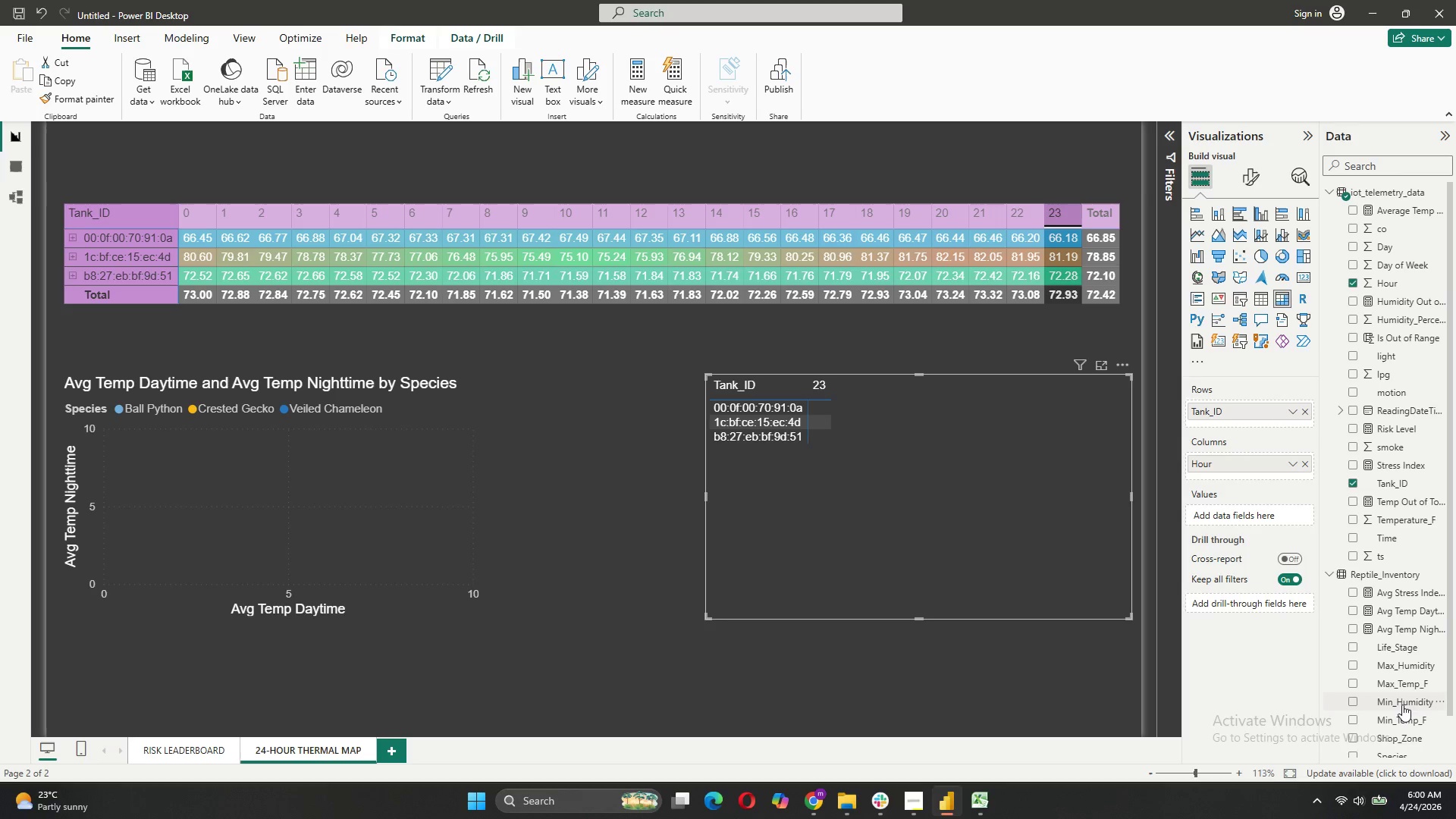 
scroll: coordinate [1404, 704], scroll_direction: down, amount: 6.0
 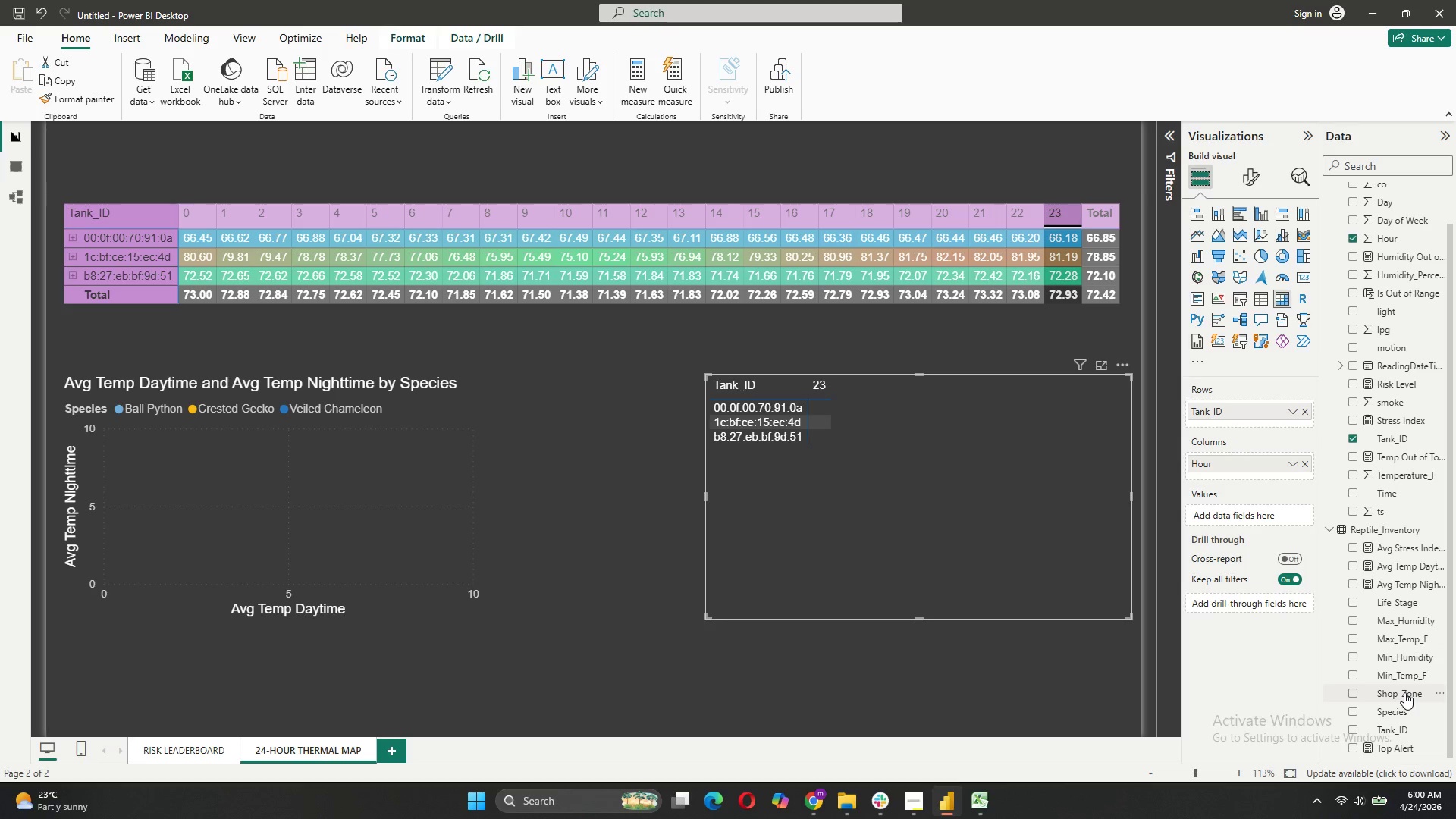 
scroll: coordinate [1404, 687], scroll_direction: up, amount: 6.0
 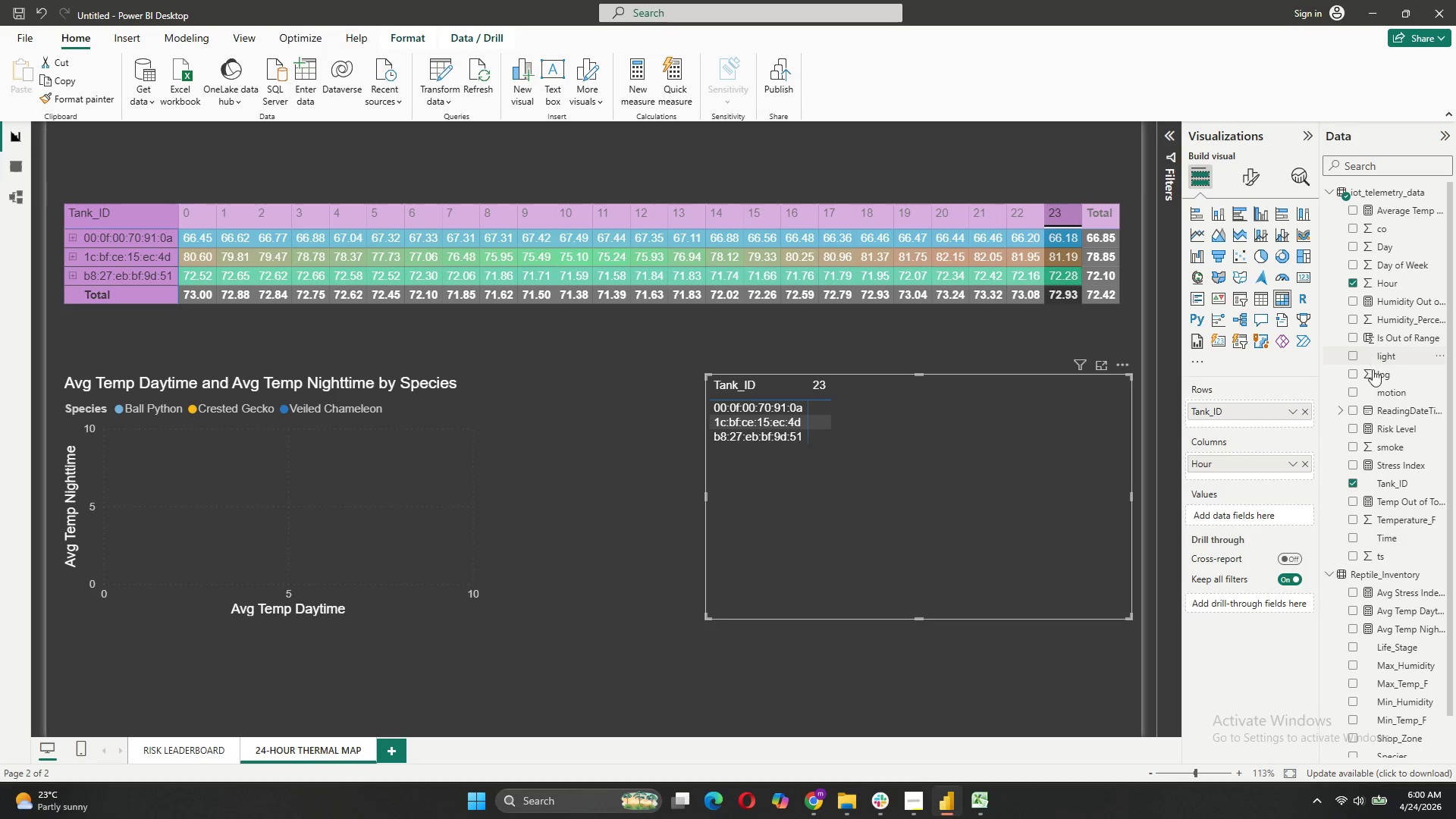 
mouse_move([1368, 335])
 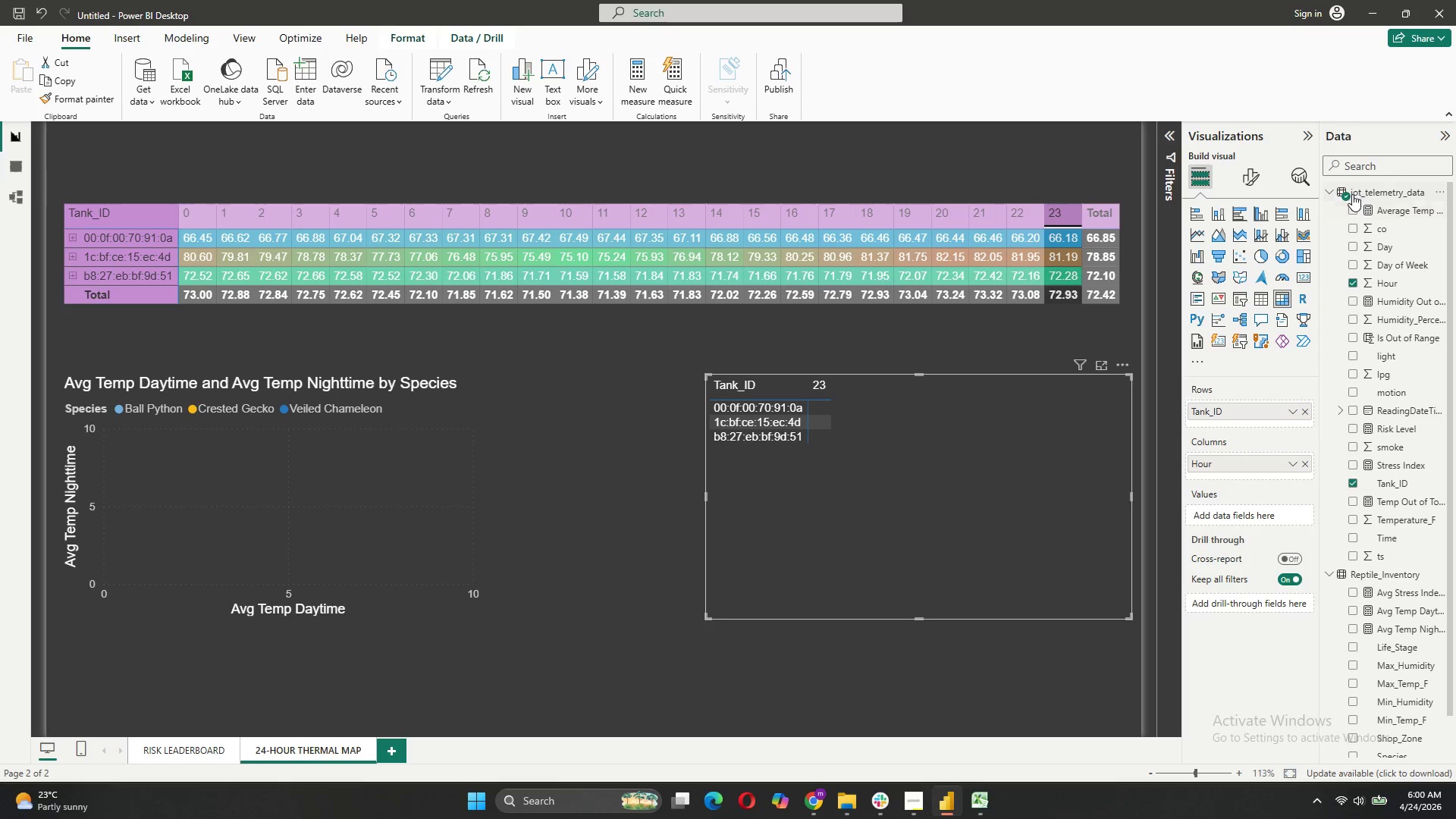 
left_click([1341, 194])
 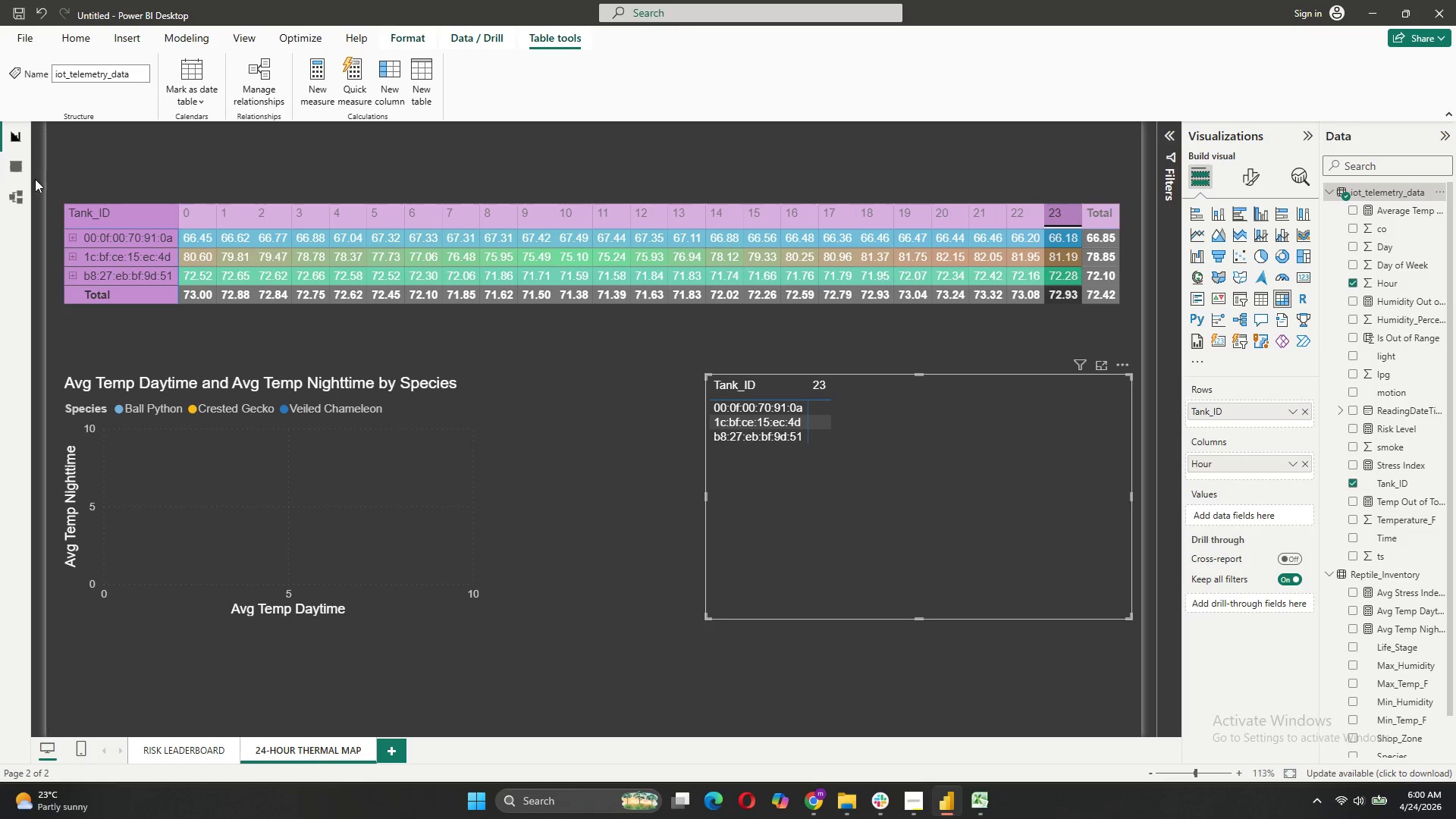 
left_click([8, 160])
 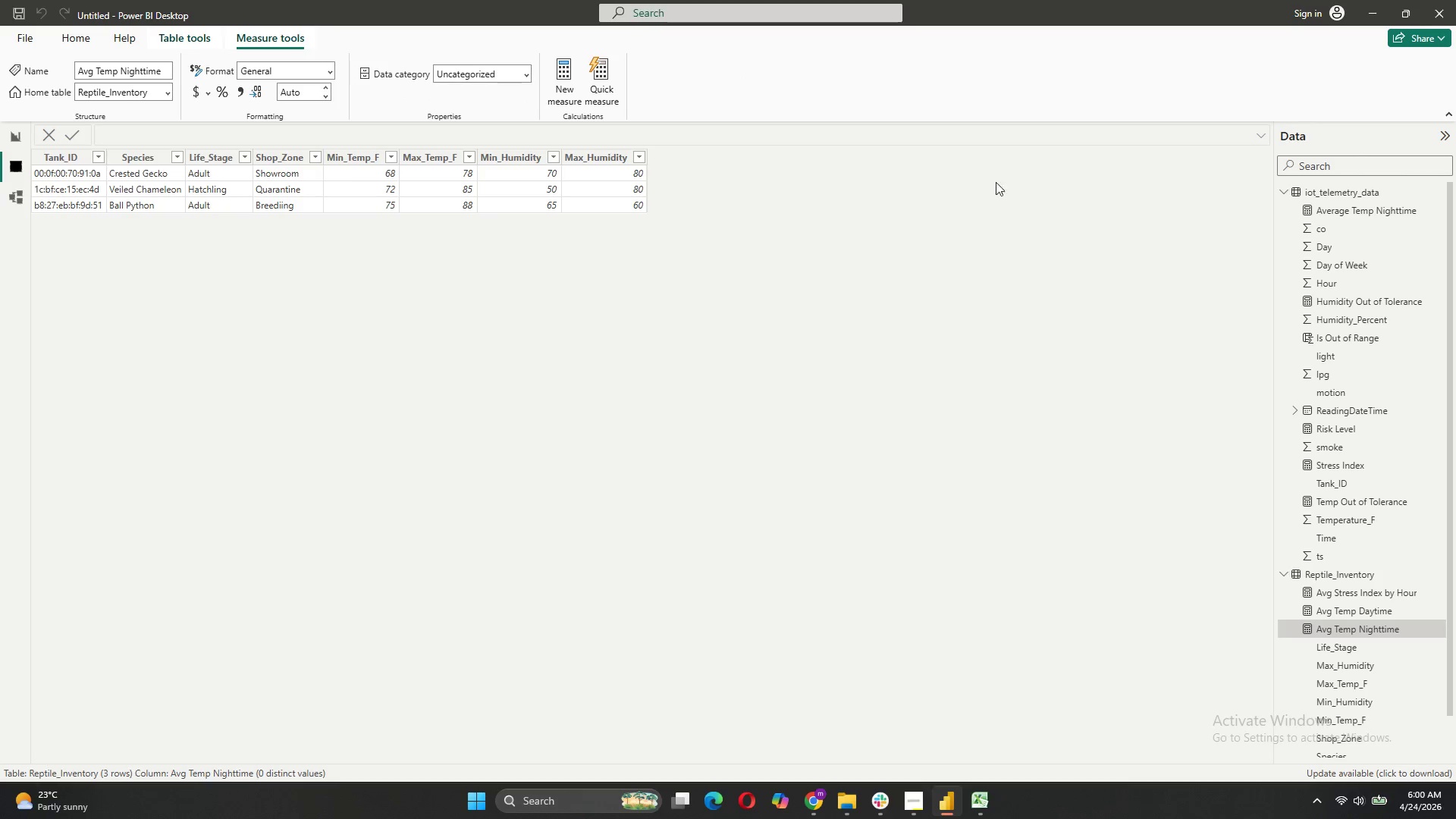 
left_click([1349, 195])
 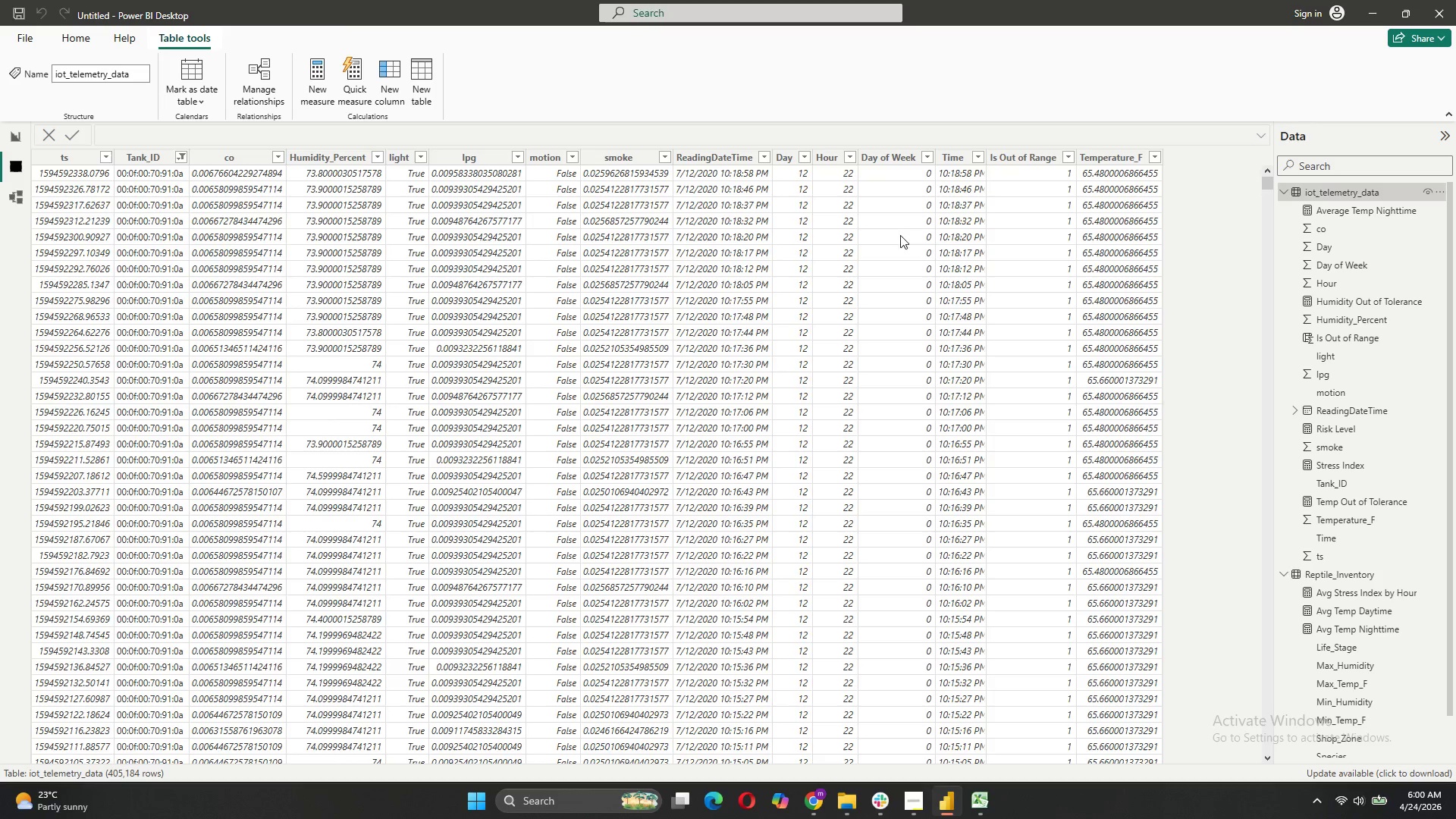 
scroll: coordinate [860, 295], scroll_direction: down, amount: 16.0
 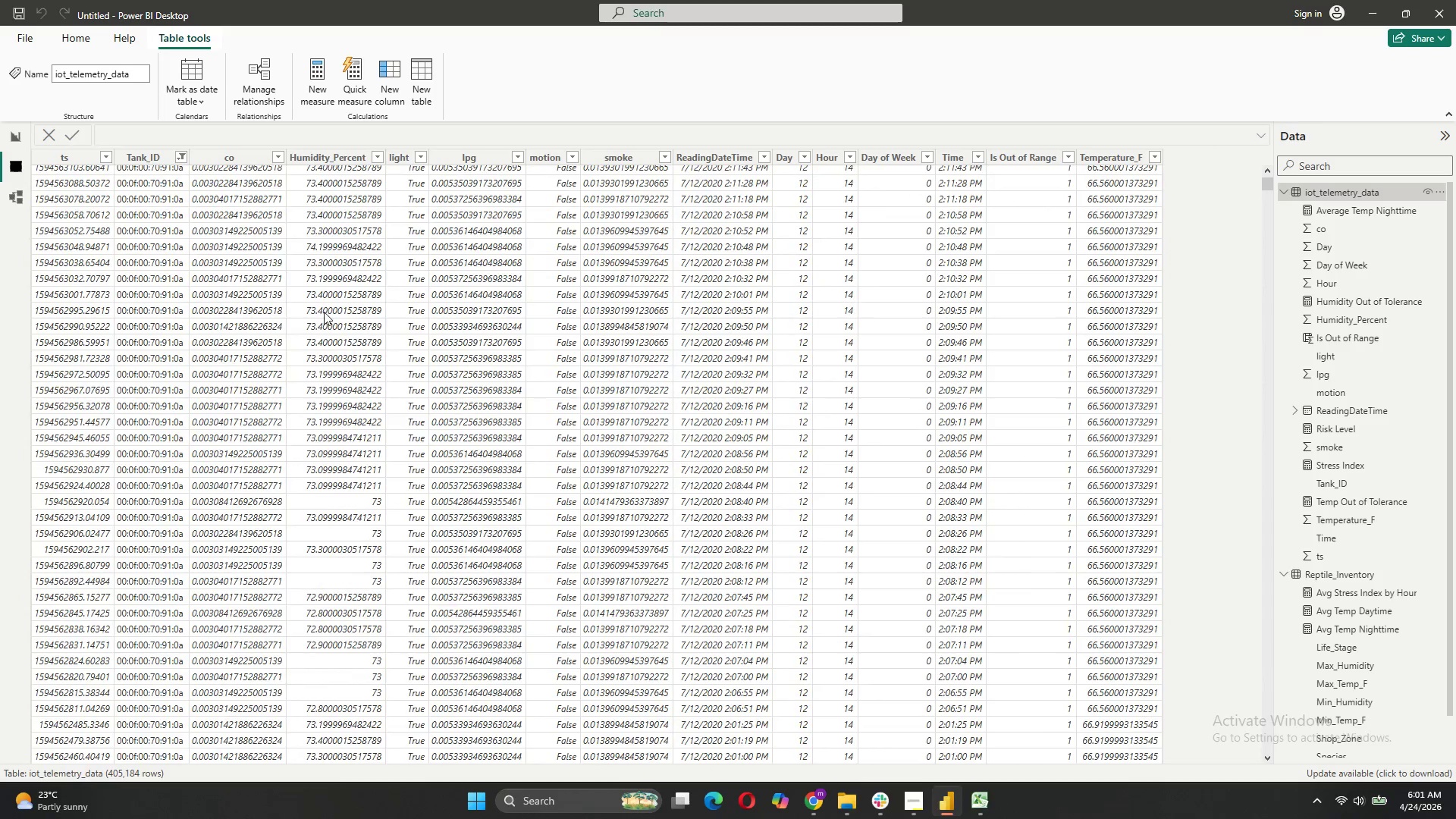 
left_click([26, 134])
 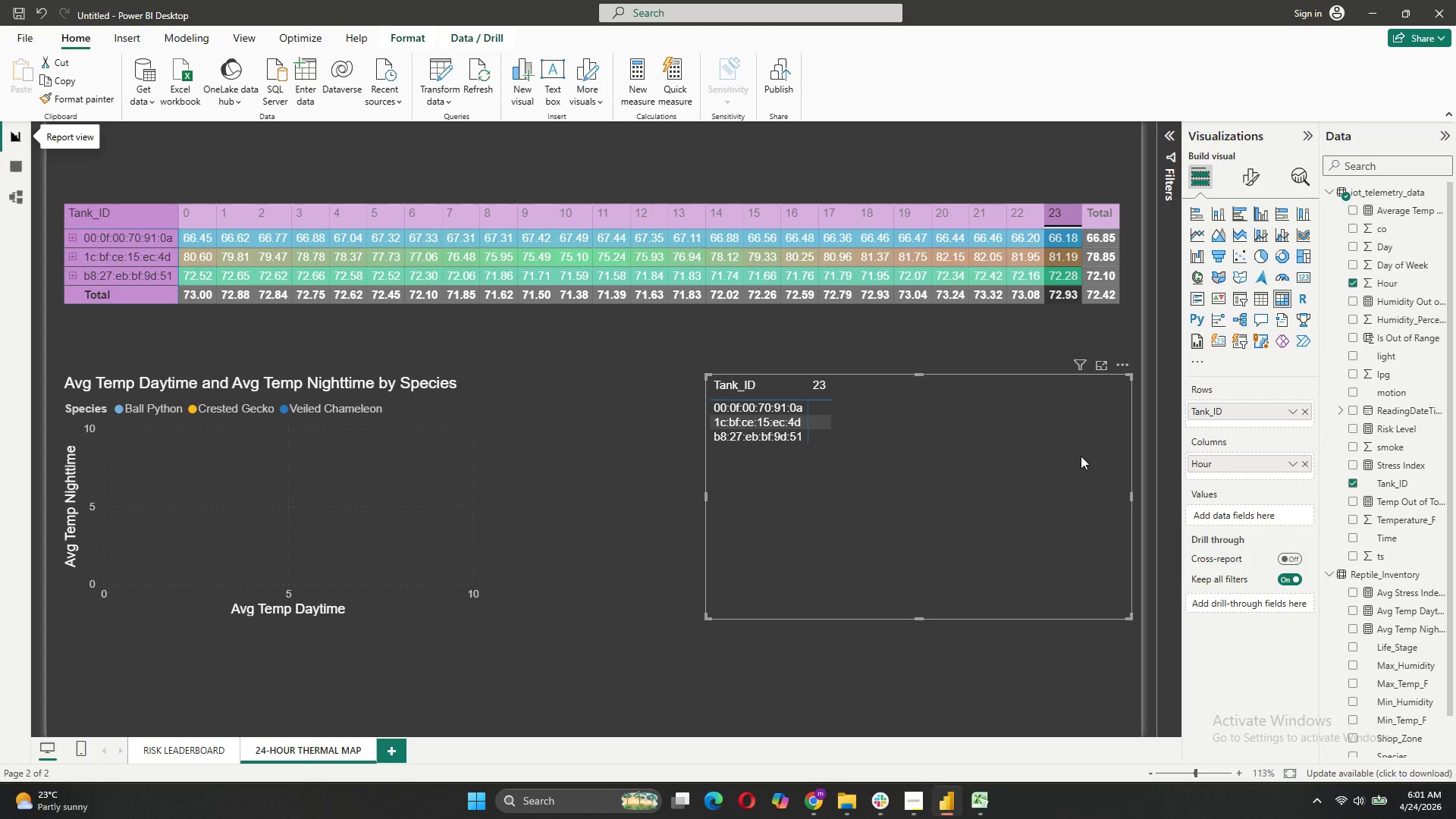 
left_click([1310, 413])
 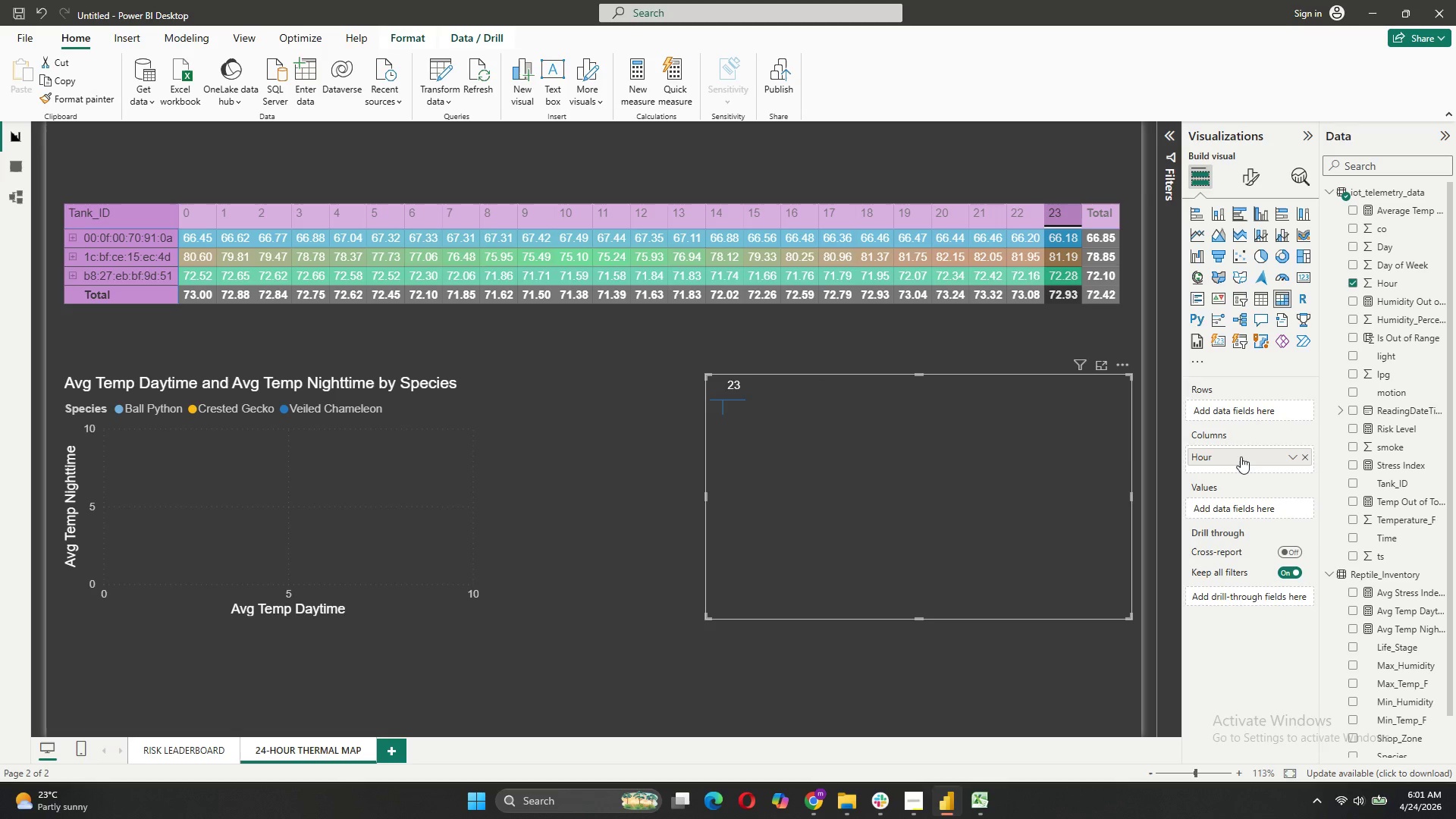 
left_click_drag(start_coordinate=[1241, 457], to_coordinate=[1234, 413])
 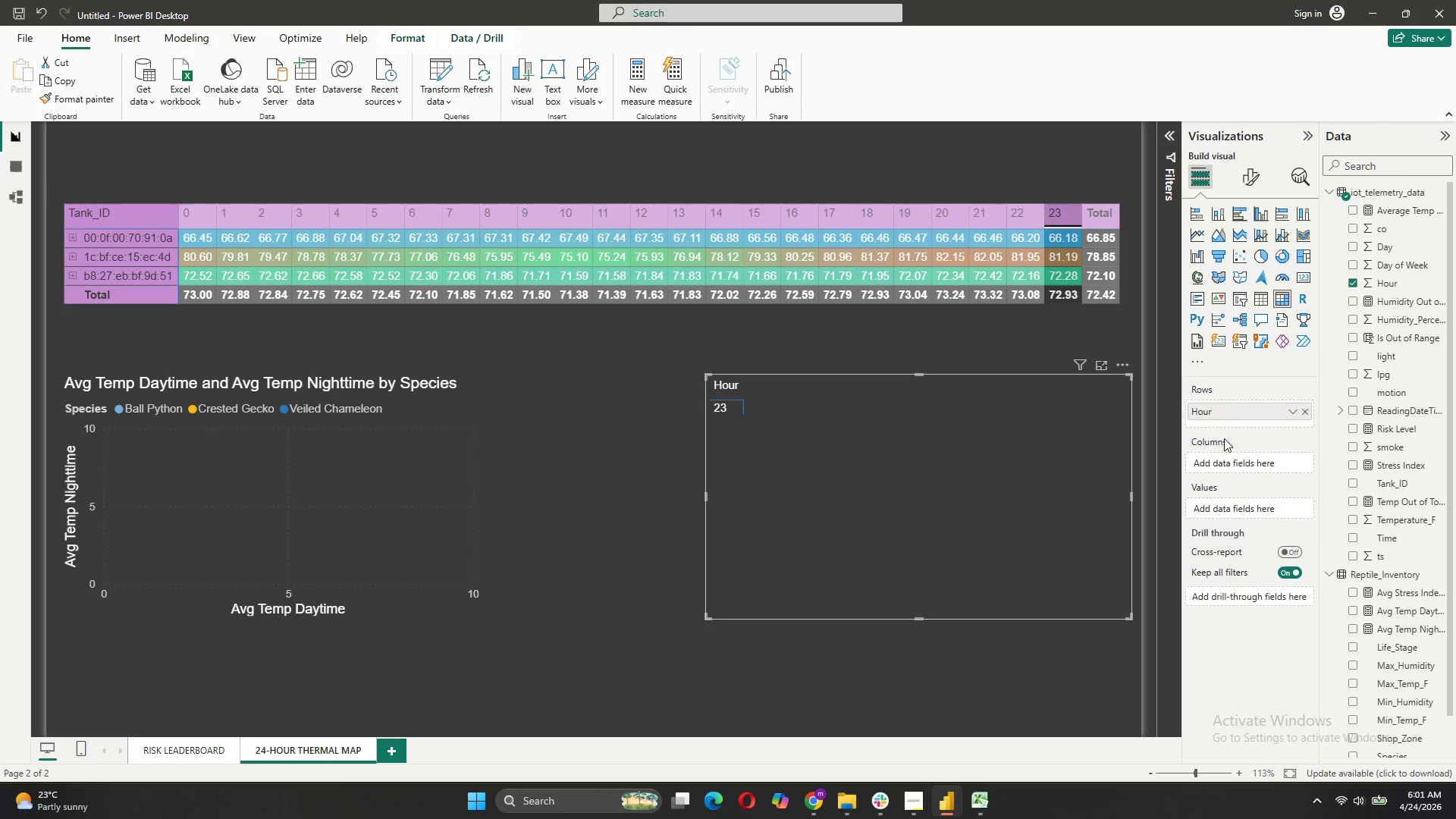 
wait(5.61)
 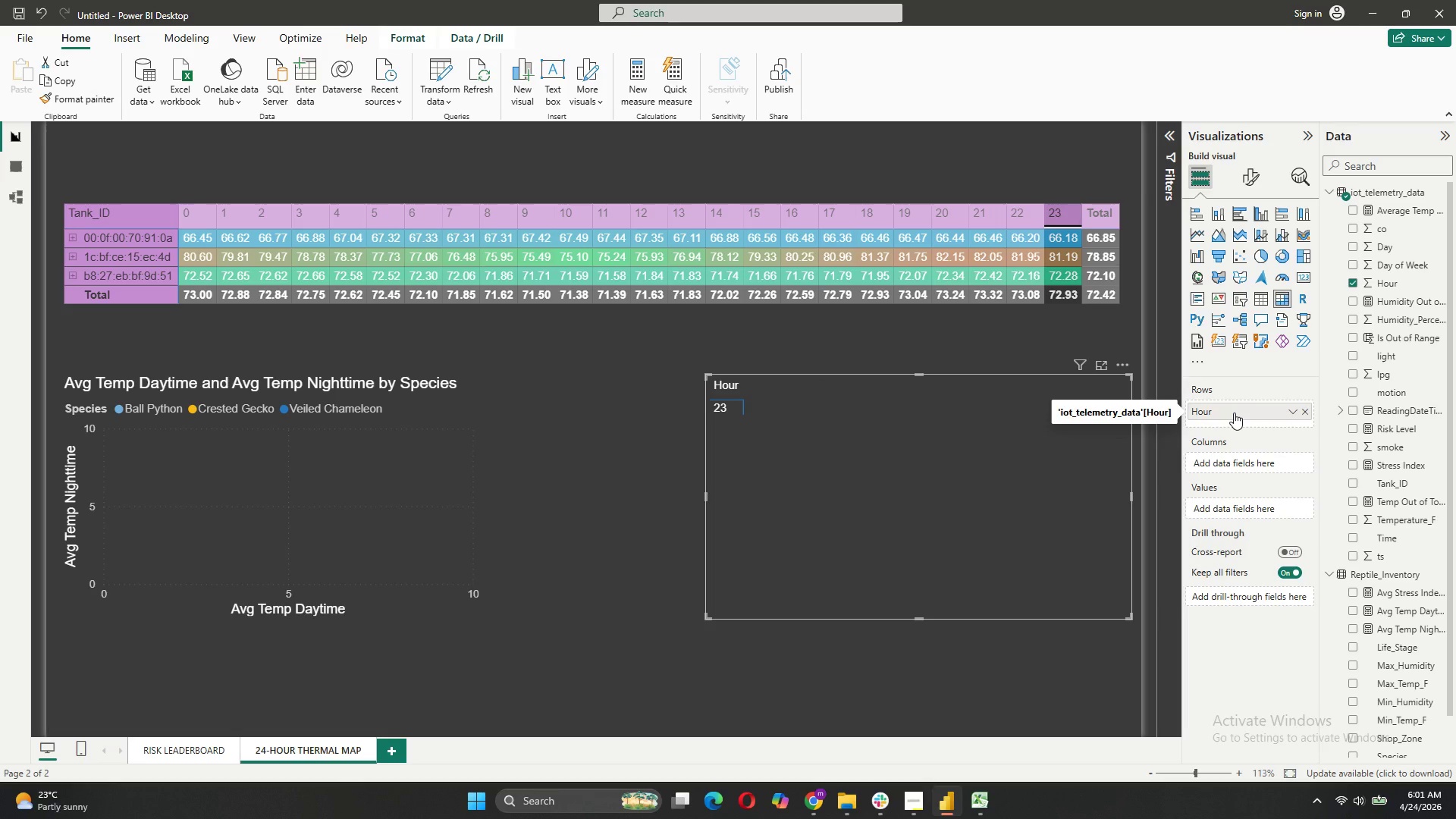 
left_click([1381, 286])
 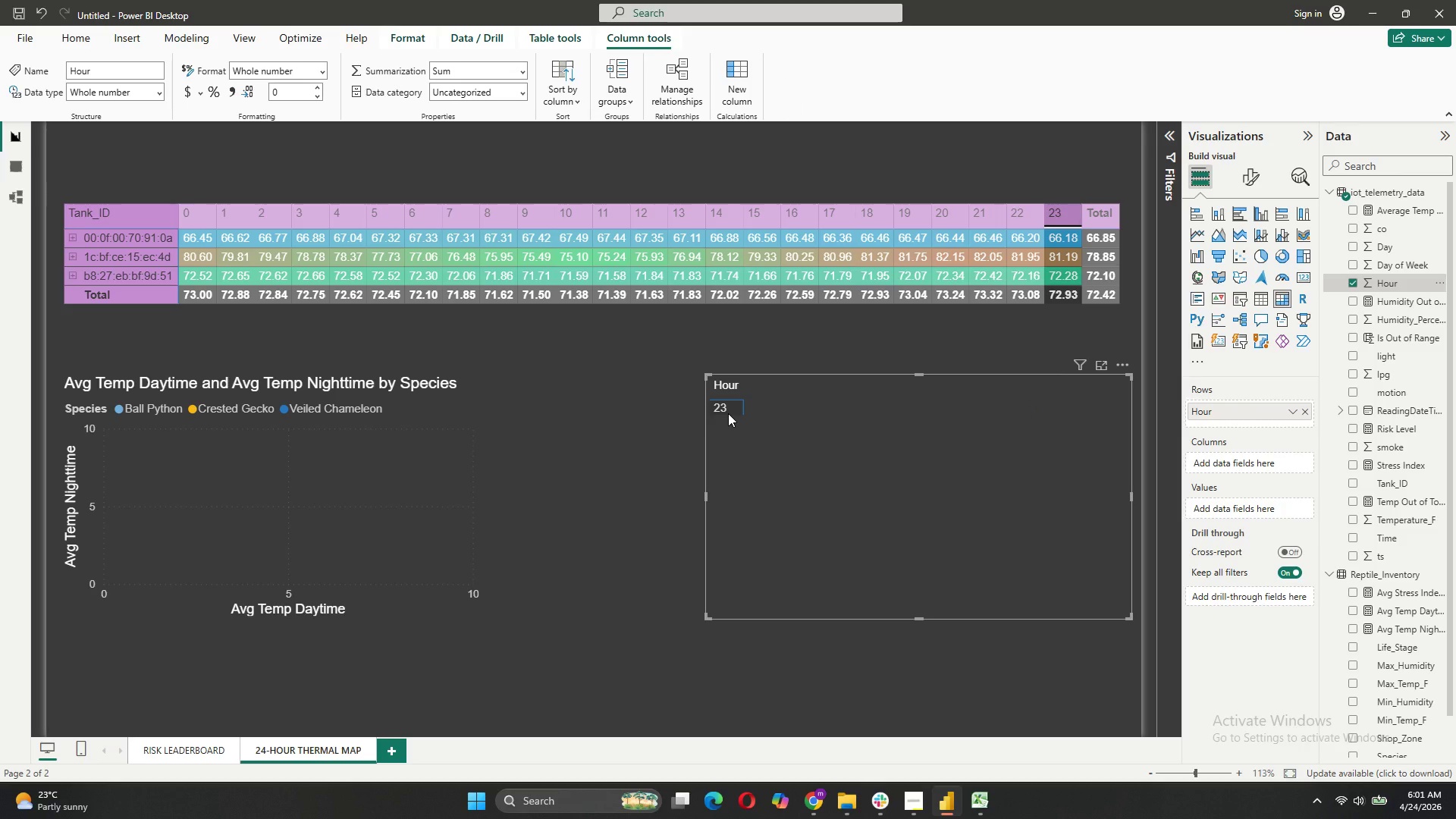 
wait(7.77)
 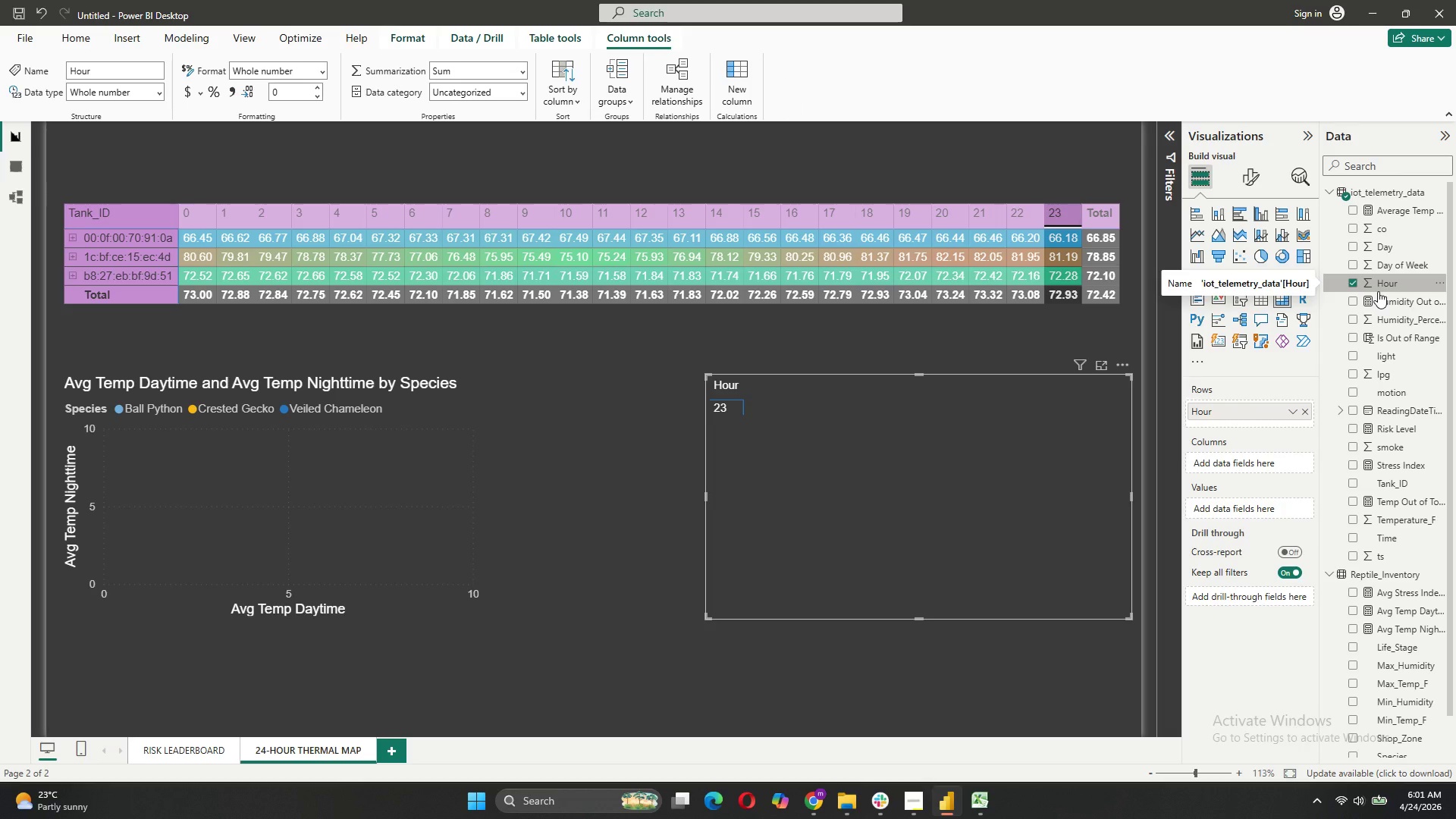 
left_click_drag(start_coordinate=[1236, 411], to_coordinate=[1245, 499])
 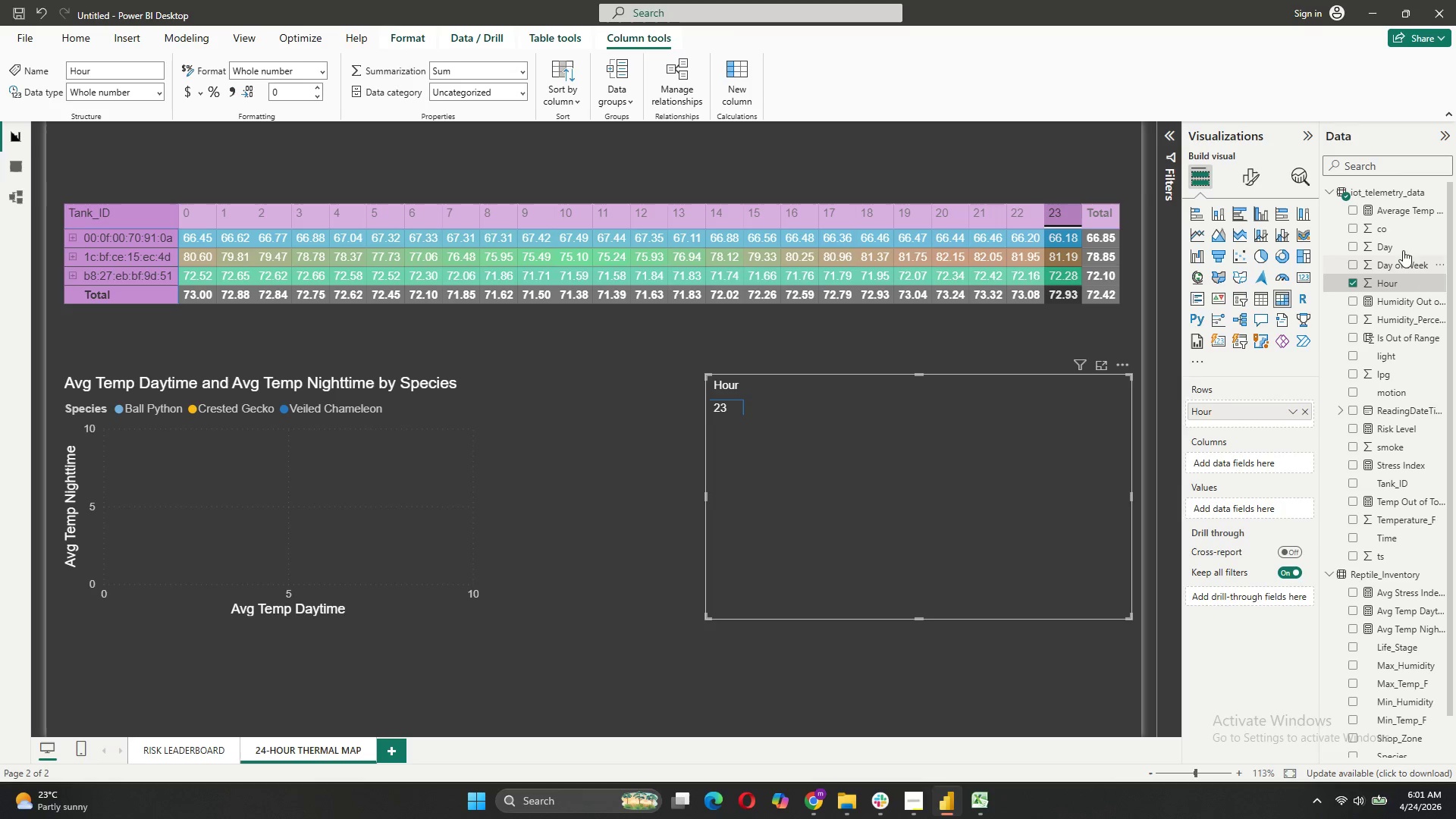 
wait(8.17)
 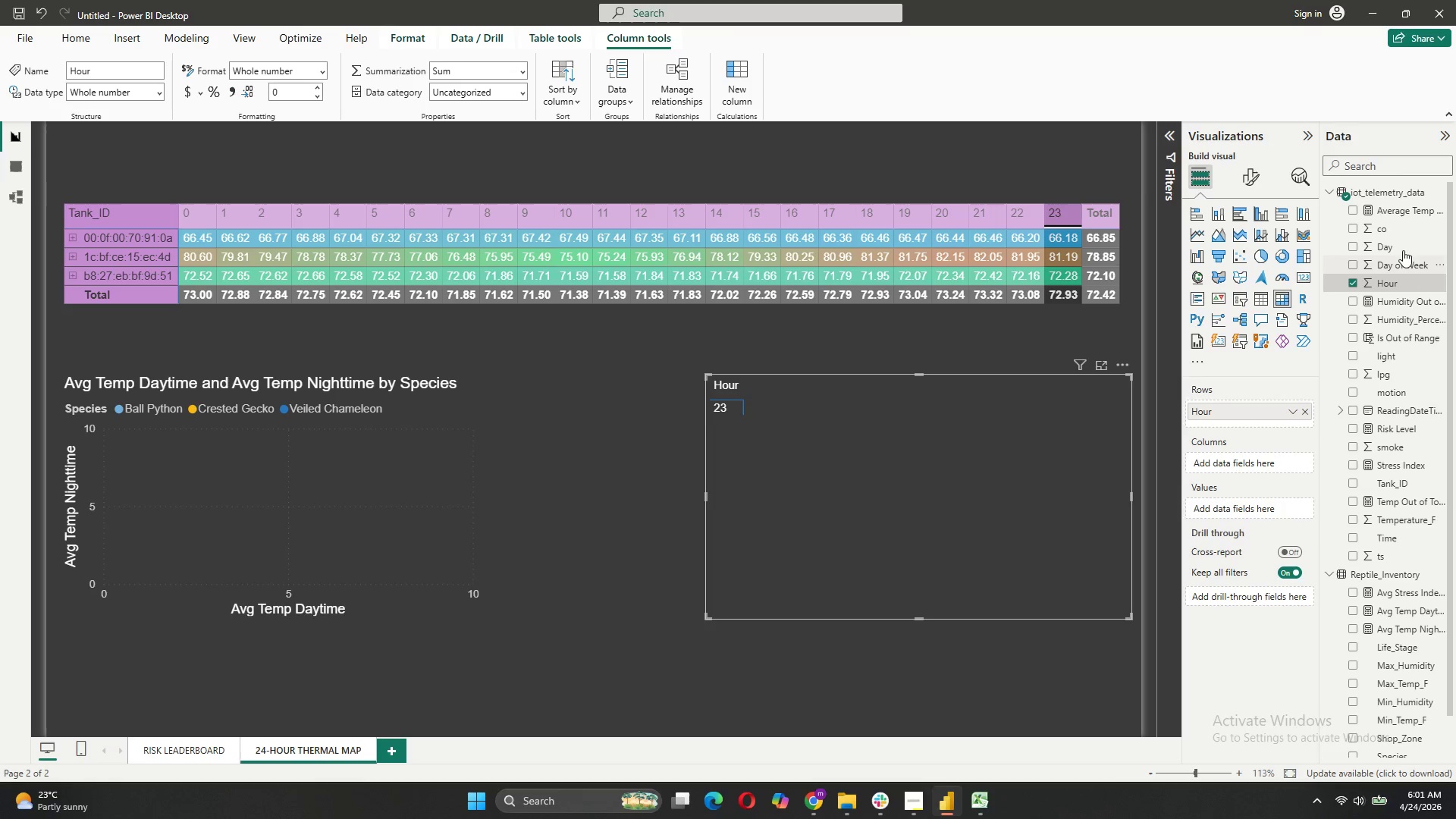 
left_click_drag(start_coordinate=[1388, 538], to_coordinate=[1248, 410])
 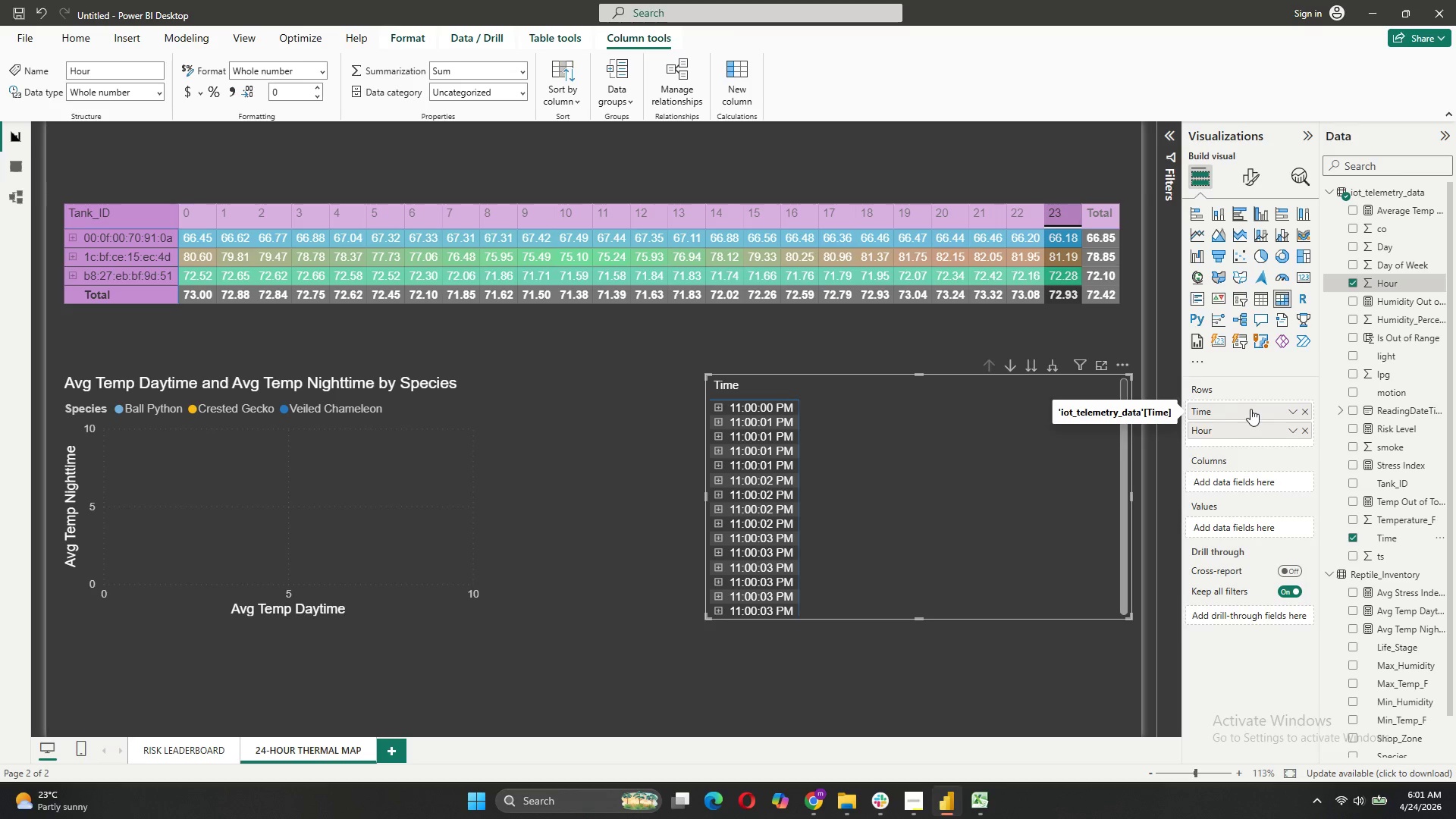 
mouse_move([1300, 402])
 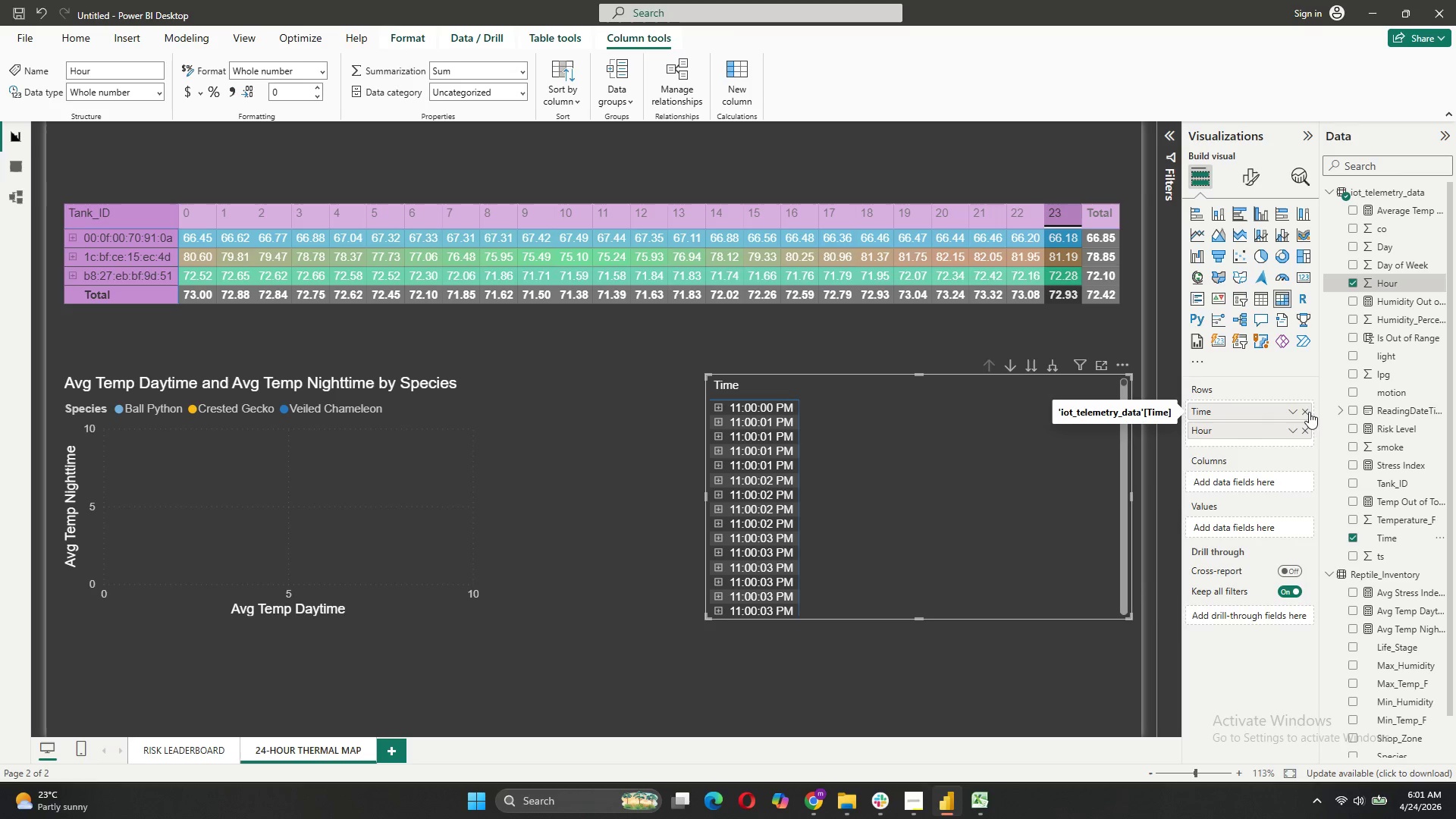 
left_click([1292, 411])
 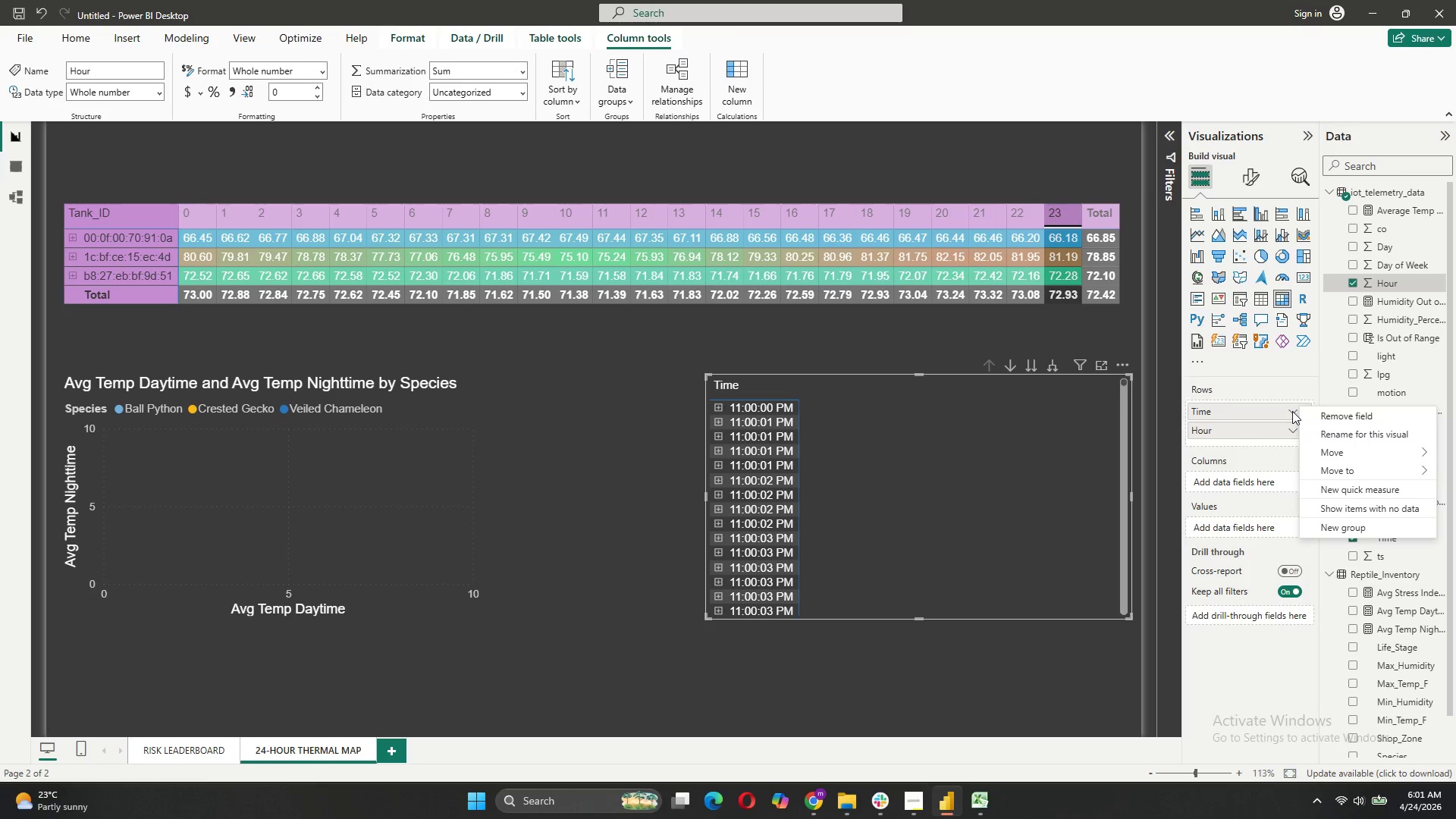 
left_click([1287, 380])
 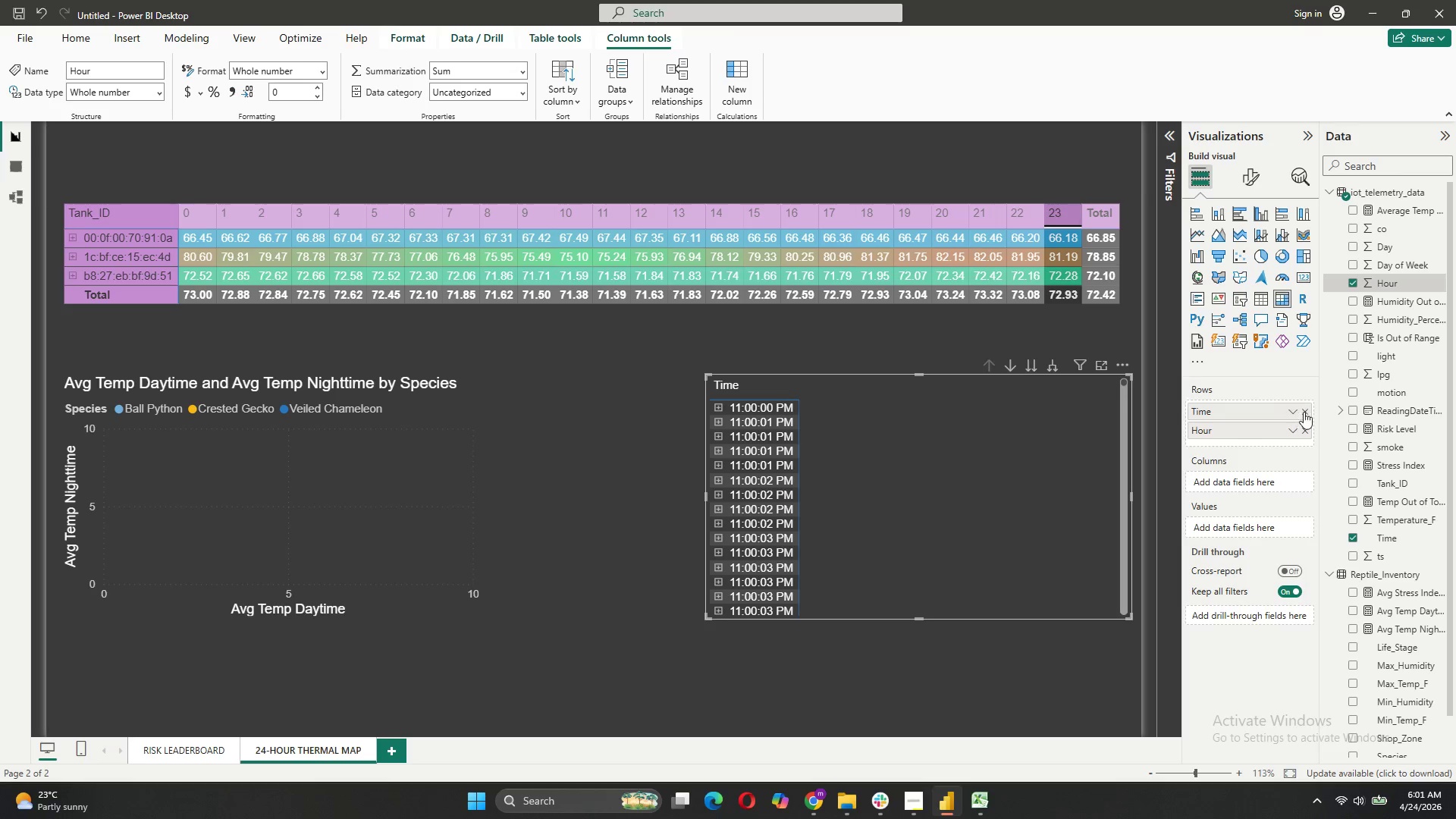 
left_click([1304, 412])
 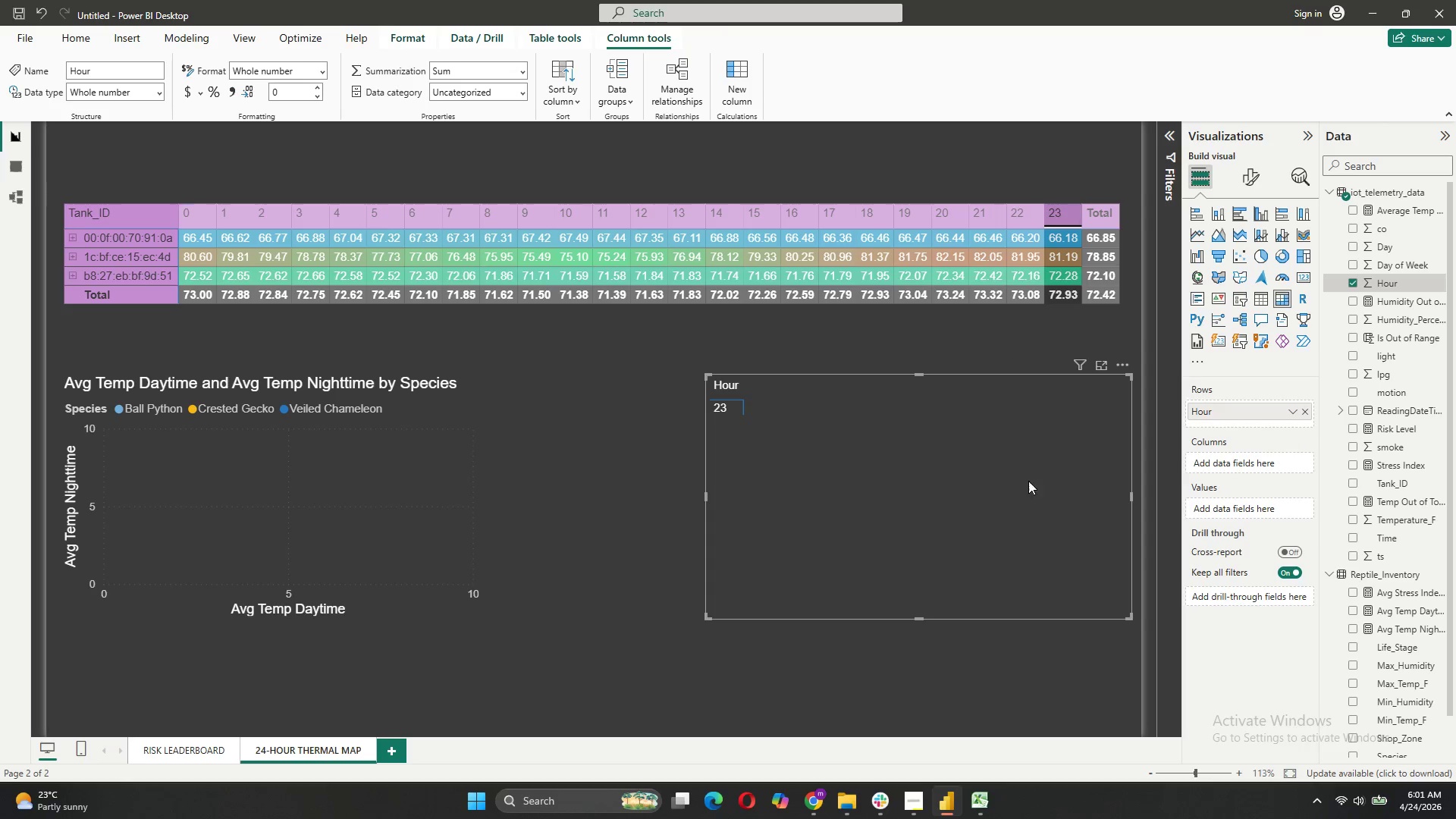 
mouse_move([1308, 455])
 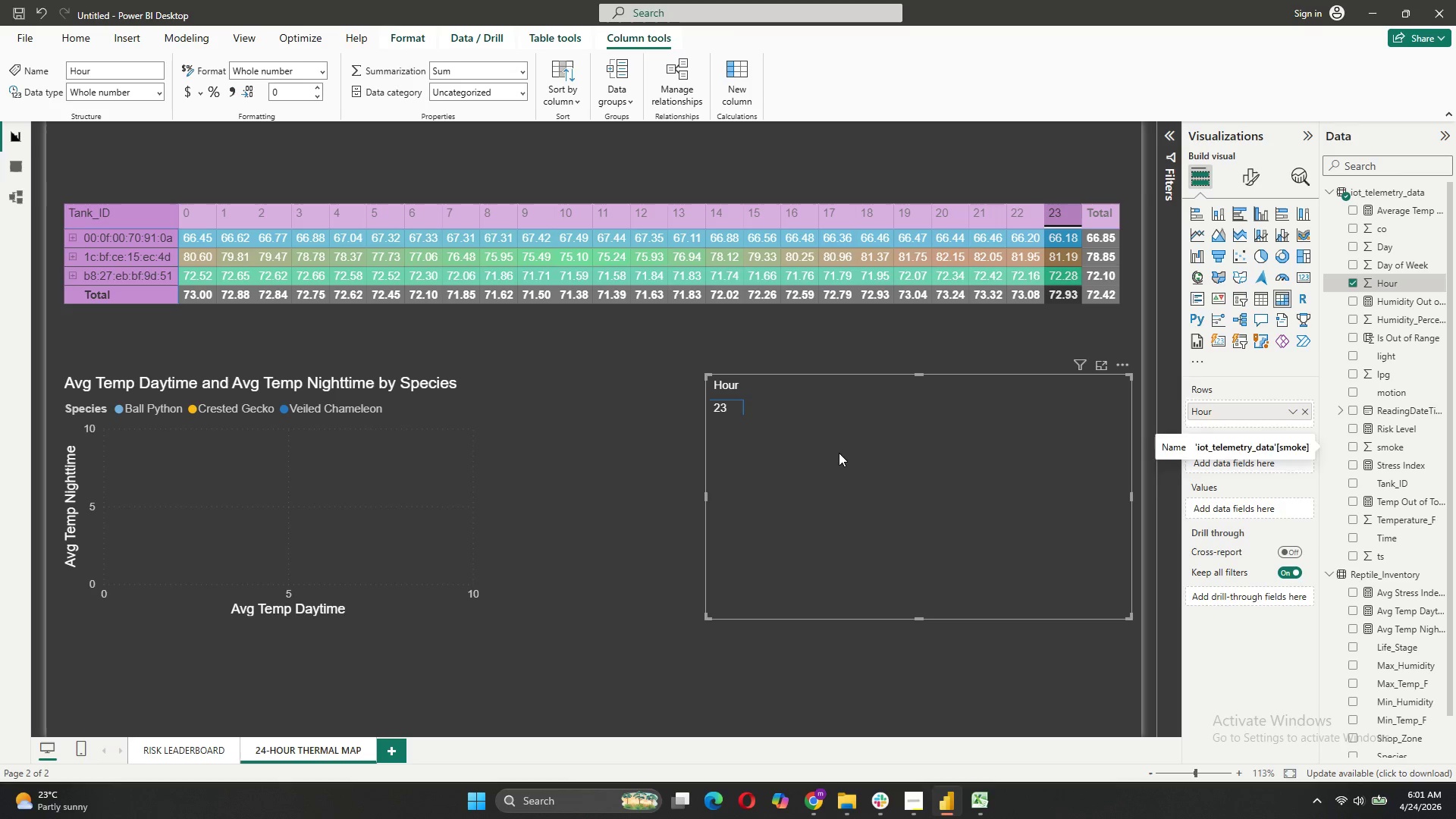 
right_click([839, 453])
 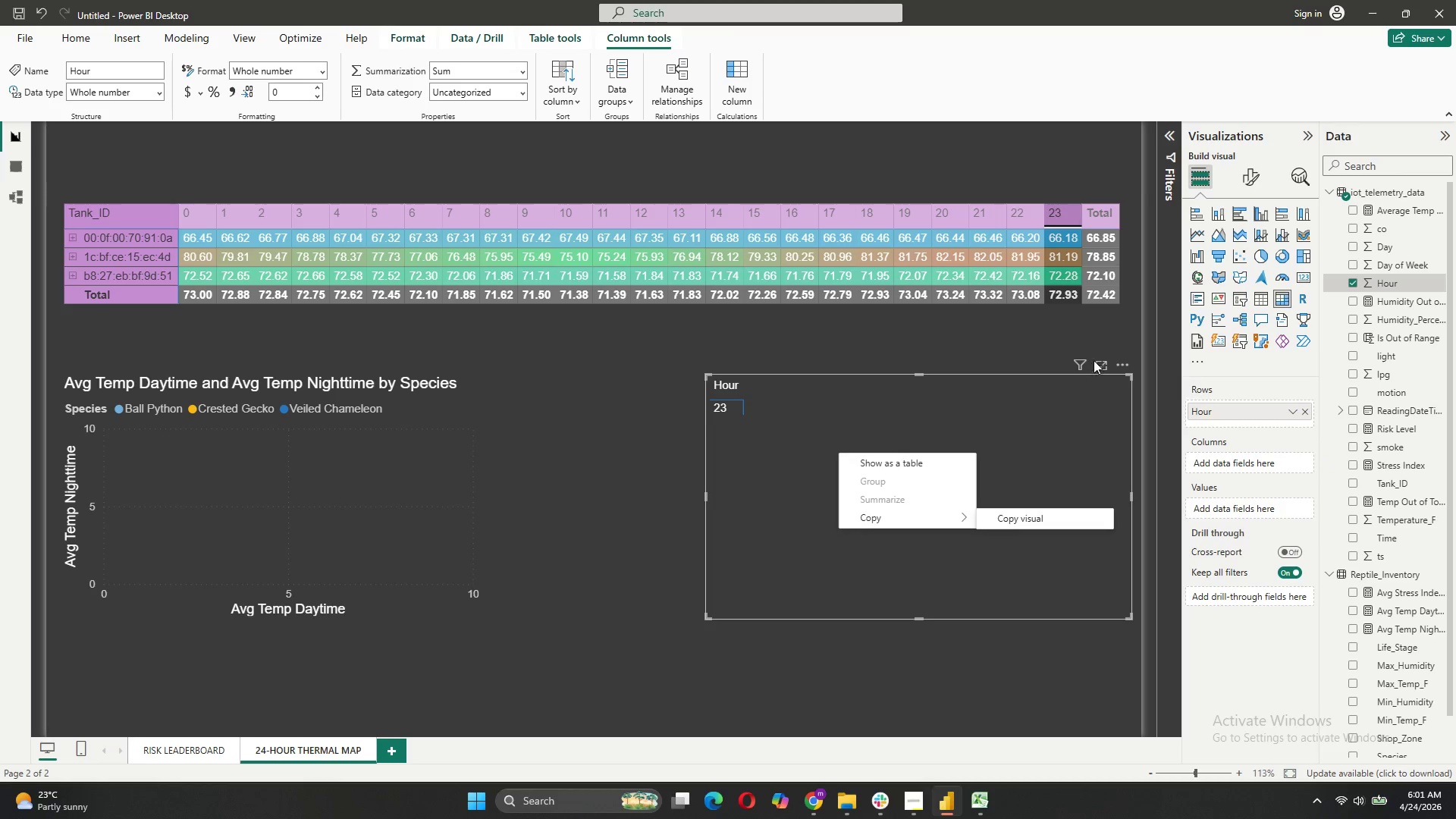 
left_click([1122, 366])
 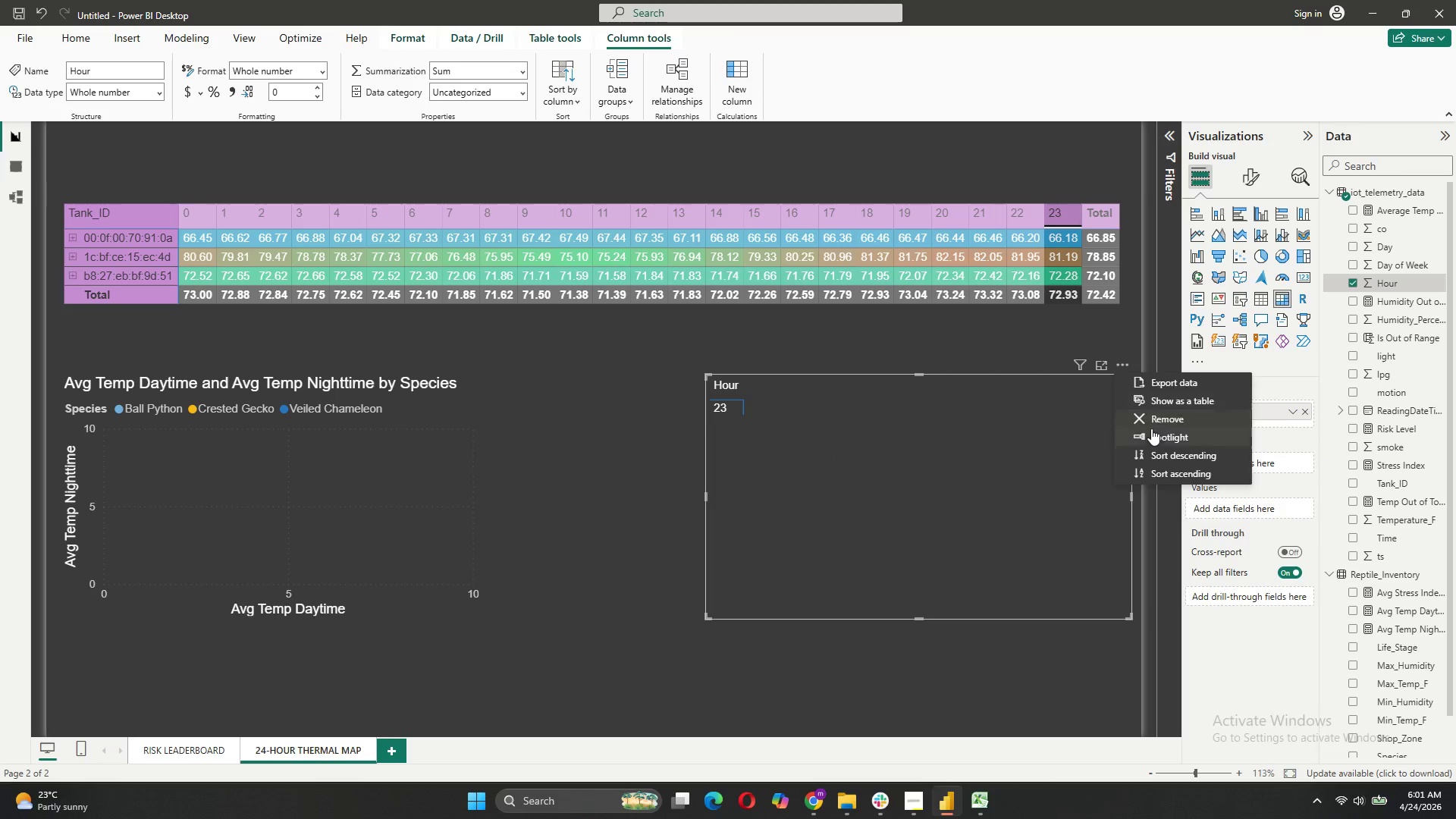 
left_click([1158, 422])
 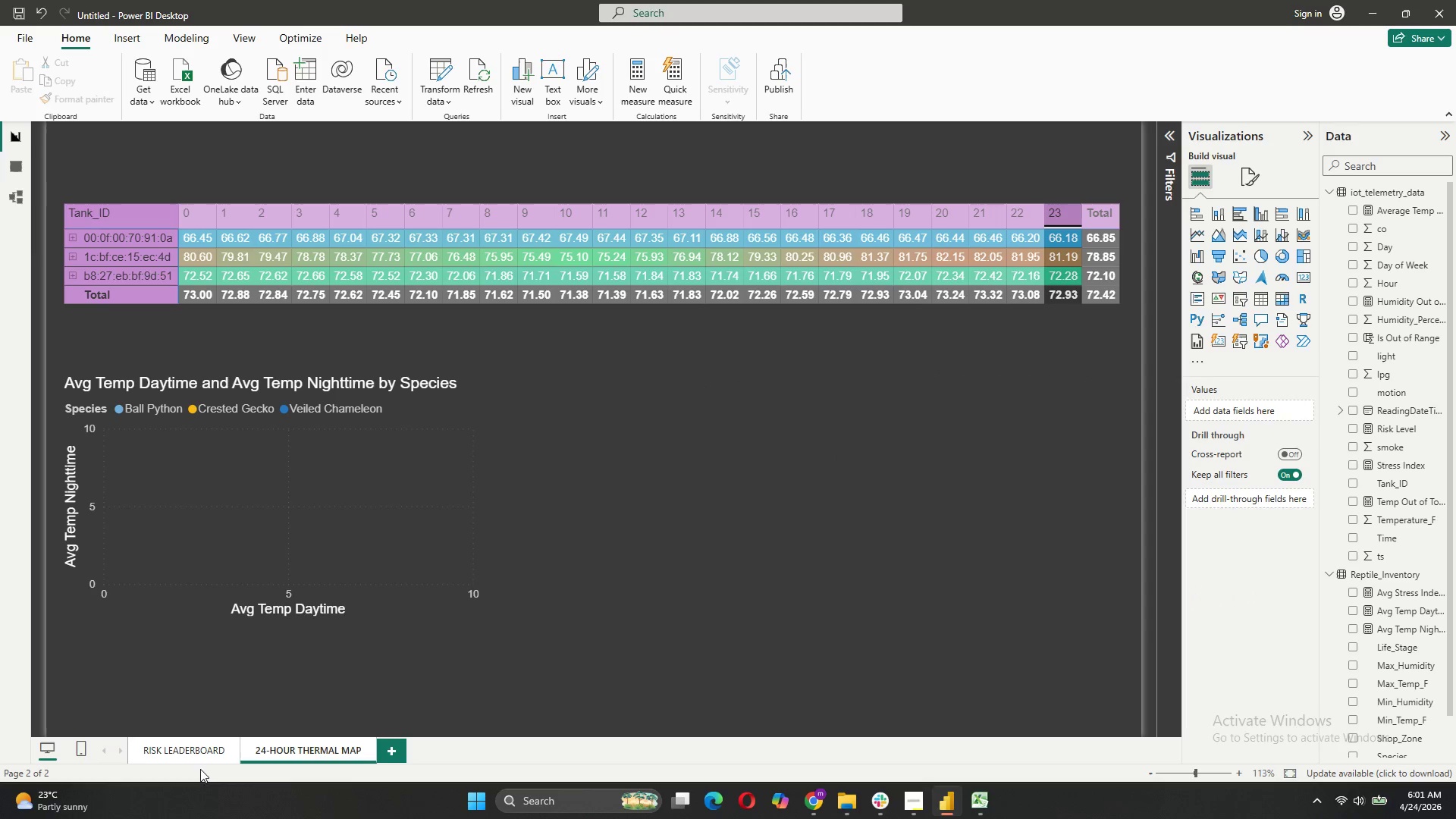 
left_click([201, 753])
 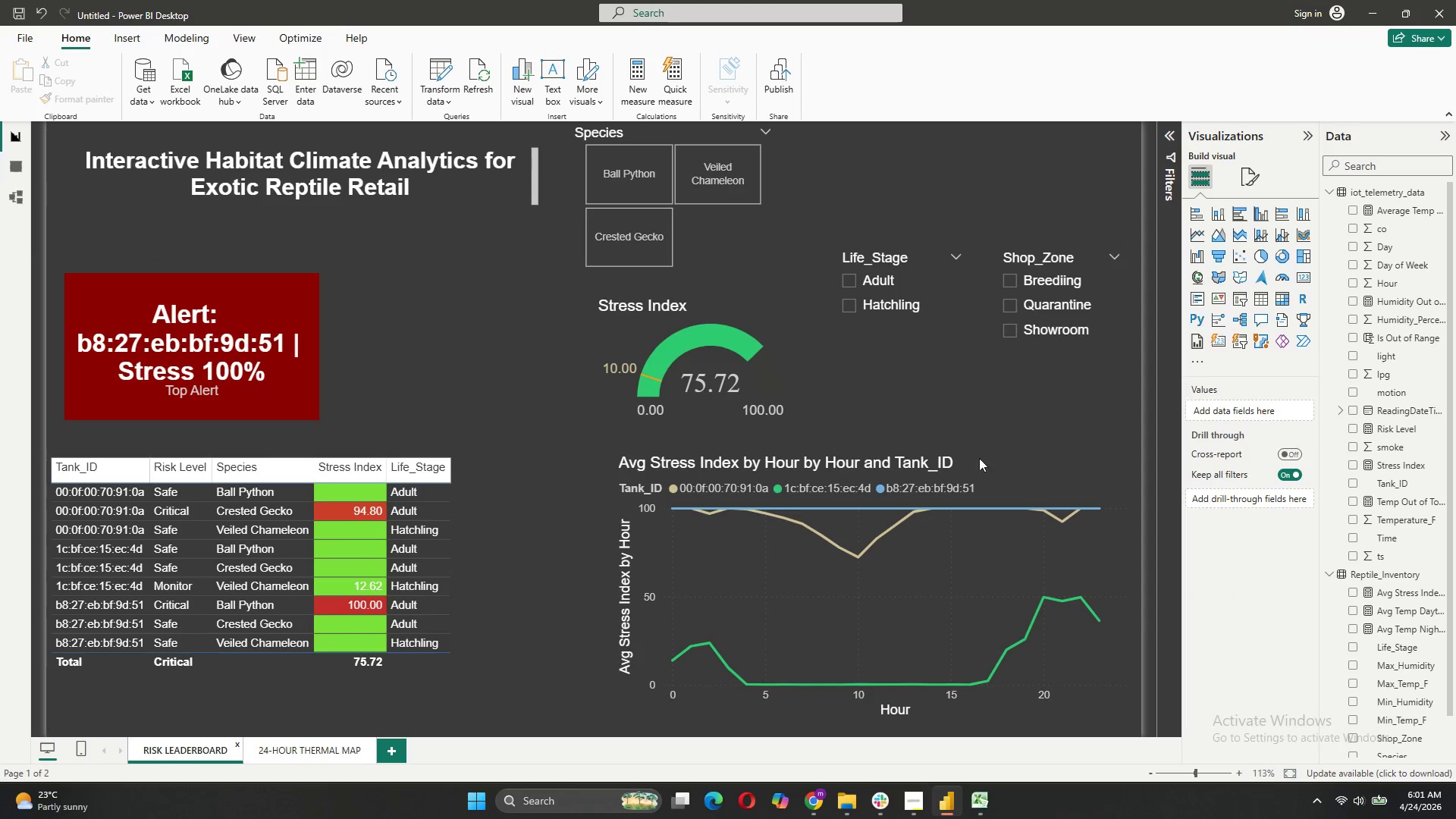 
left_click([355, 748])
 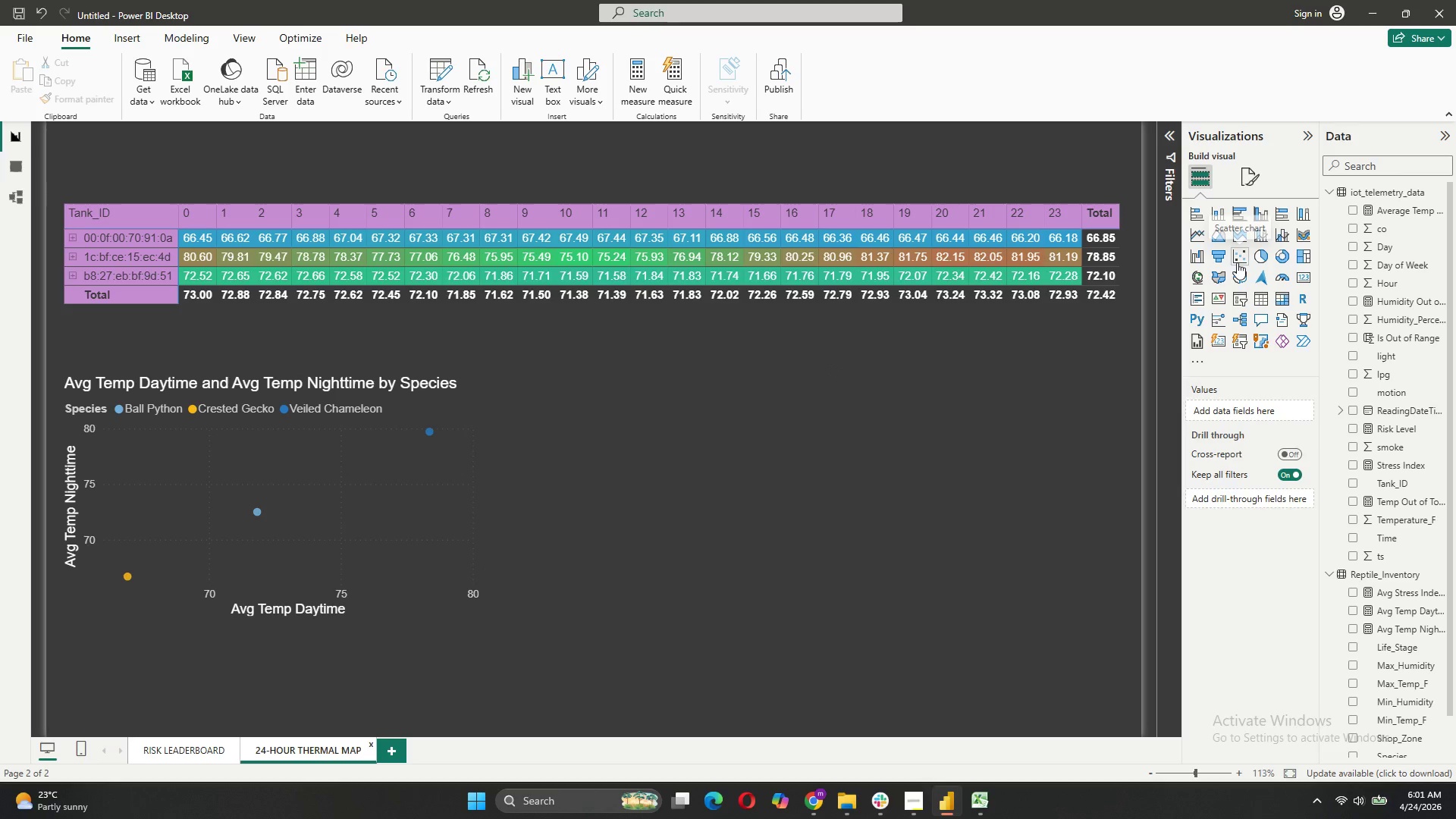 
left_click([755, 489])
 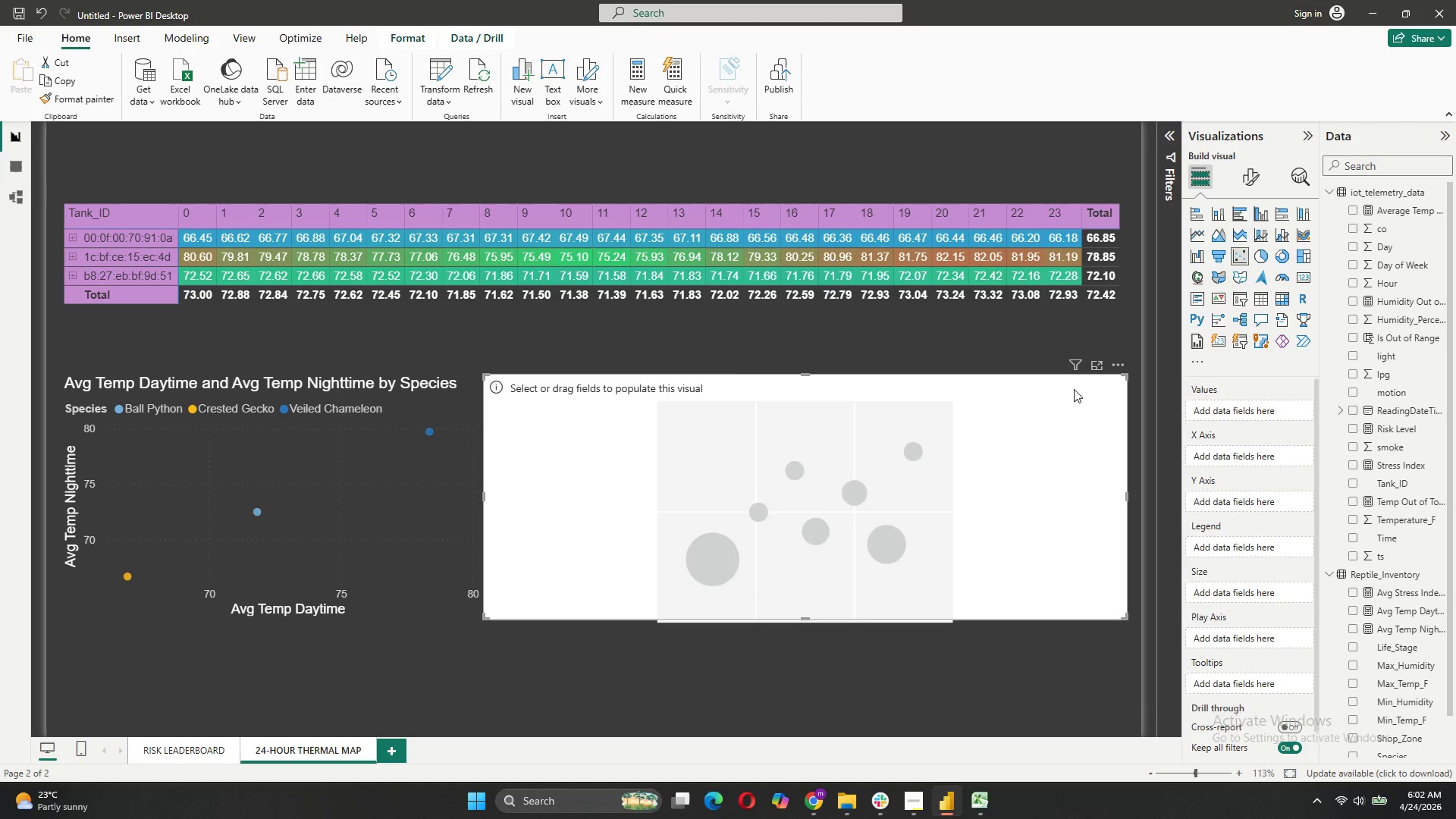 
wait(7.11)
 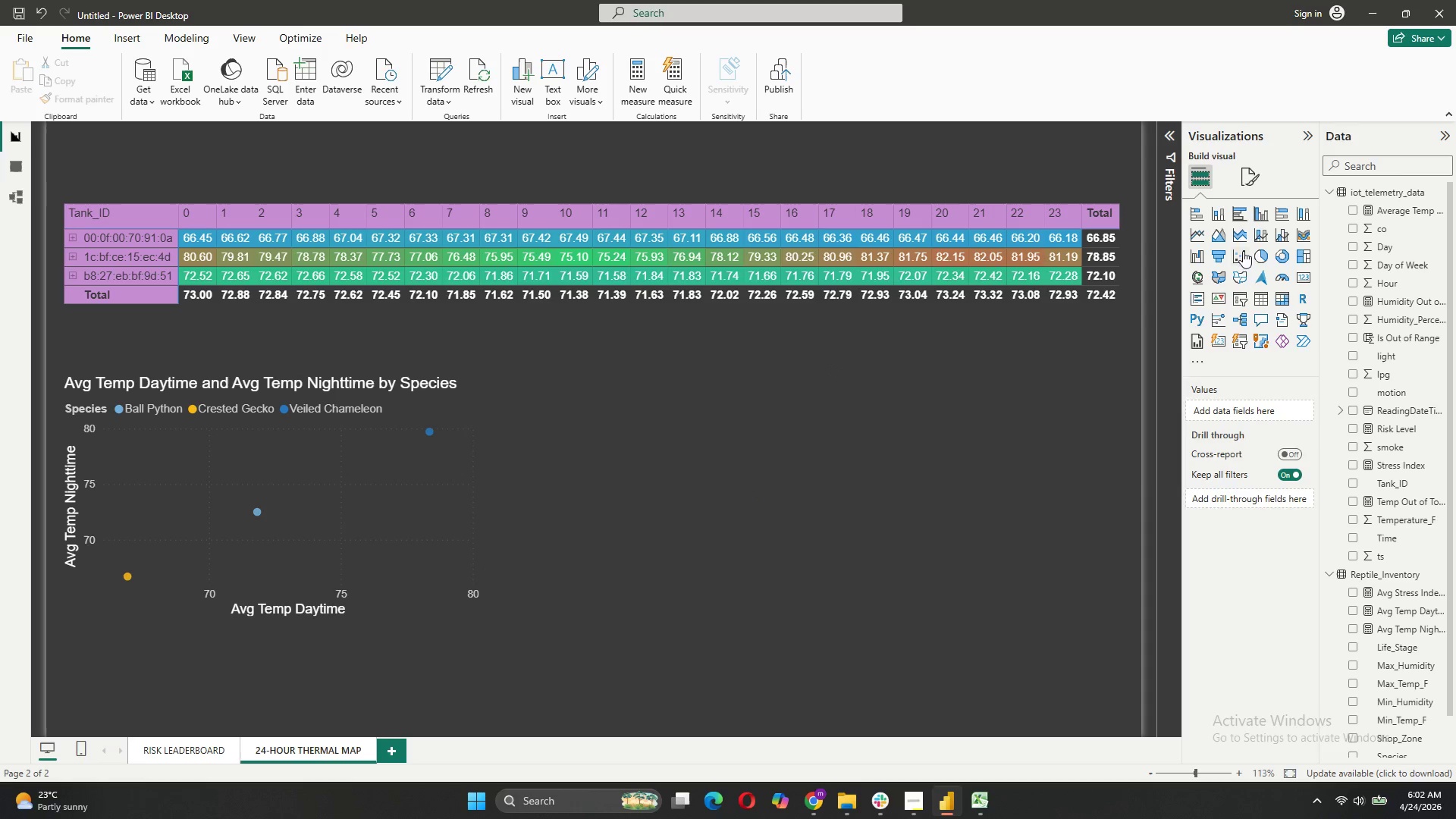 
mouse_move([1243, 281])
 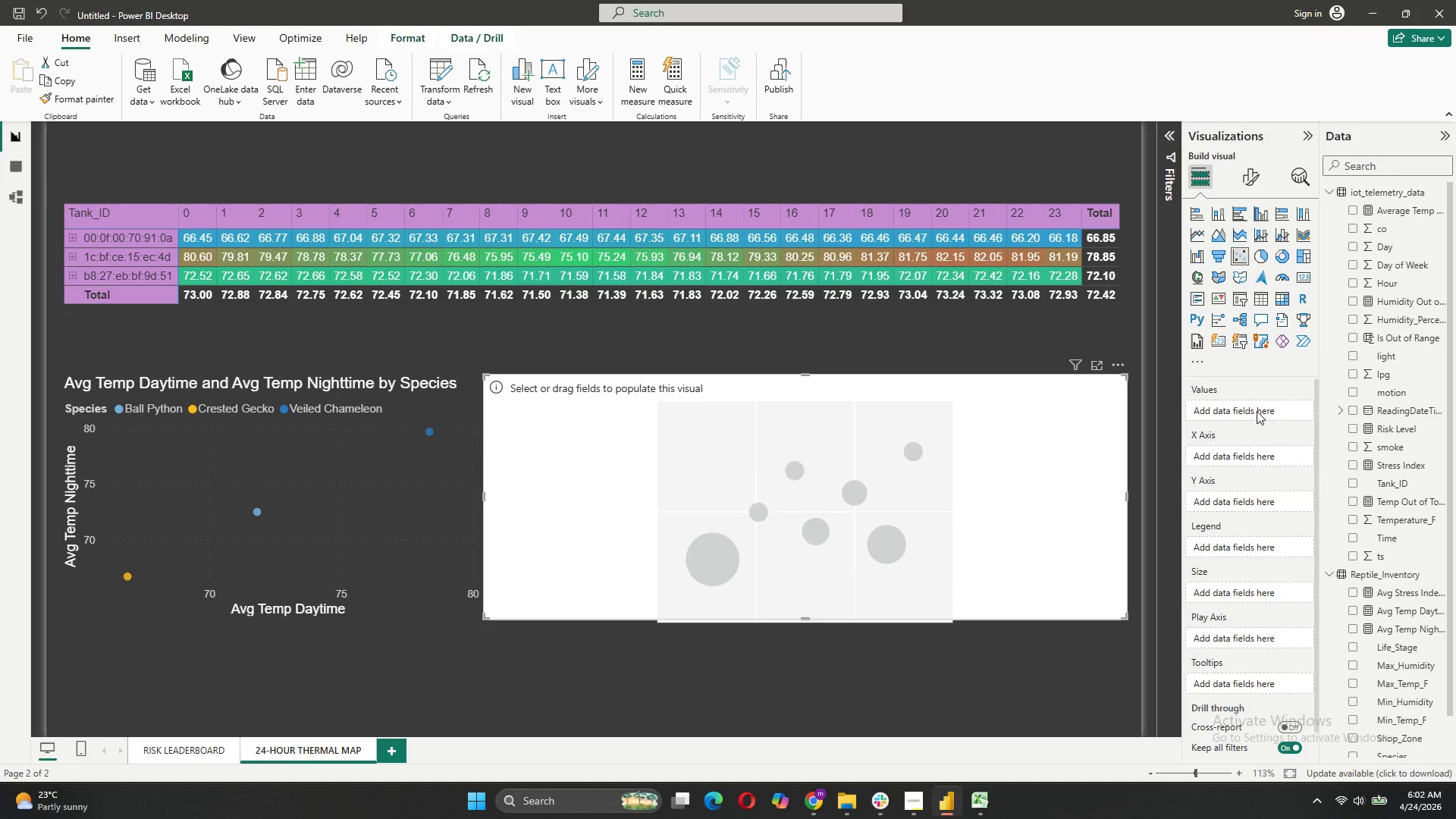 
mouse_move([1278, 318])
 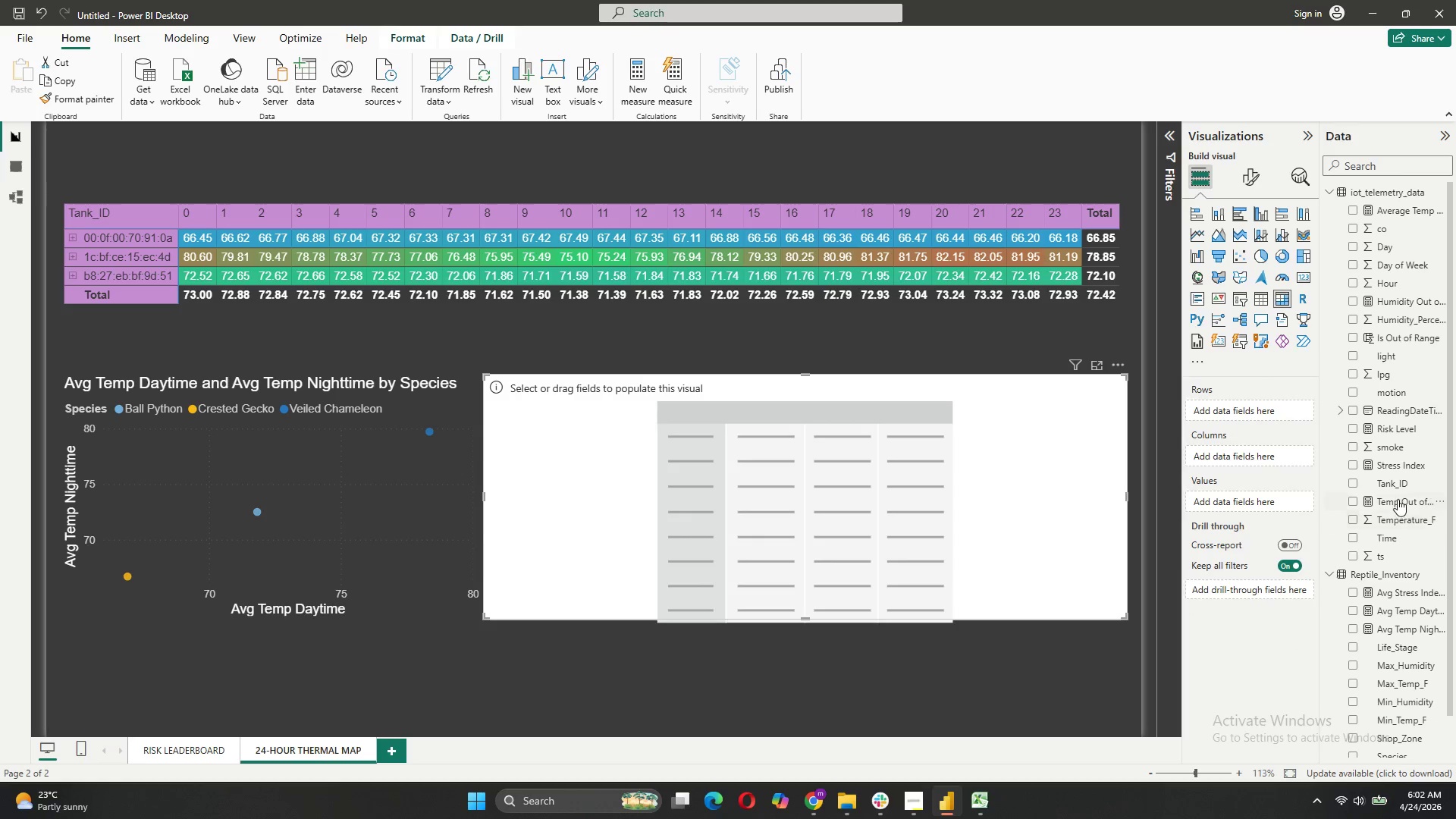 
left_click_drag(start_coordinate=[1403, 488], to_coordinate=[1260, 422])
 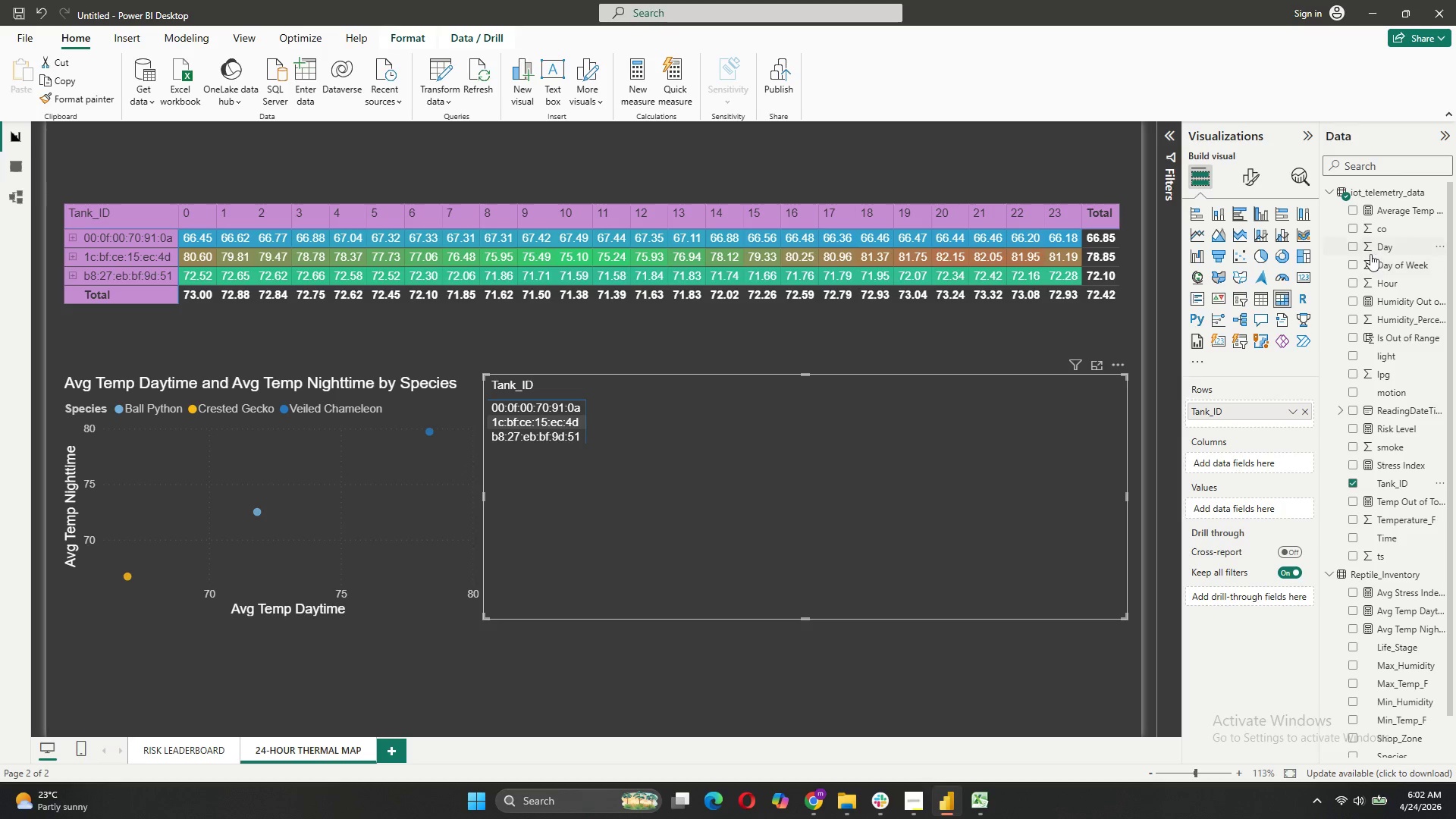 
left_click_drag(start_coordinate=[1362, 277], to_coordinate=[1233, 463])
 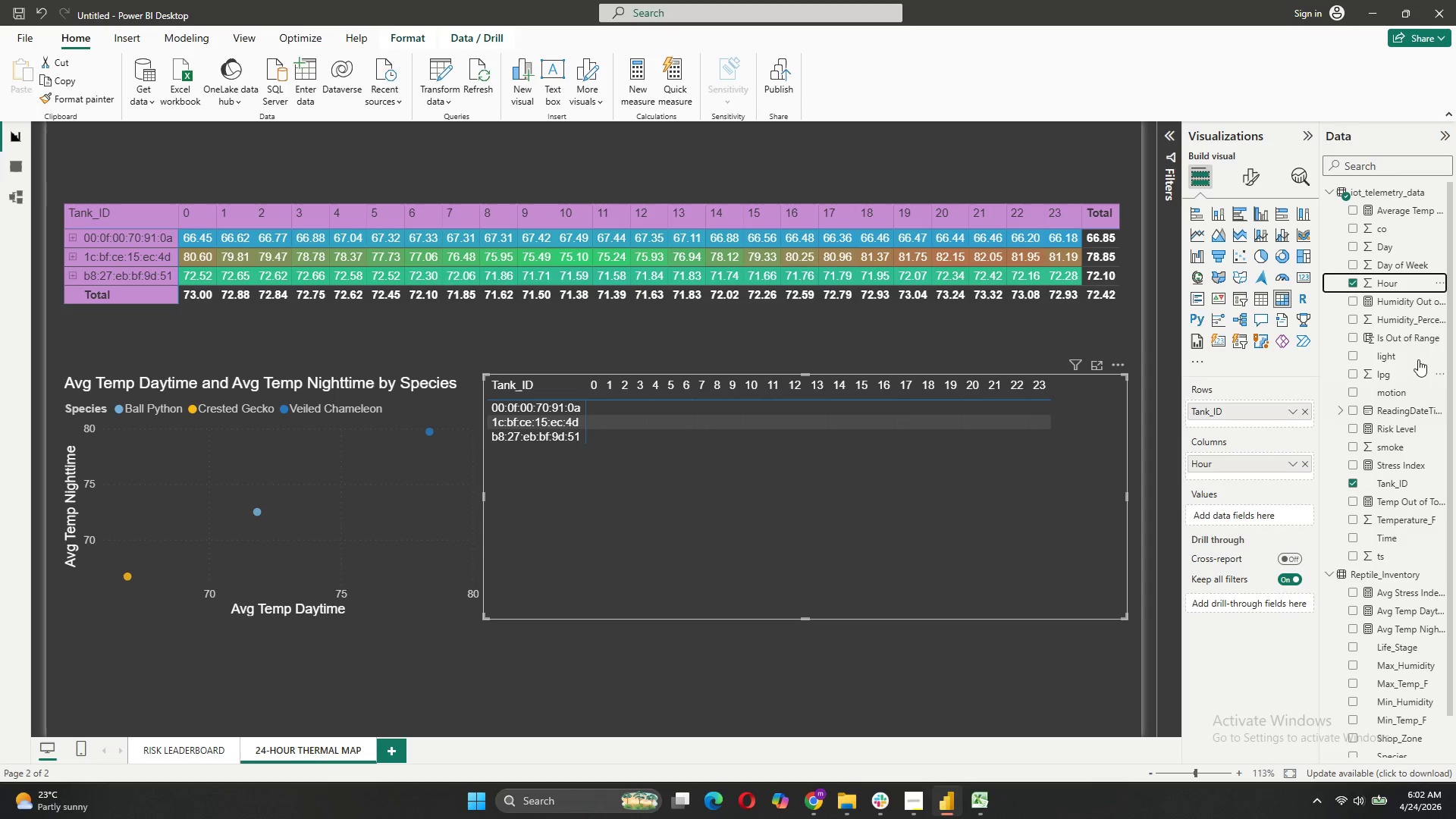 
wait(6.05)
 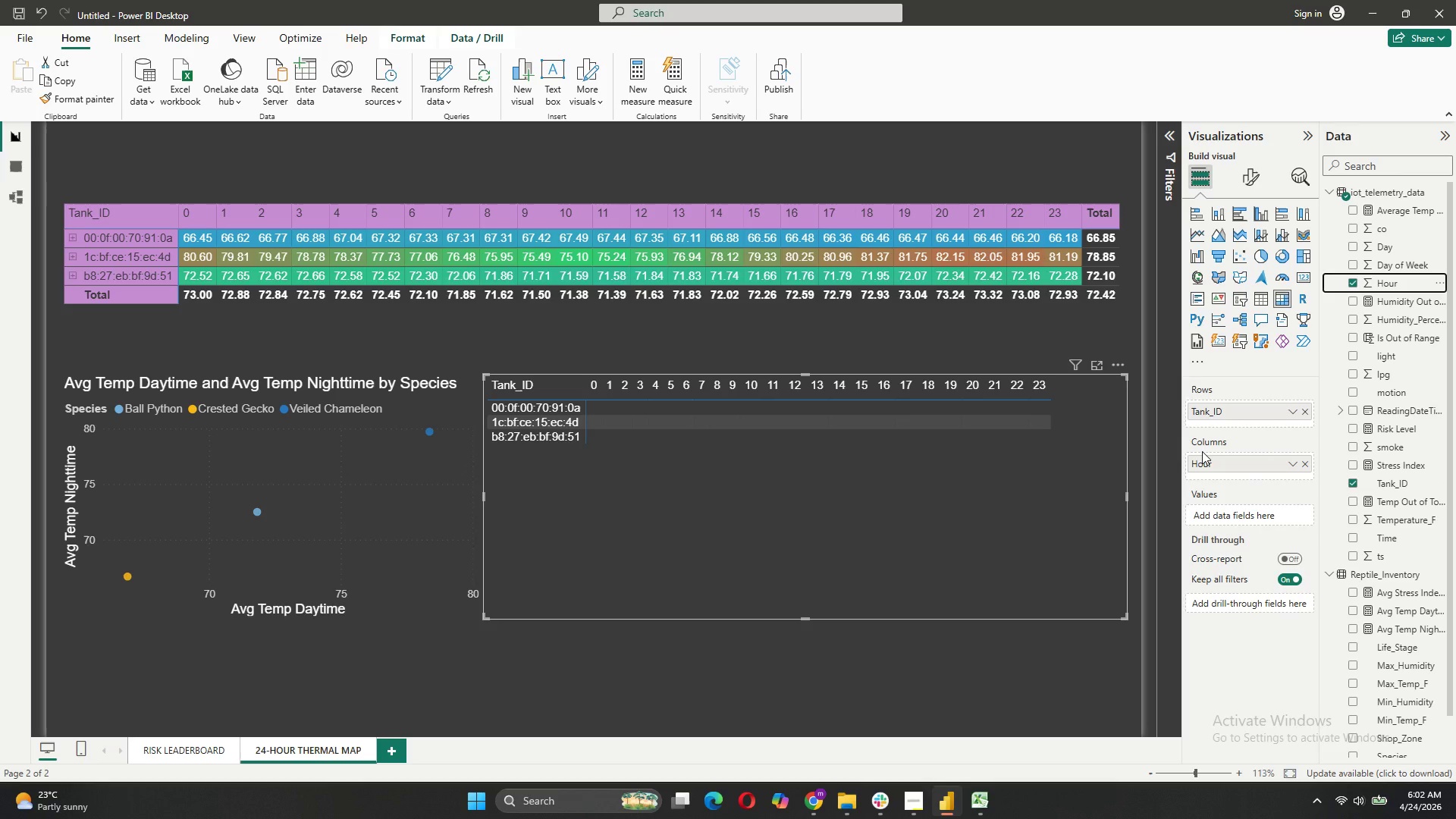 
left_click_drag(start_coordinate=[1401, 325], to_coordinate=[1265, 519])
 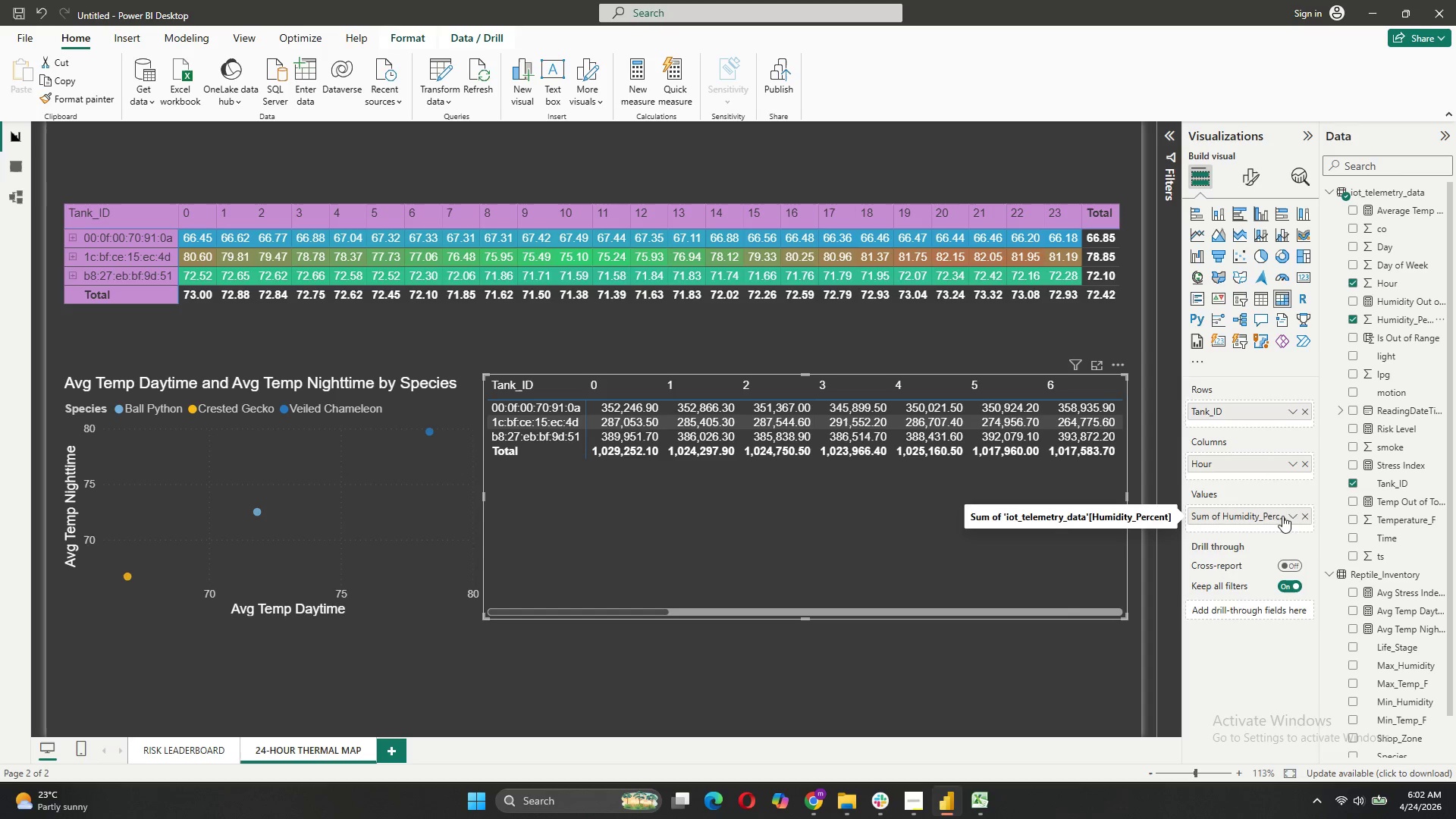 
left_click([1289, 516])
 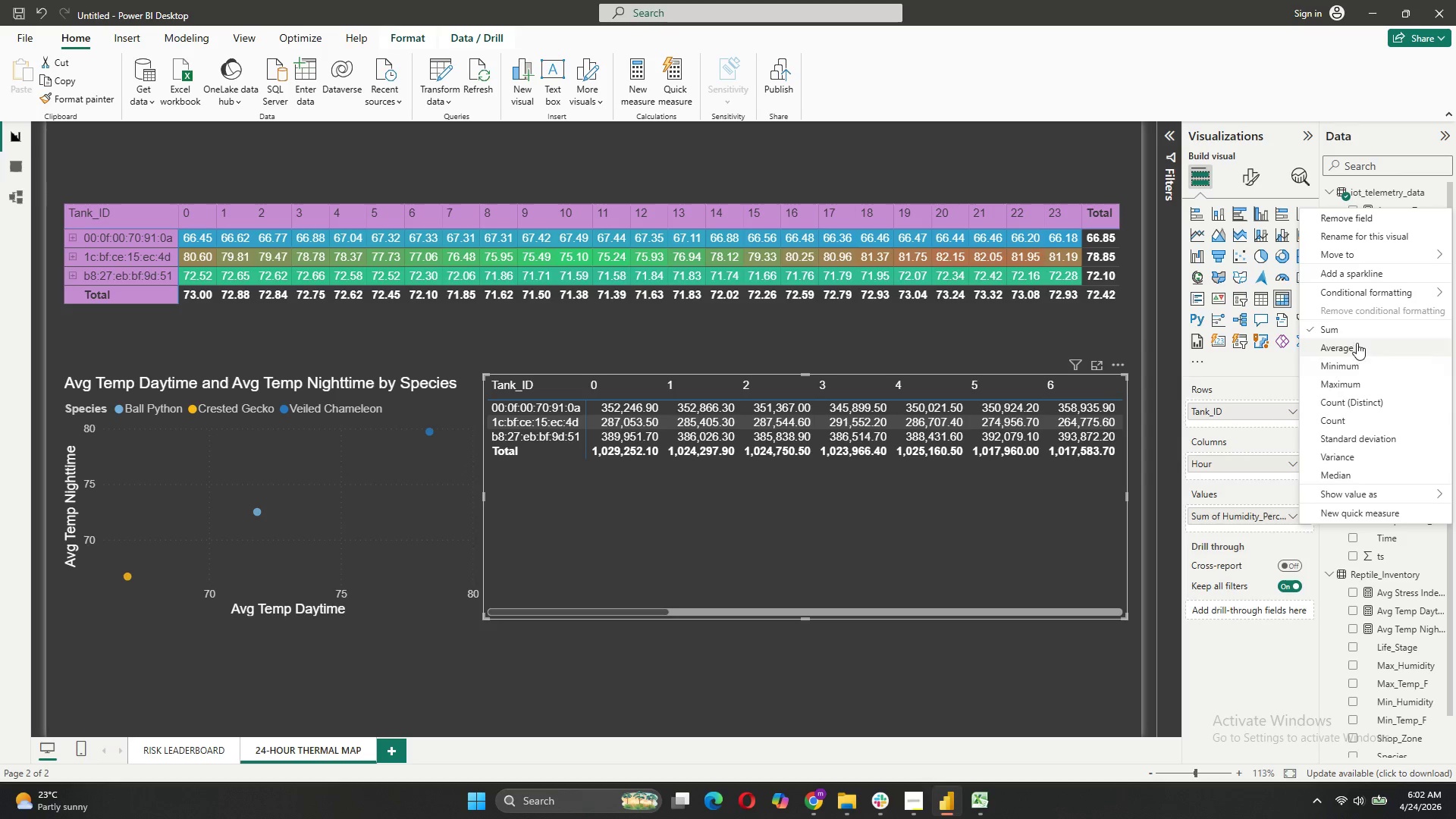 
left_click([1357, 342])
 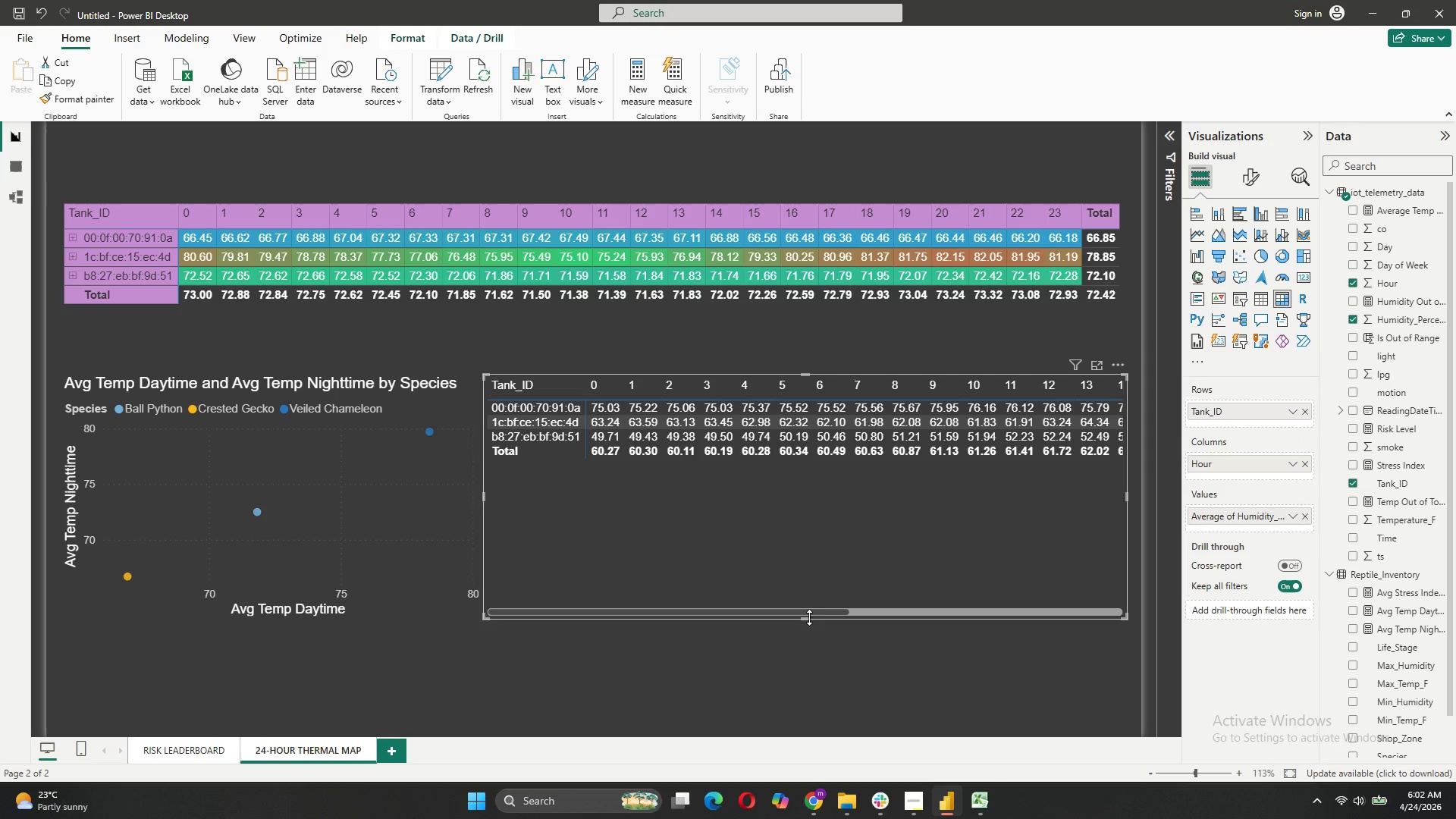 
left_click_drag(start_coordinate=[807, 616], to_coordinate=[779, 640])
 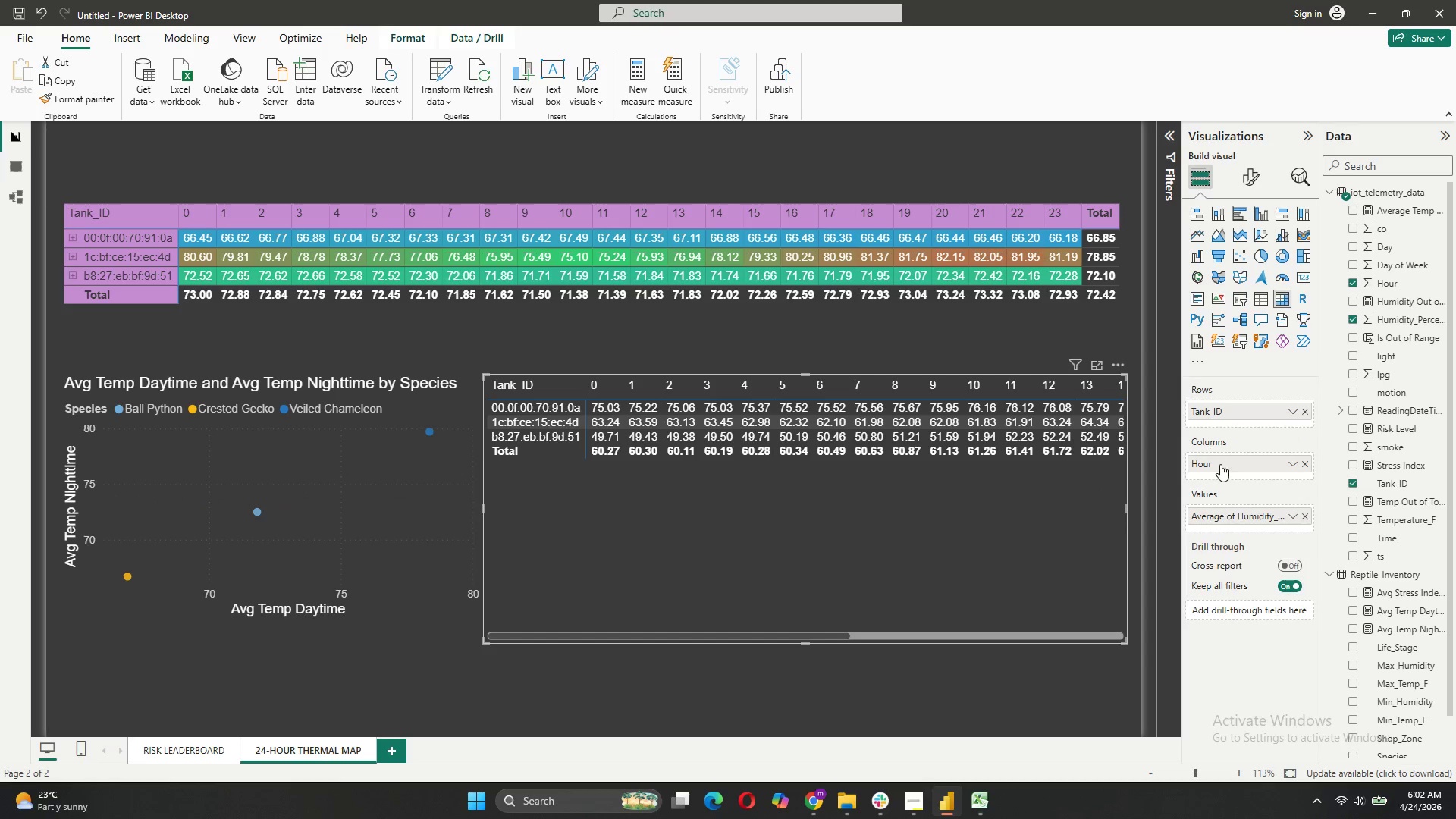 
left_click_drag(start_coordinate=[1220, 464], to_coordinate=[1232, 415])
 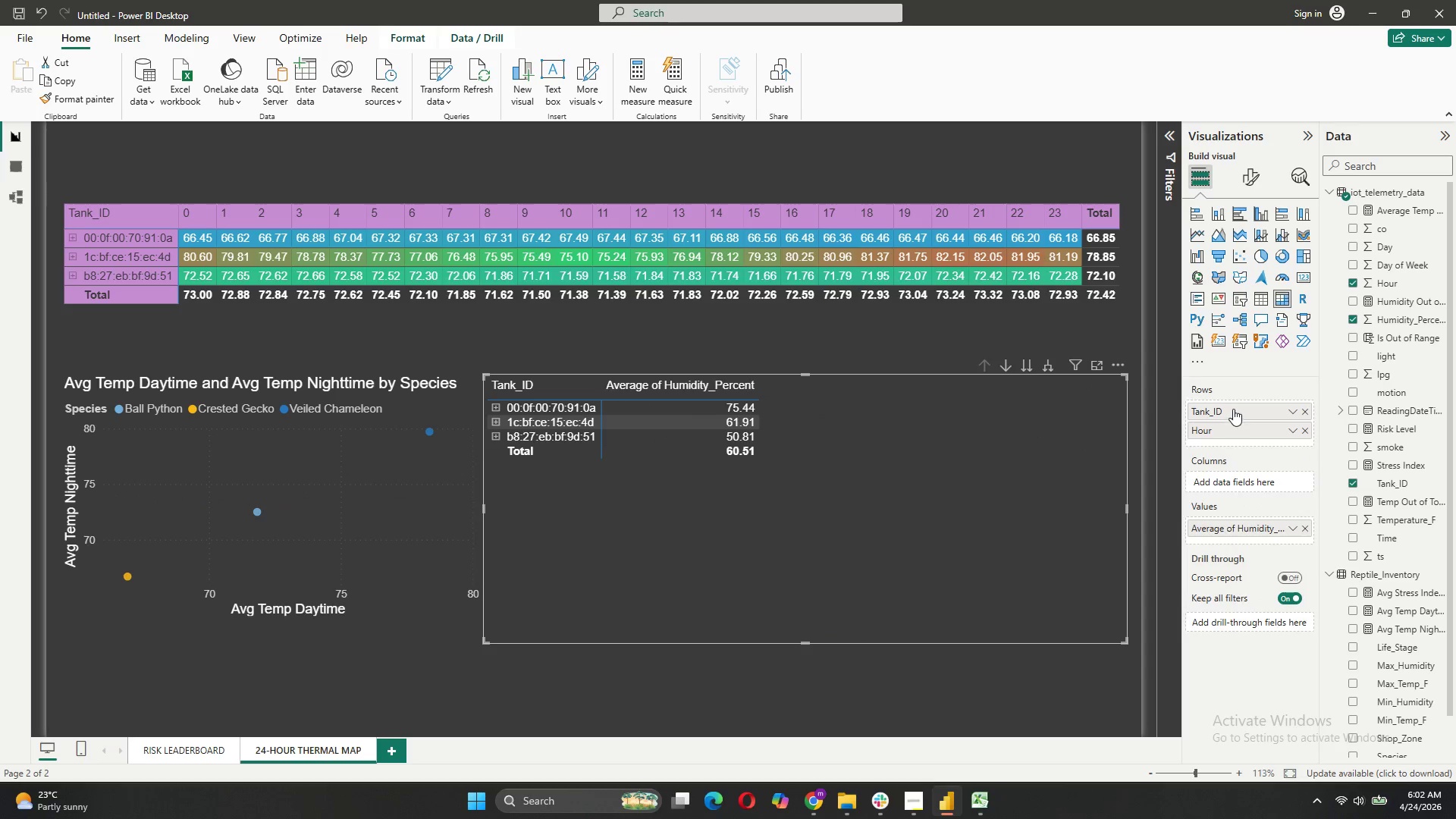 
left_click_drag(start_coordinate=[1234, 409], to_coordinate=[1237, 476])
 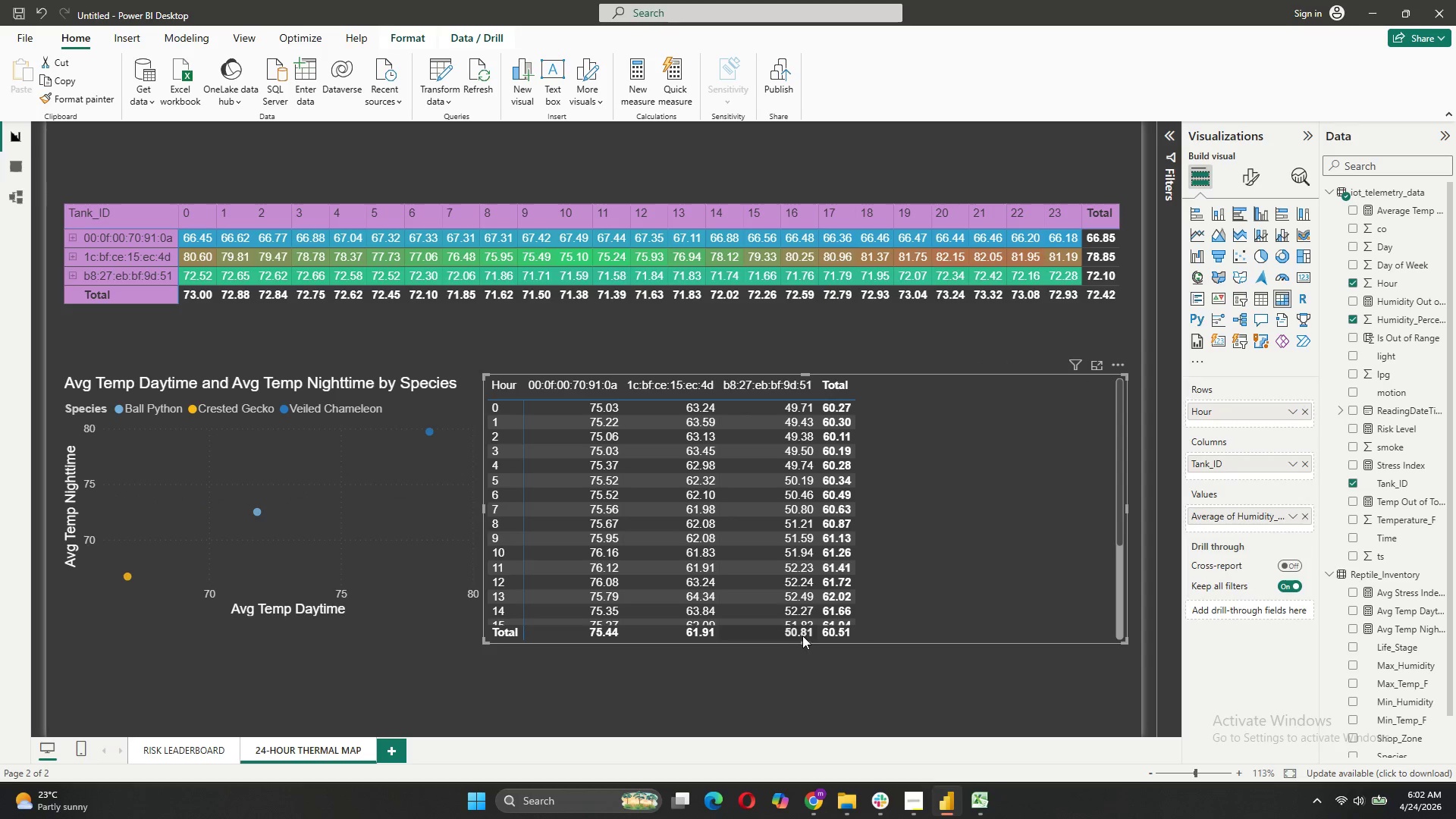 
left_click_drag(start_coordinate=[805, 642], to_coordinate=[809, 734])
 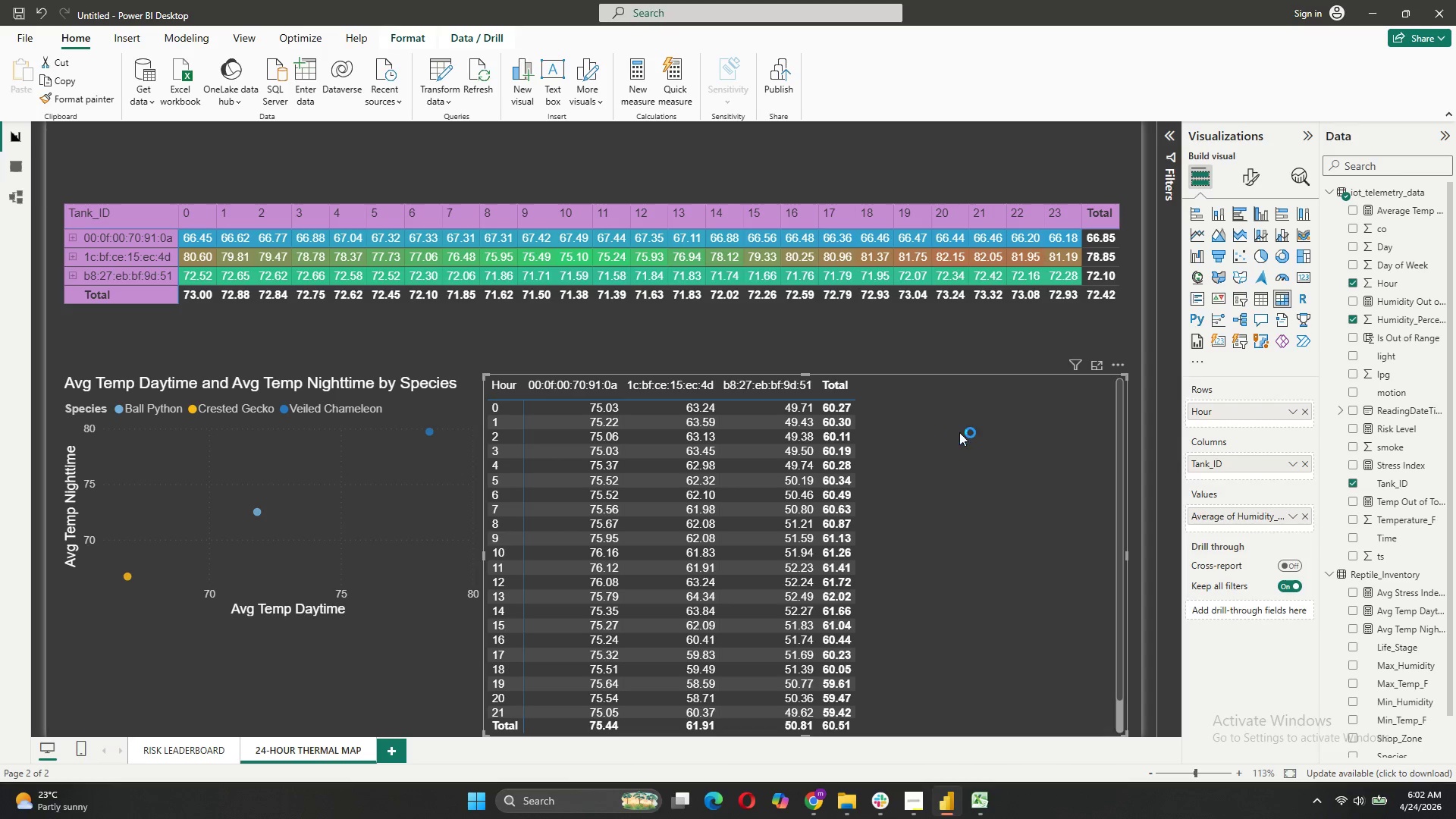 
left_click_drag(start_coordinate=[960, 432], to_coordinate=[956, 374])
 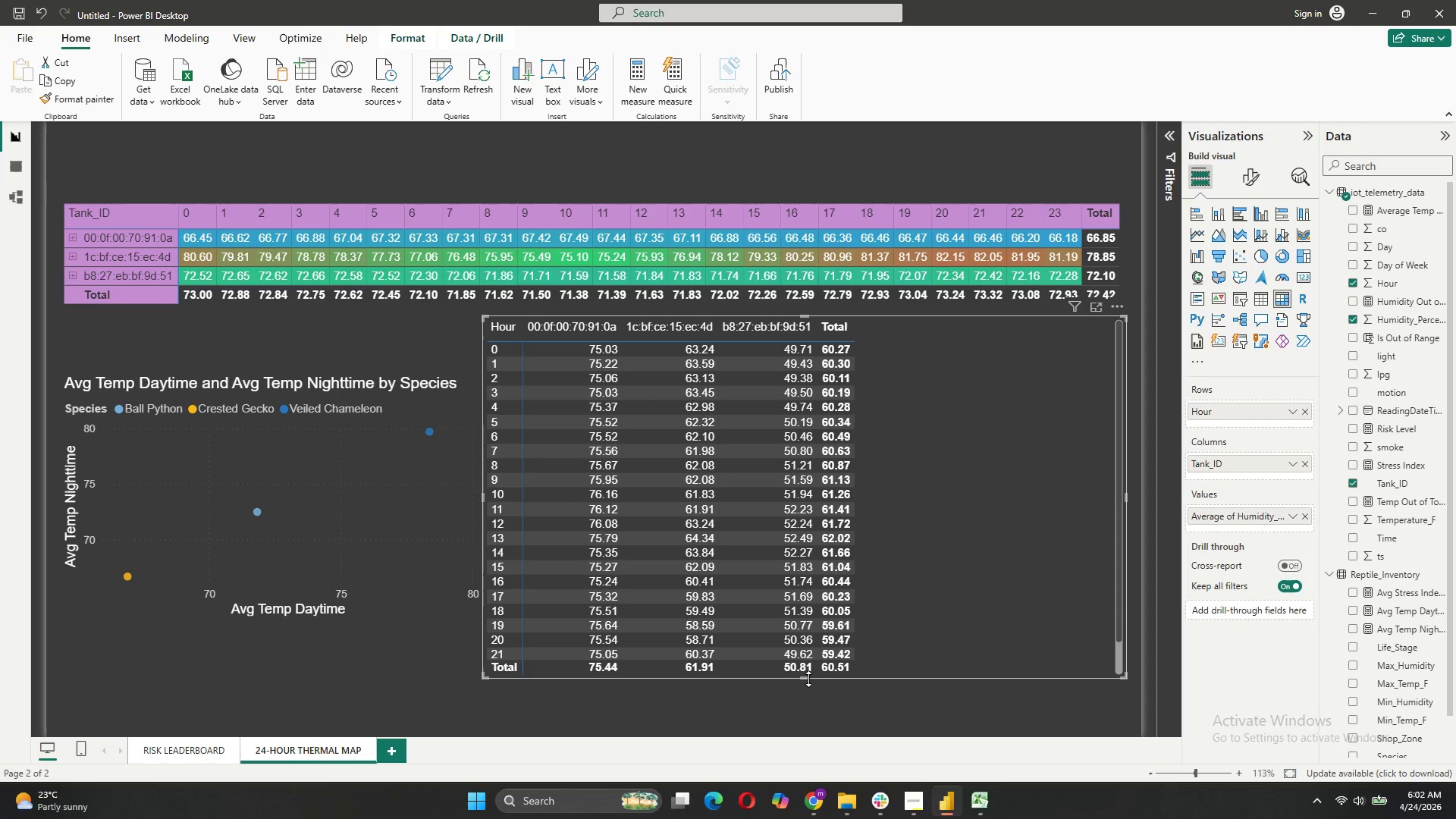 
left_click_drag(start_coordinate=[807, 679], to_coordinate=[807, 705])
 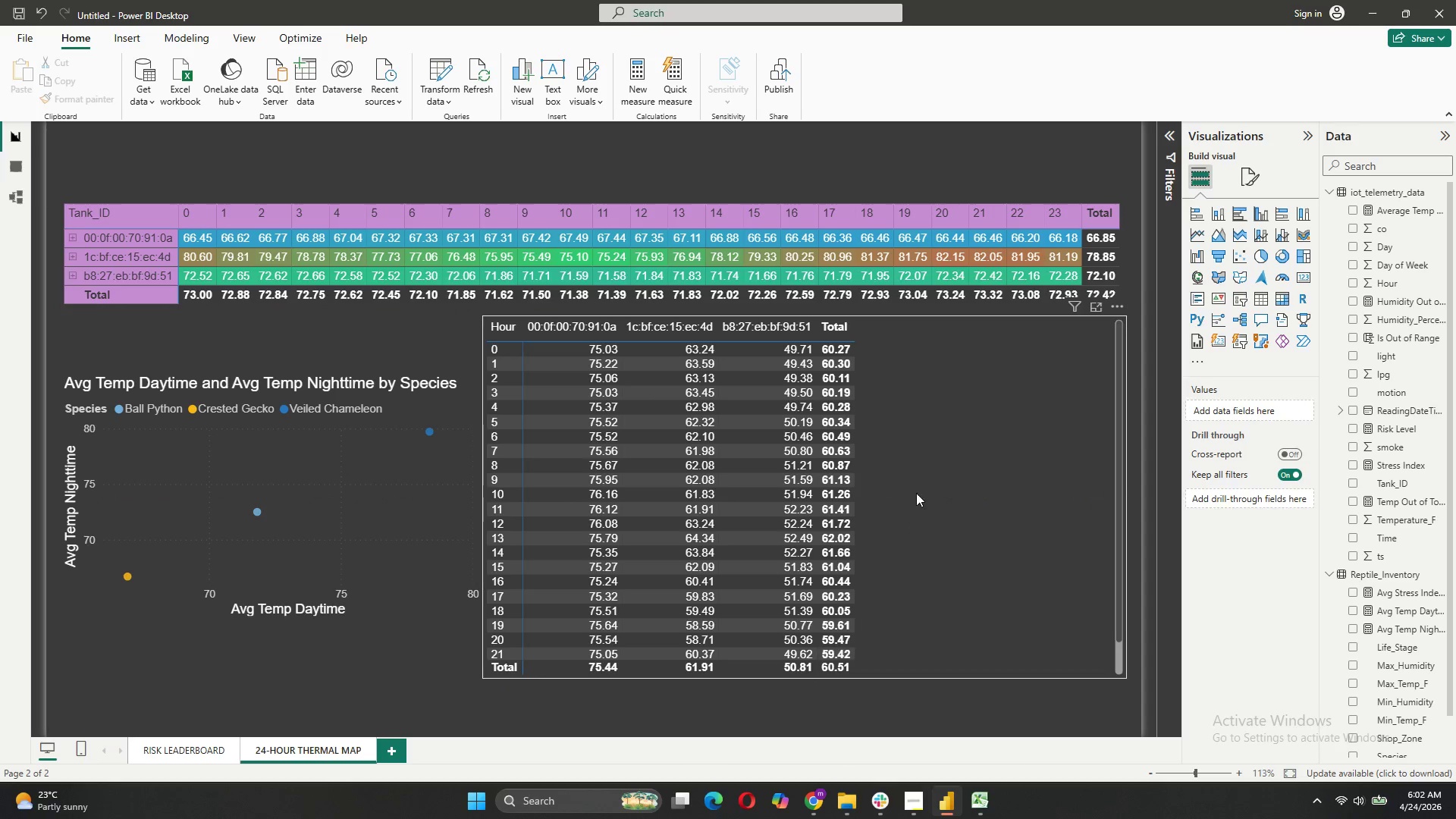 
left_click([917, 491])
 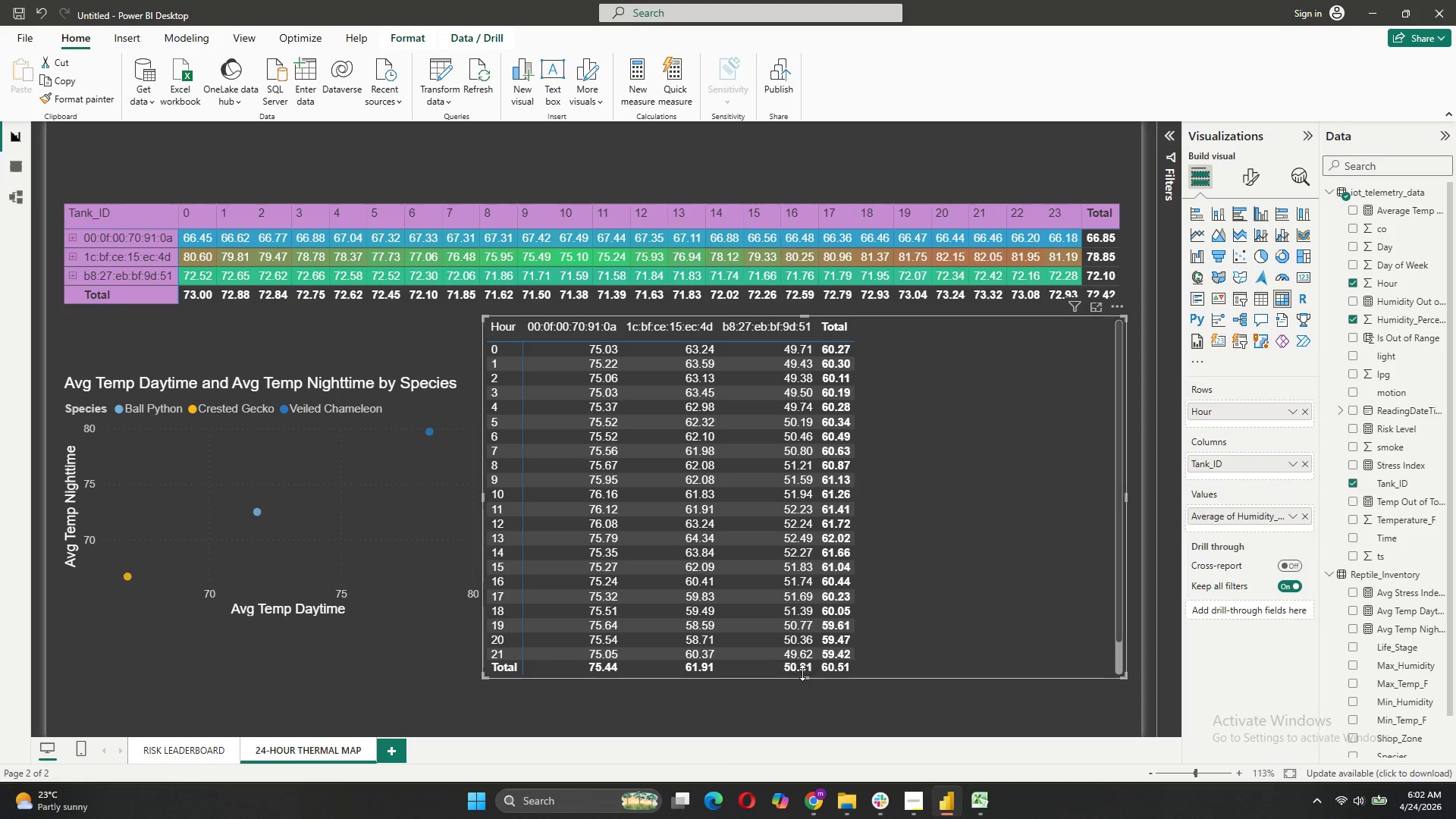 
left_click_drag(start_coordinate=[806, 675], to_coordinate=[806, 708])
 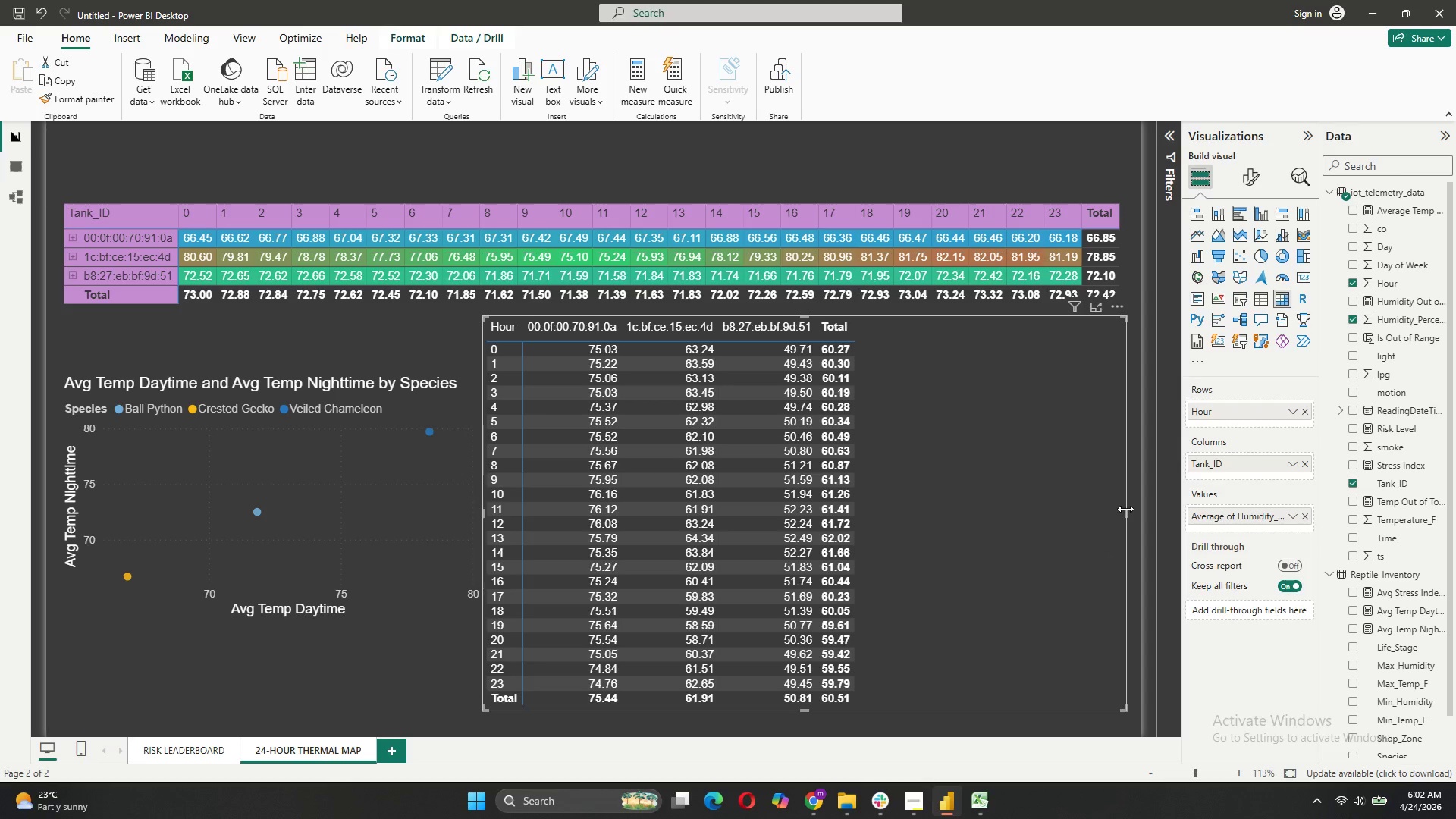 
left_click_drag(start_coordinate=[1125, 509], to_coordinate=[864, 535])
 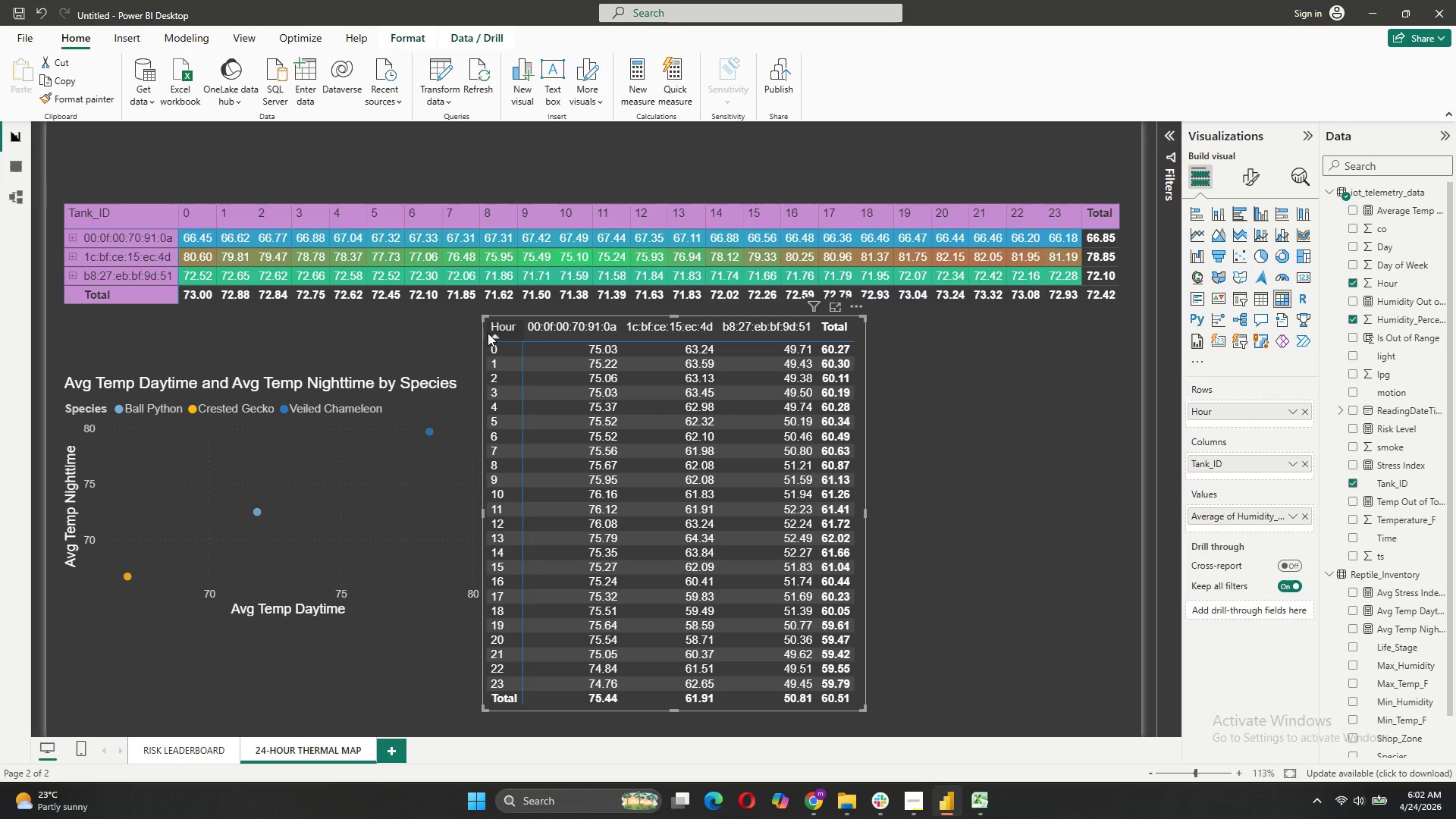 
wait(5.48)
 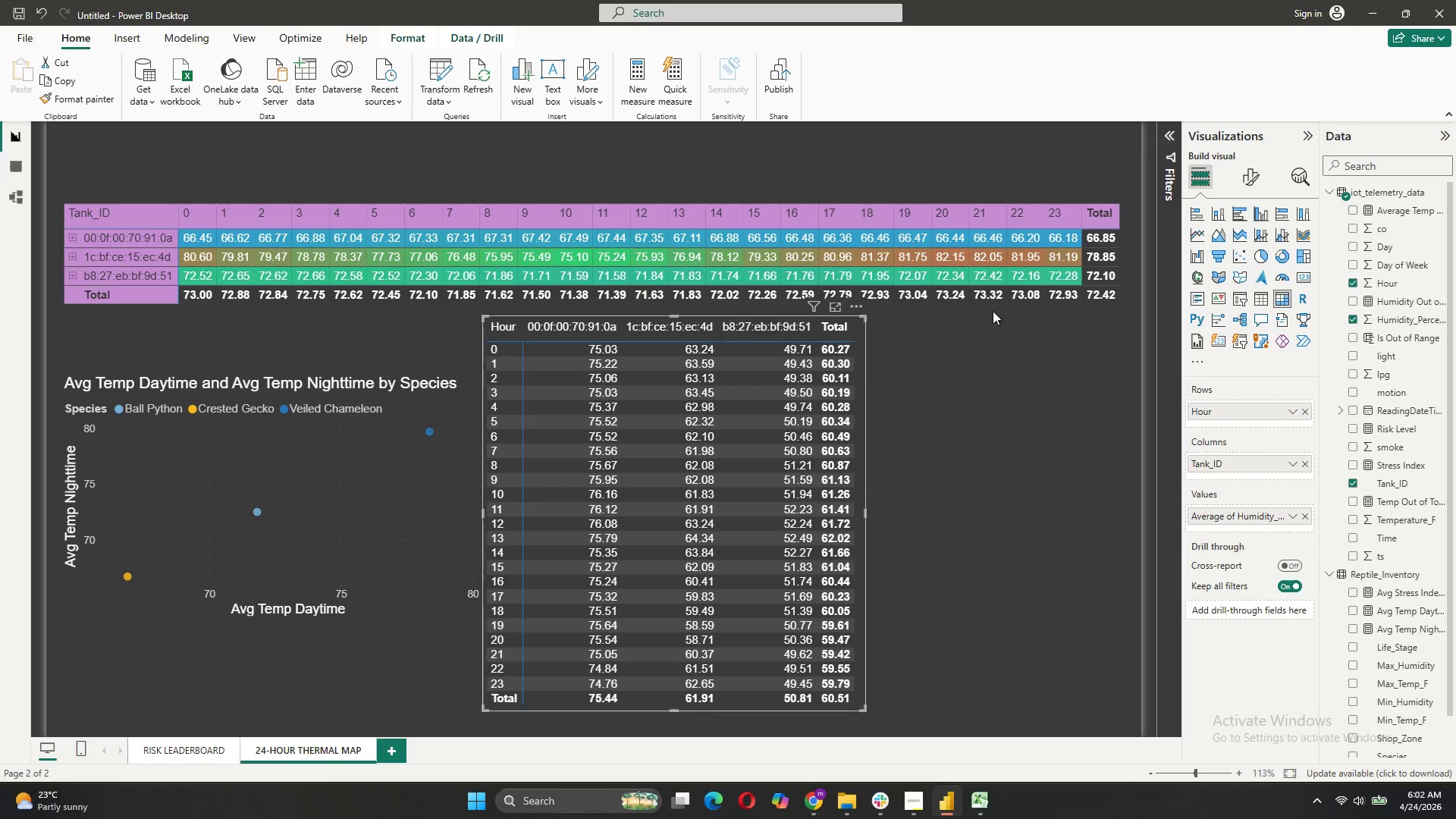 
left_click_drag(start_coordinate=[855, 325], to_coordinate=[965, 329])
 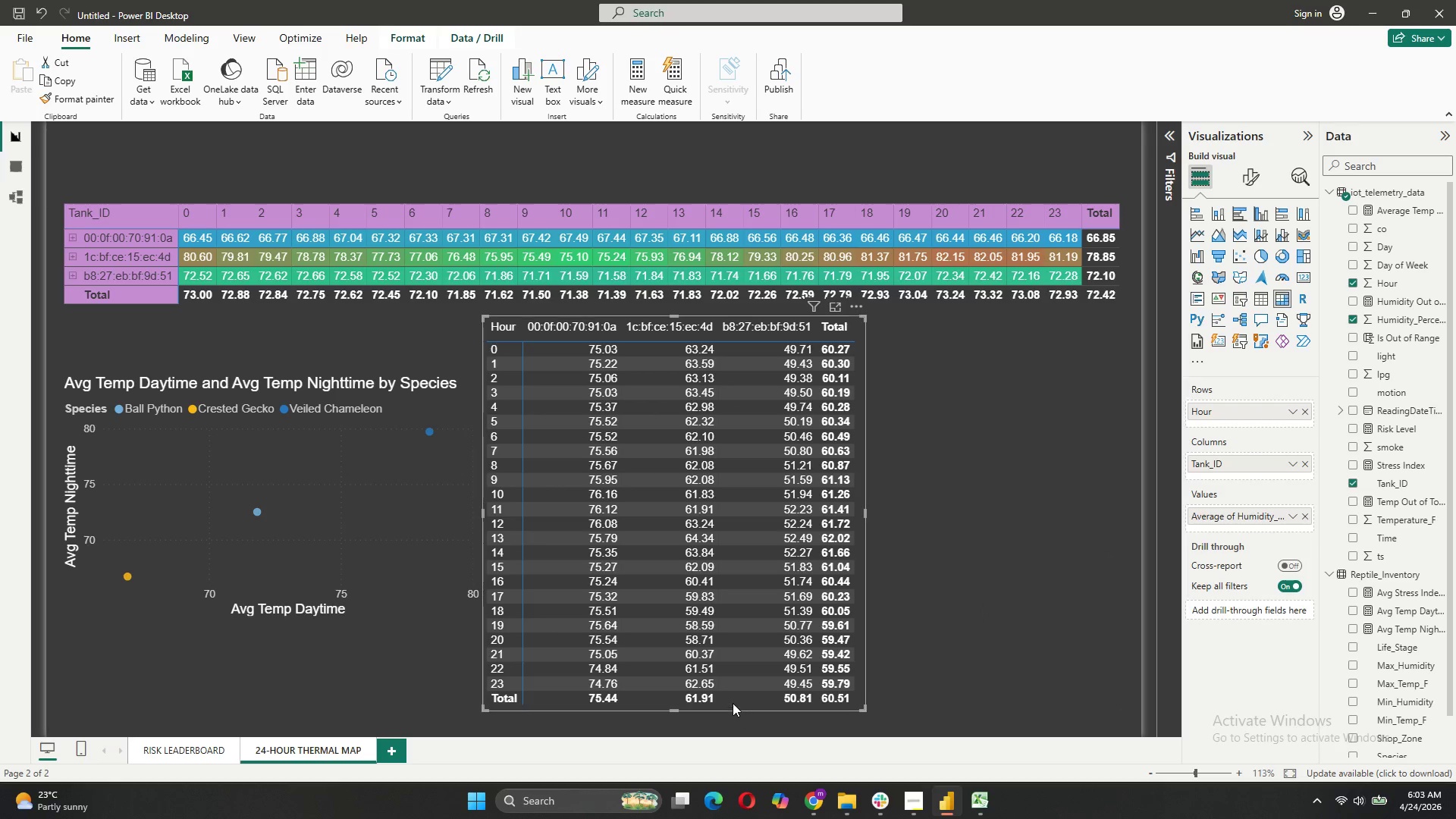 
left_click_drag(start_coordinate=[731, 699], to_coordinate=[991, 706])
 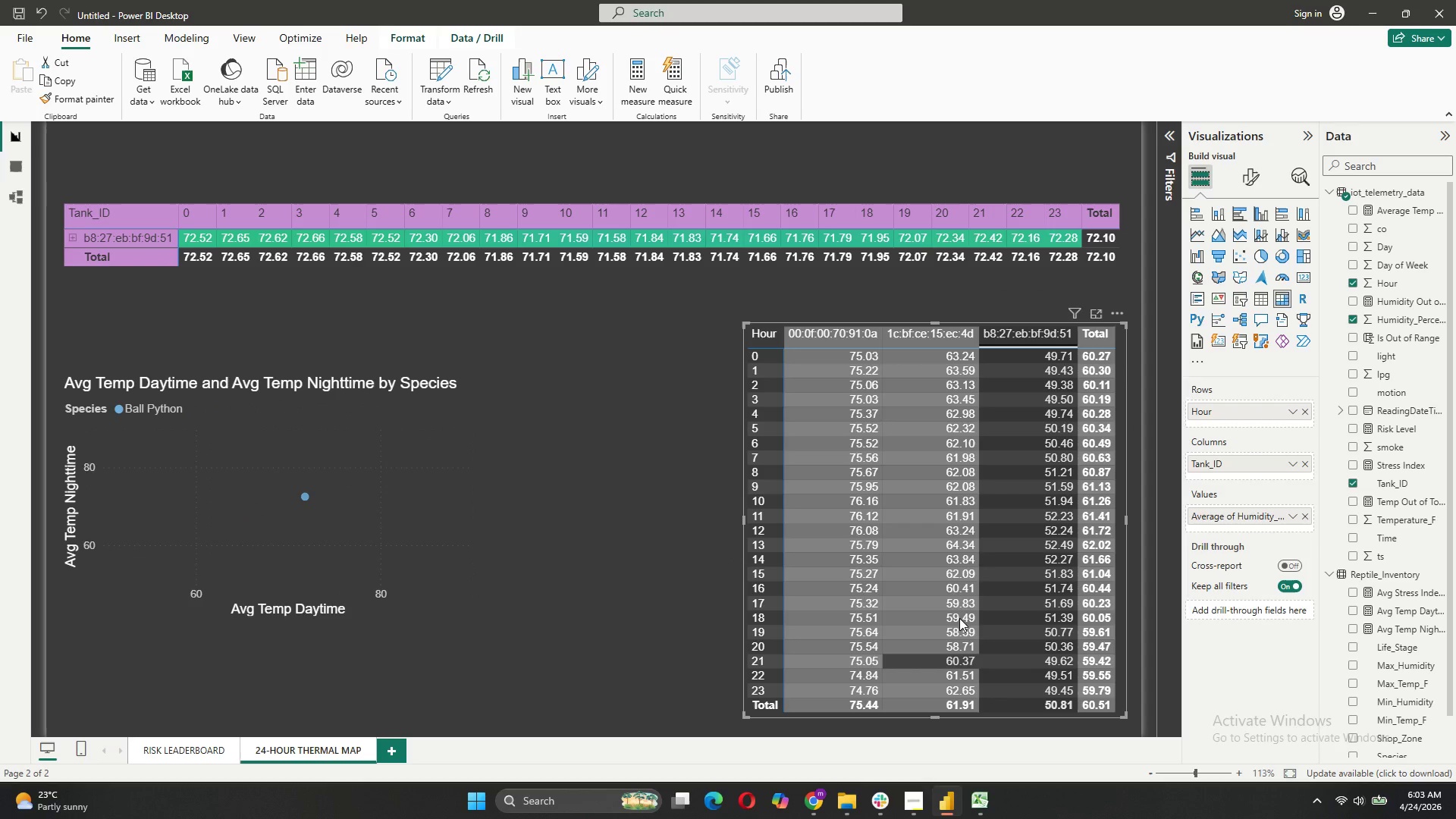 
left_click([975, 332])
 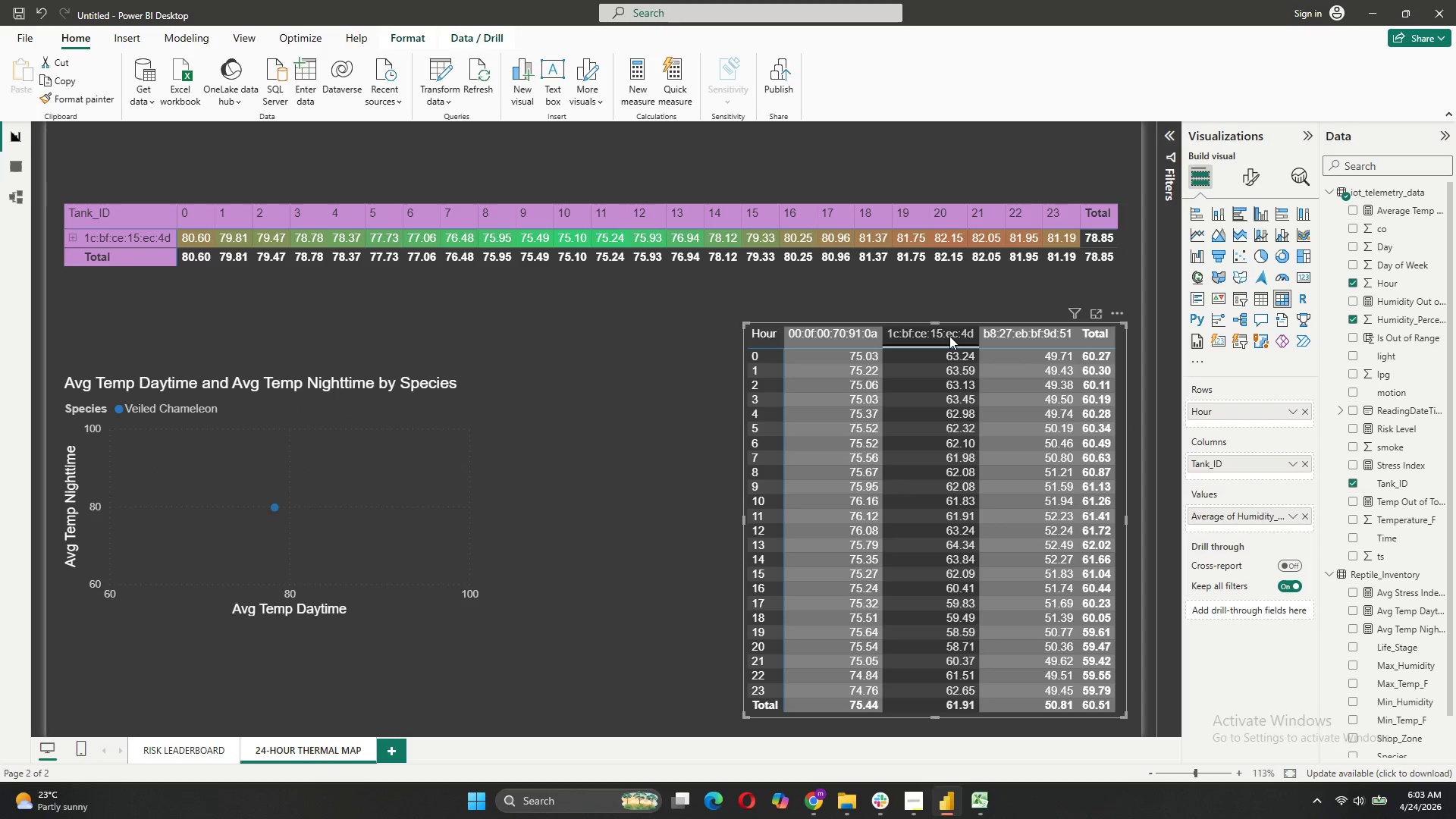 
left_click([949, 336])
 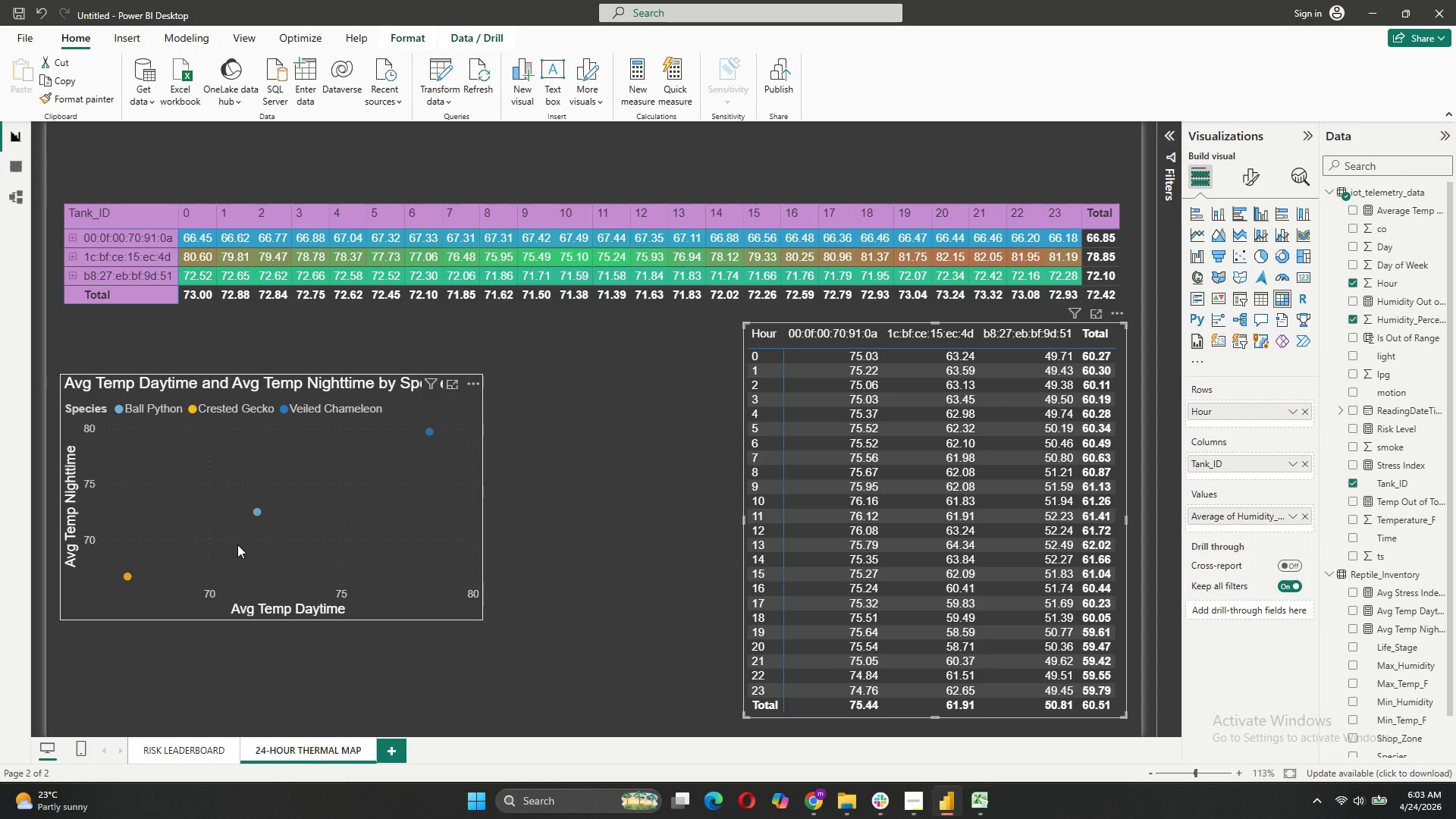 
wait(11.41)
 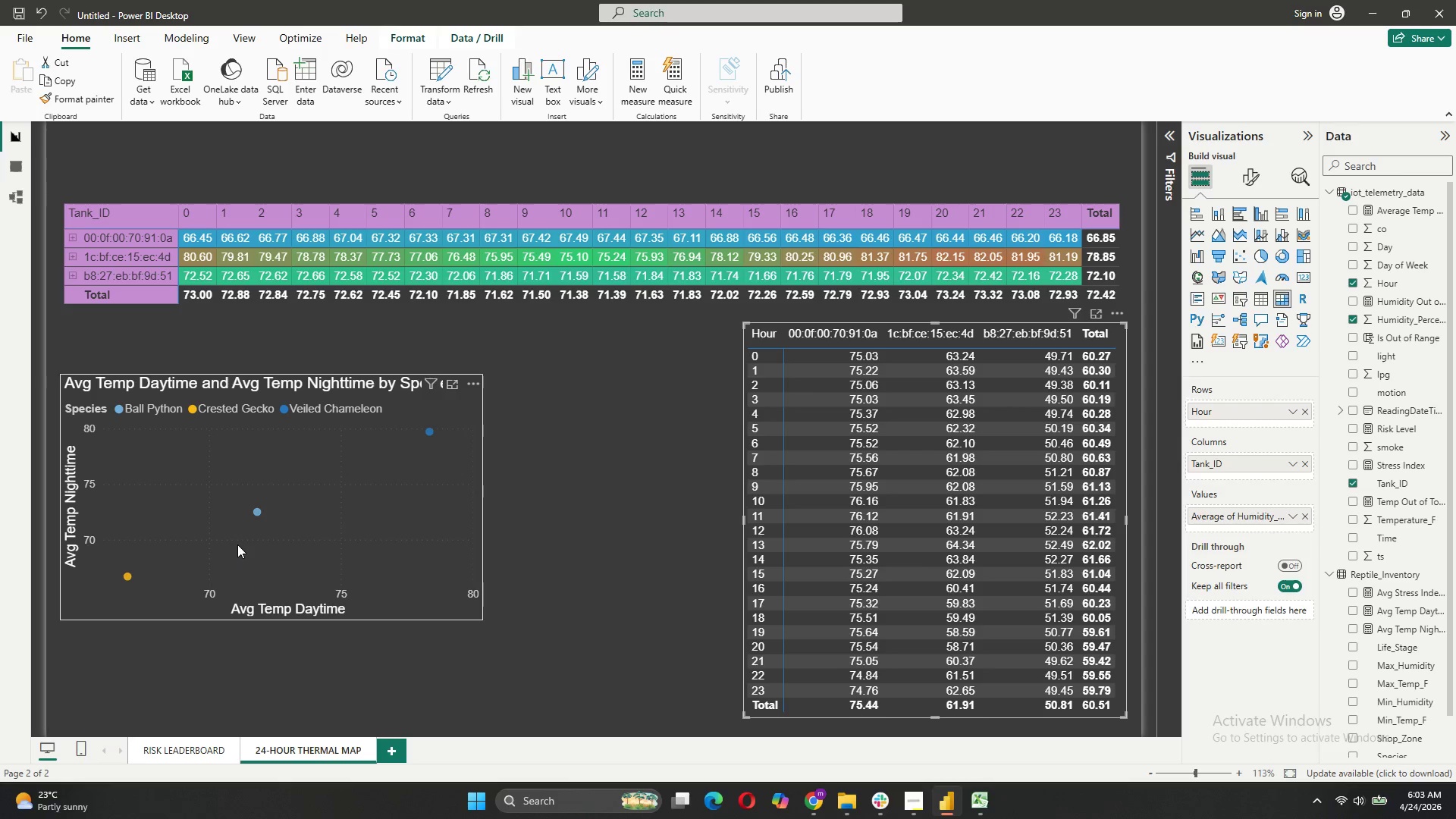 
left_click([296, 527])
 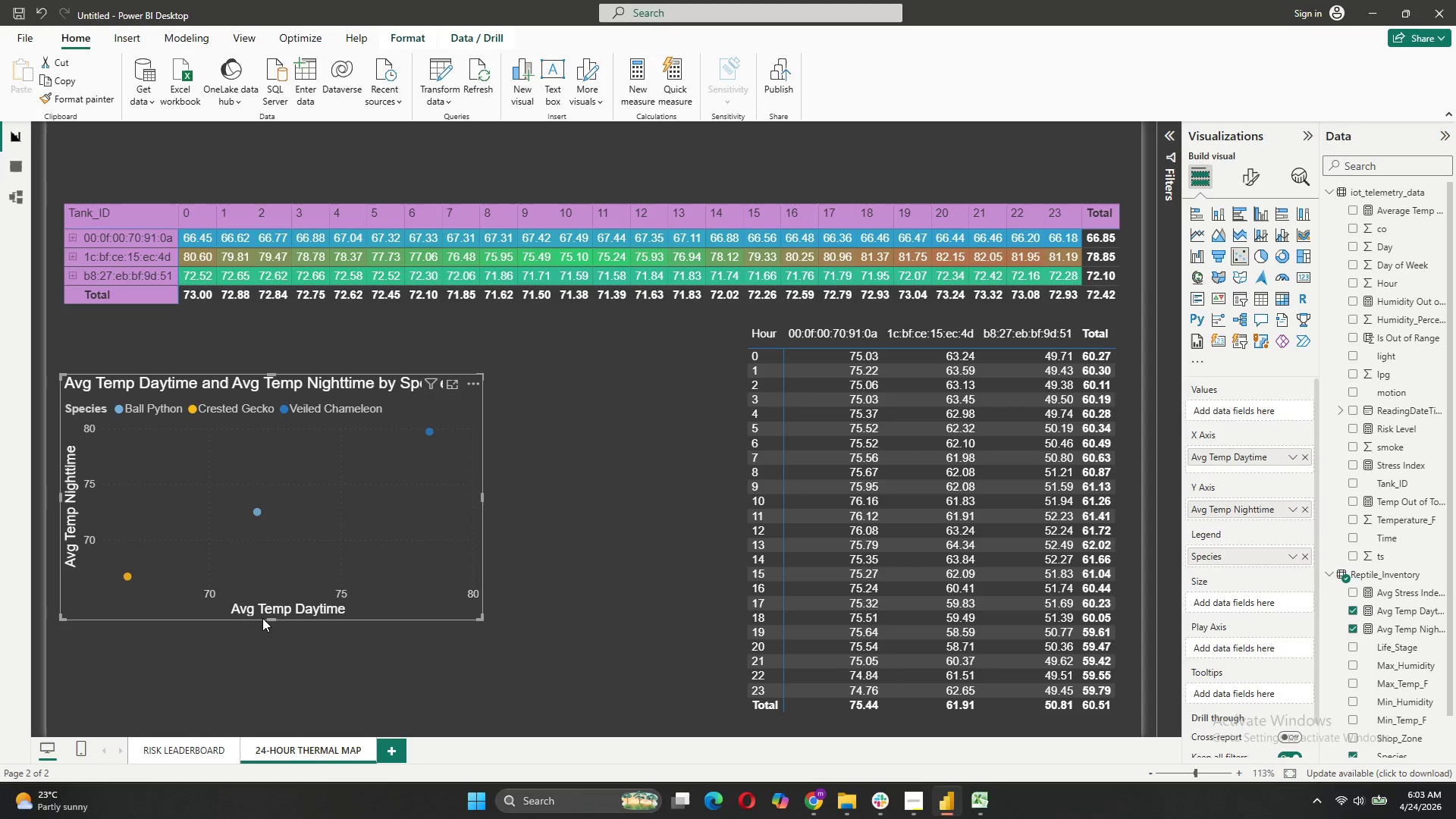 
left_click_drag(start_coordinate=[275, 617], to_coordinate=[265, 669])
 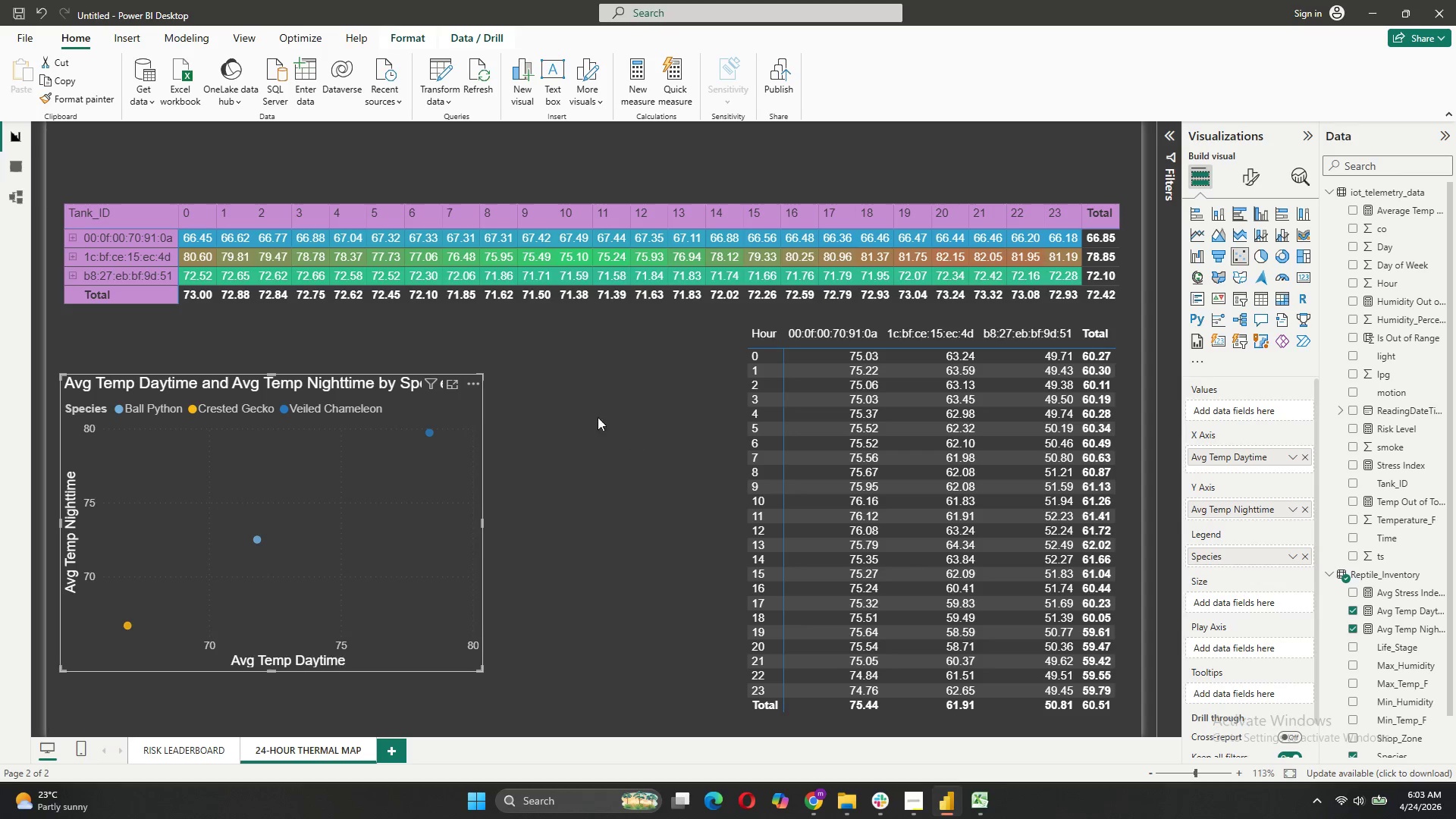 
wait(12.05)
 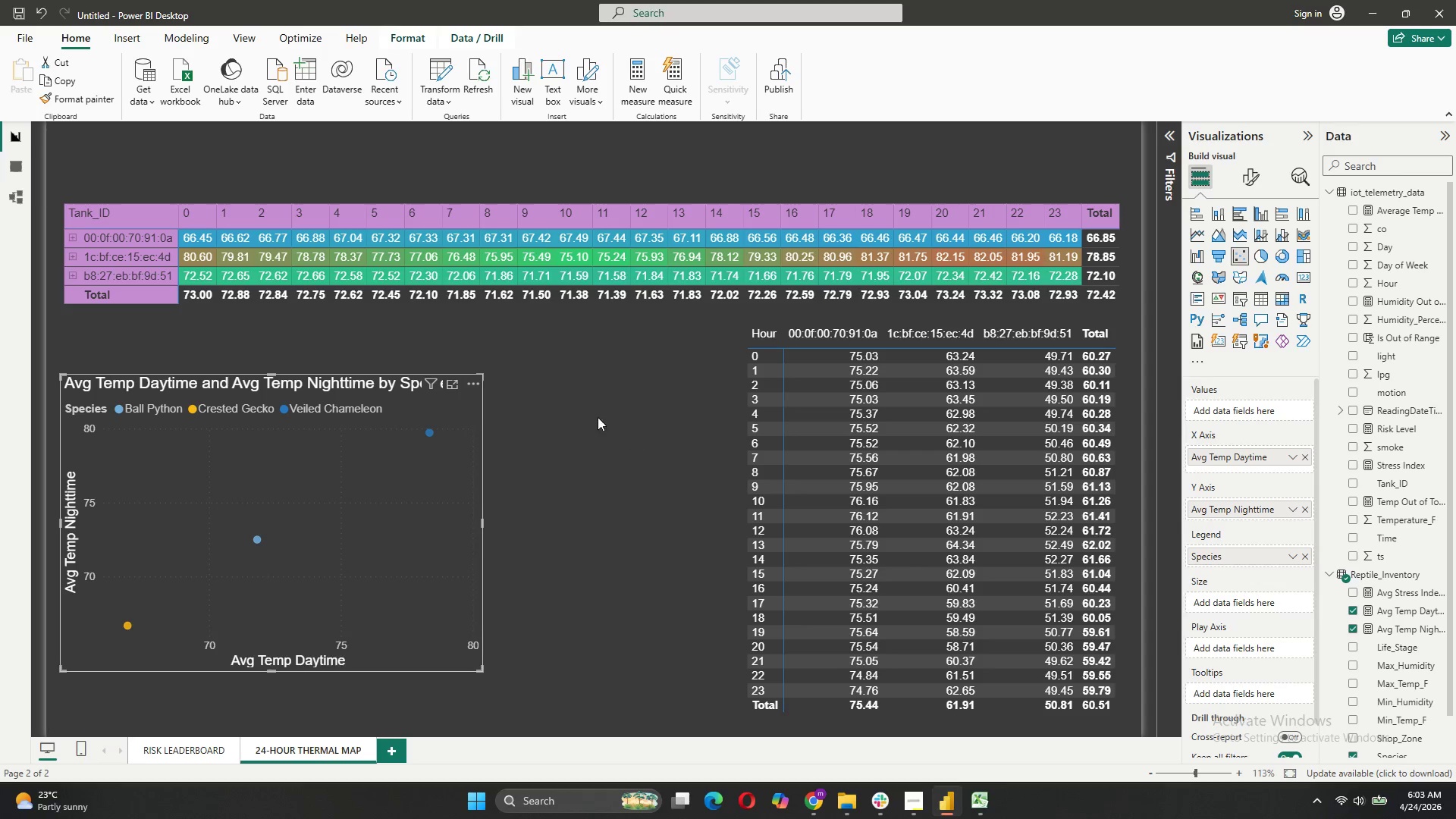 
left_click([595, 479])
 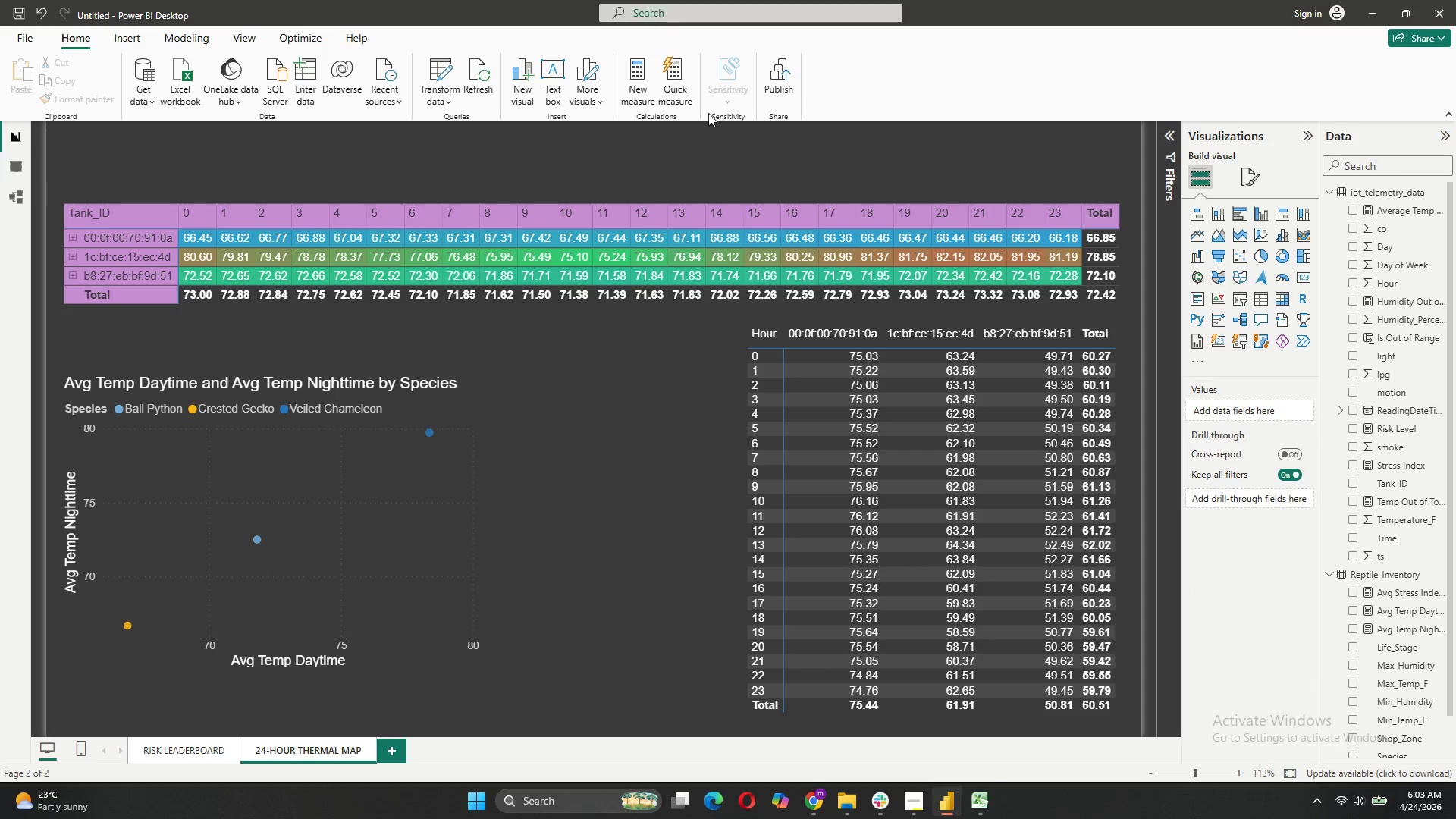 
wait(6.03)
 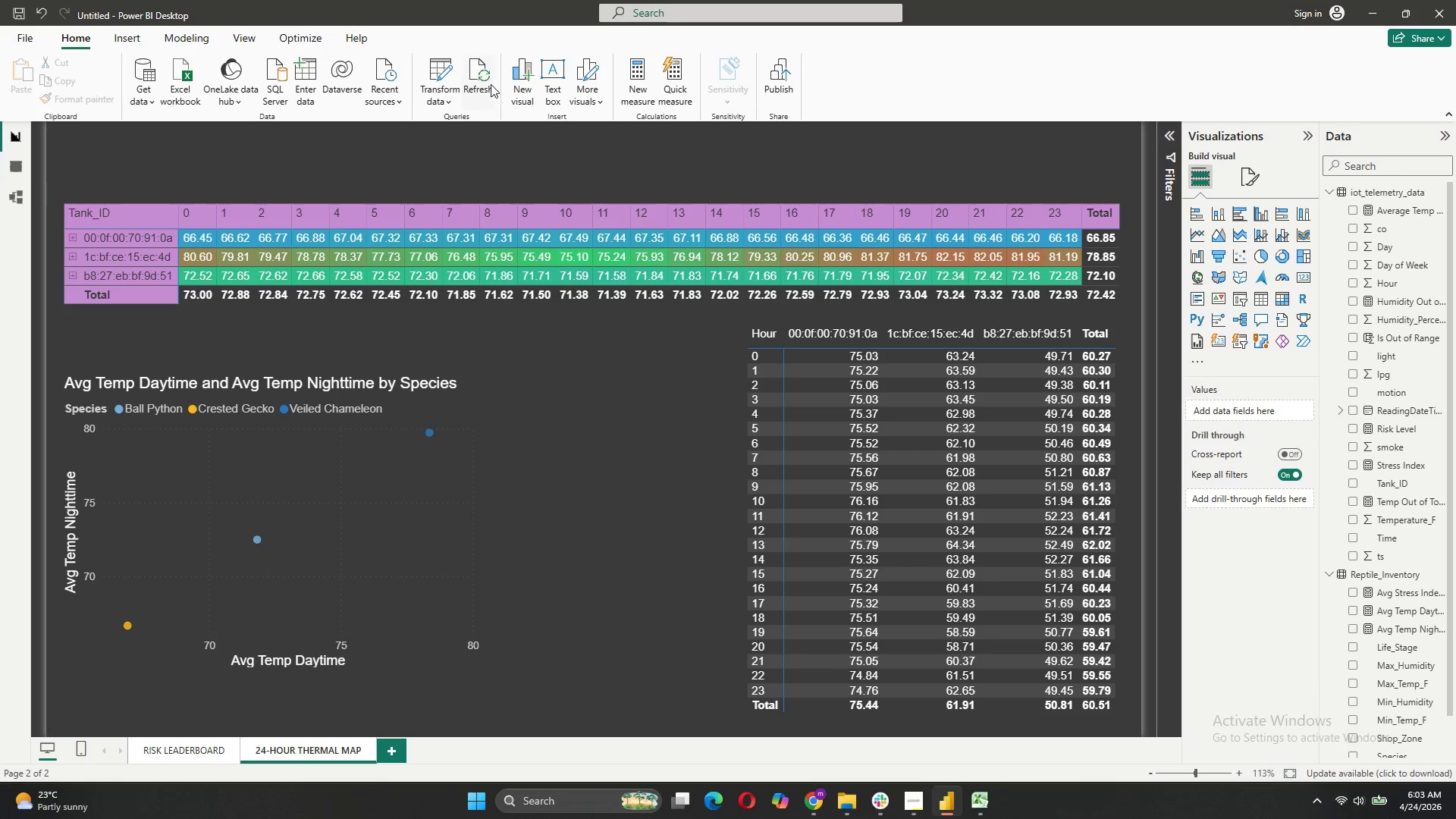 
left_click([196, 38])
 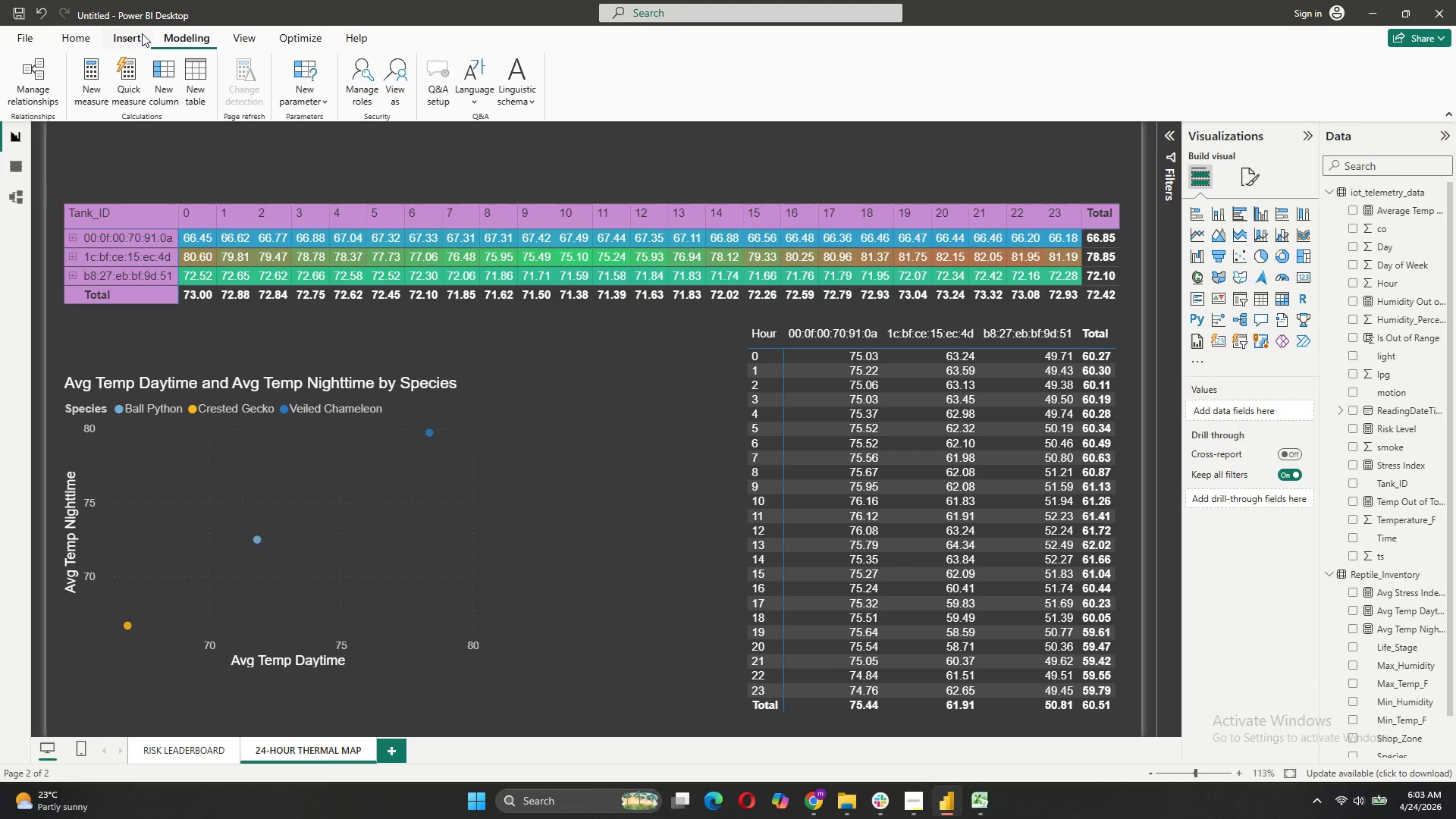 
left_click([142, 33])
 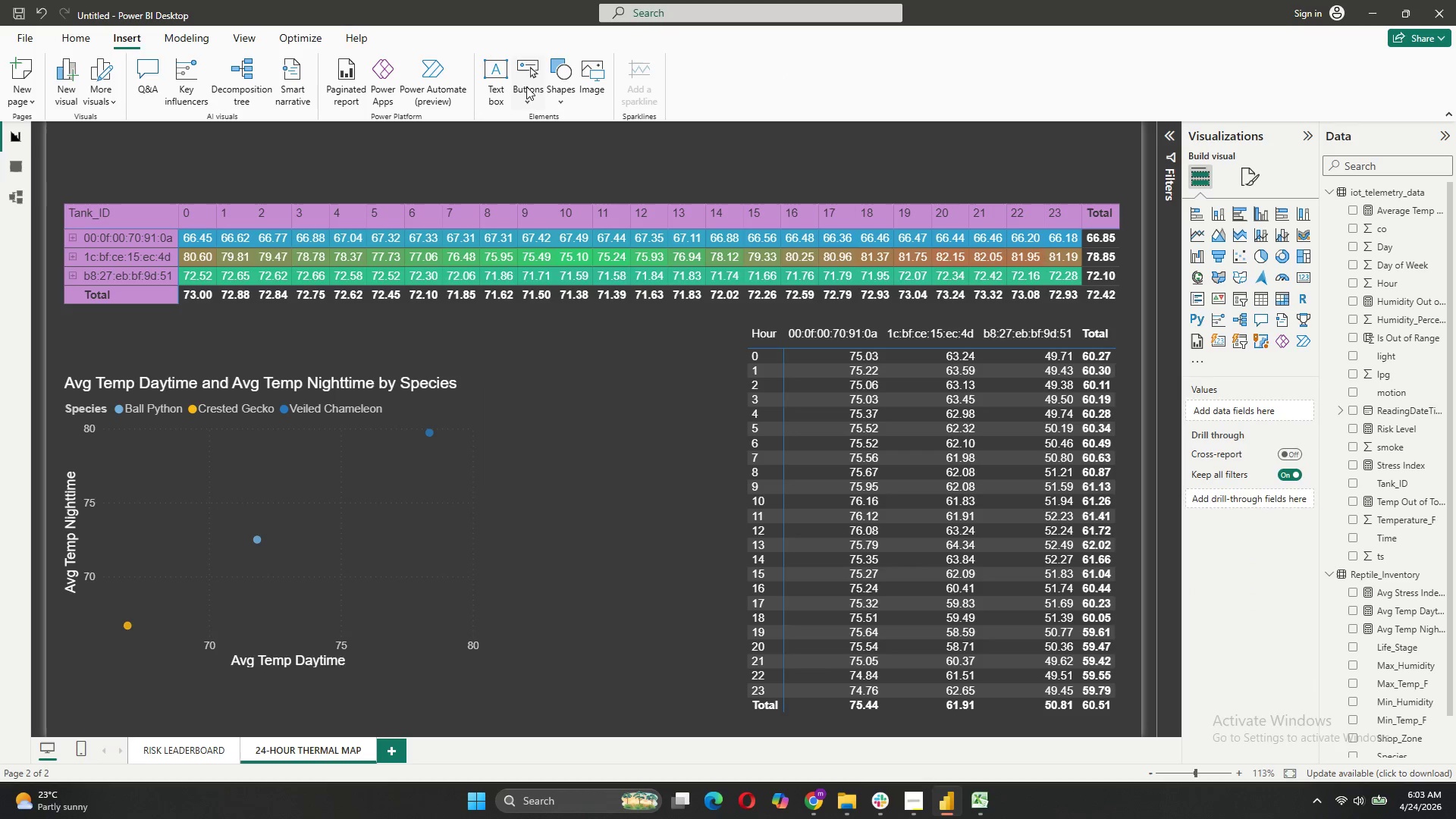 
left_click([529, 85])
 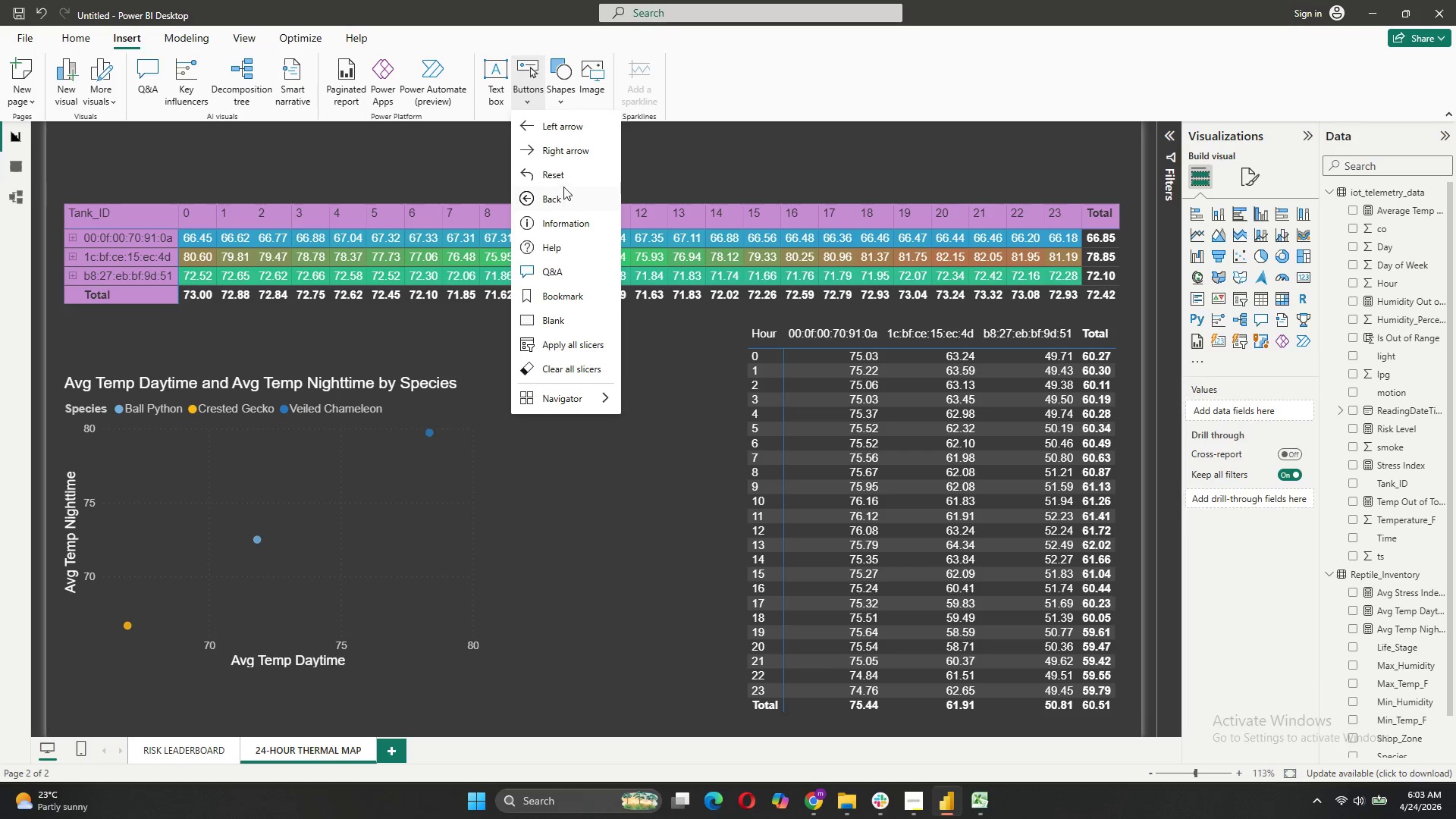 
left_click([557, 198])
 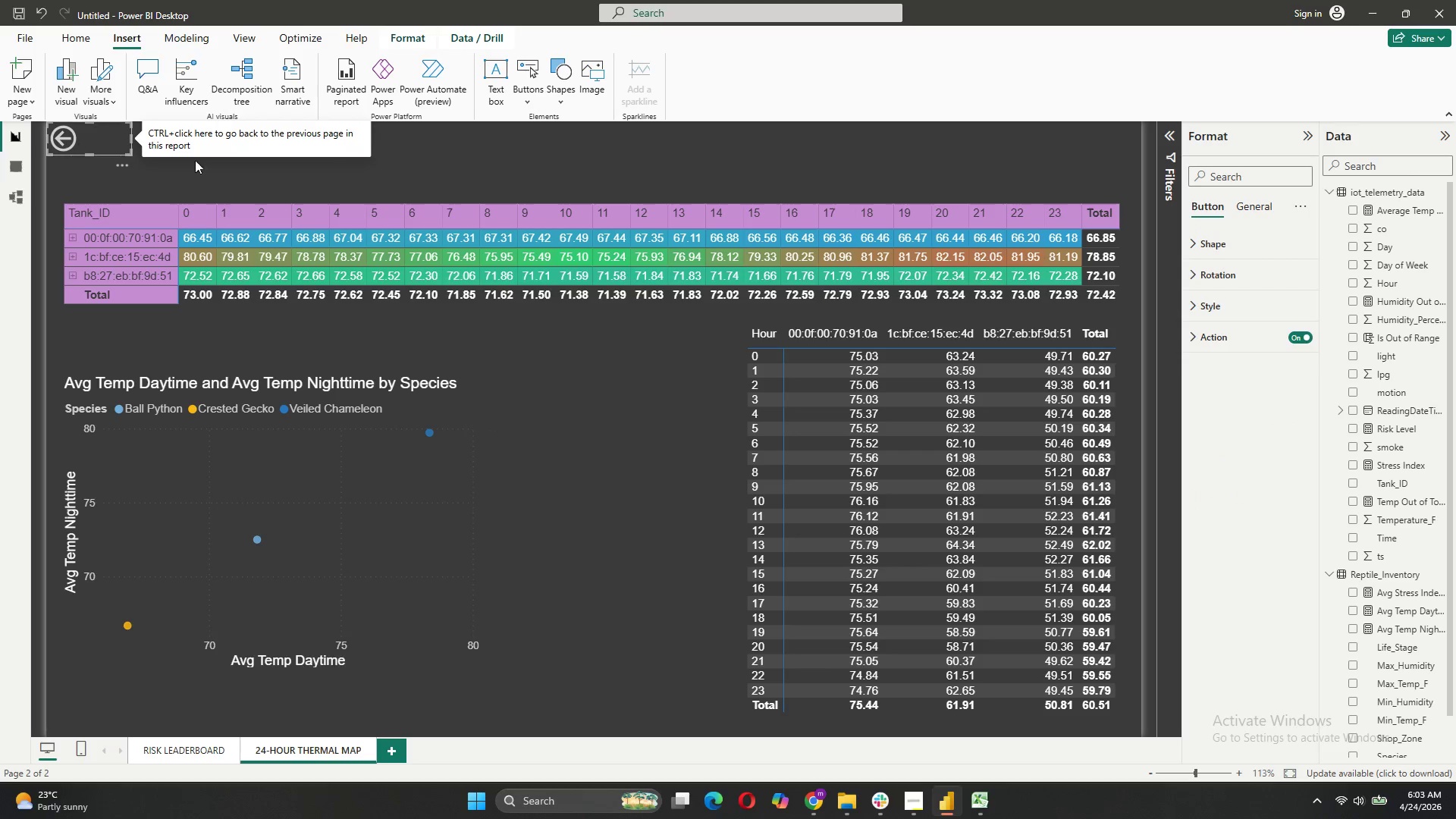 
left_click([406, 155])
 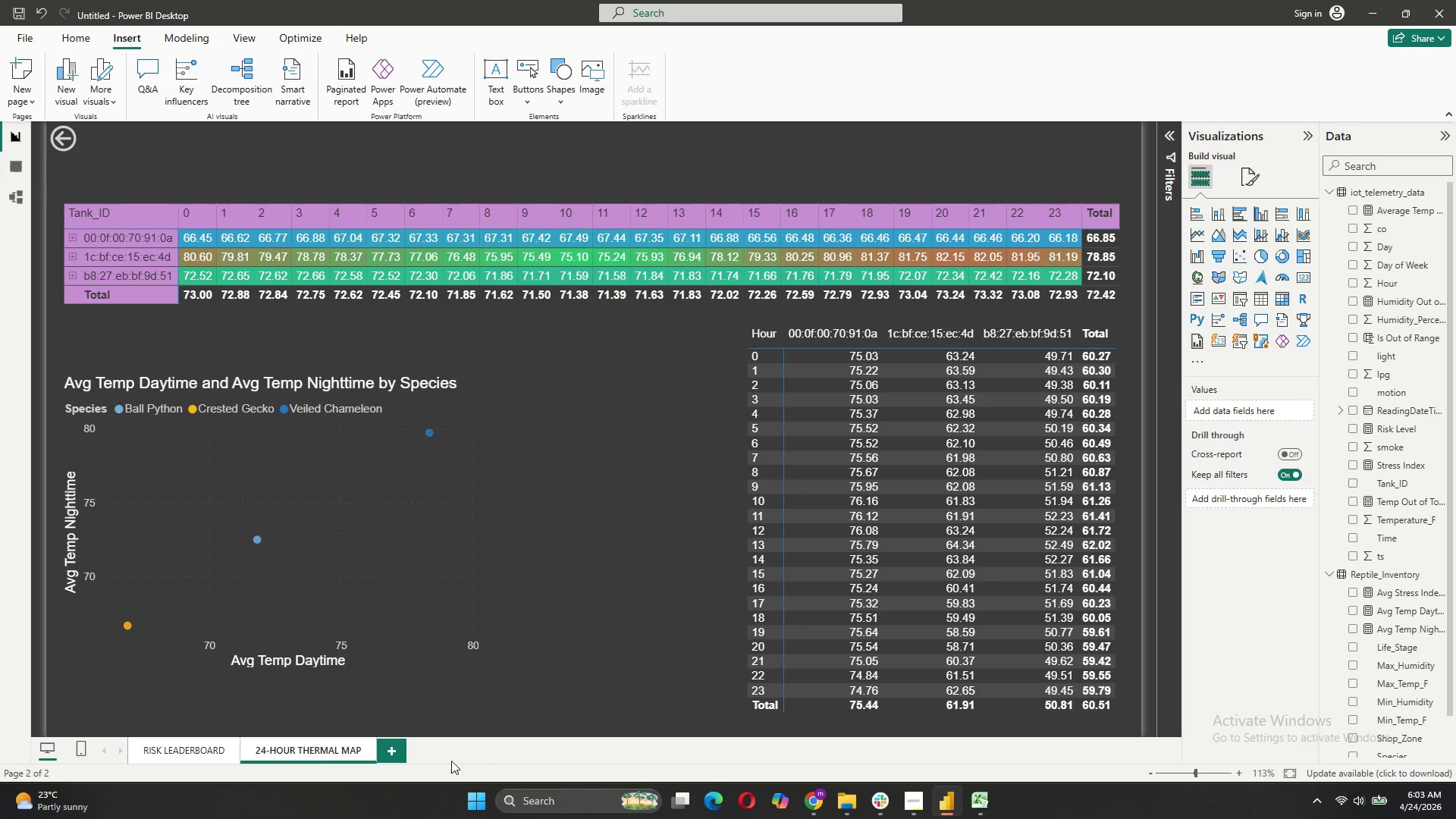 
left_click([388, 758])
 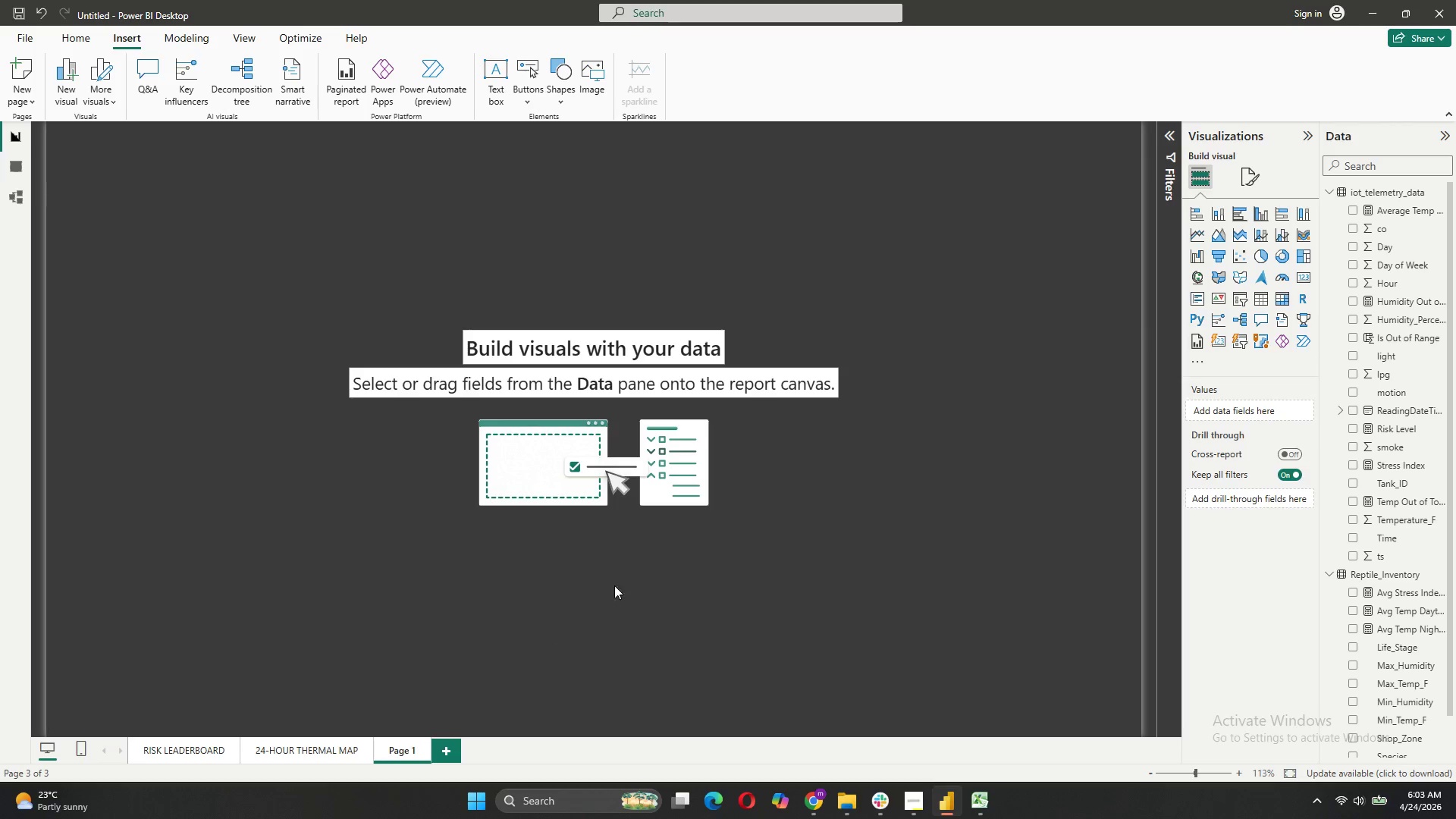 
left_click([836, 532])
 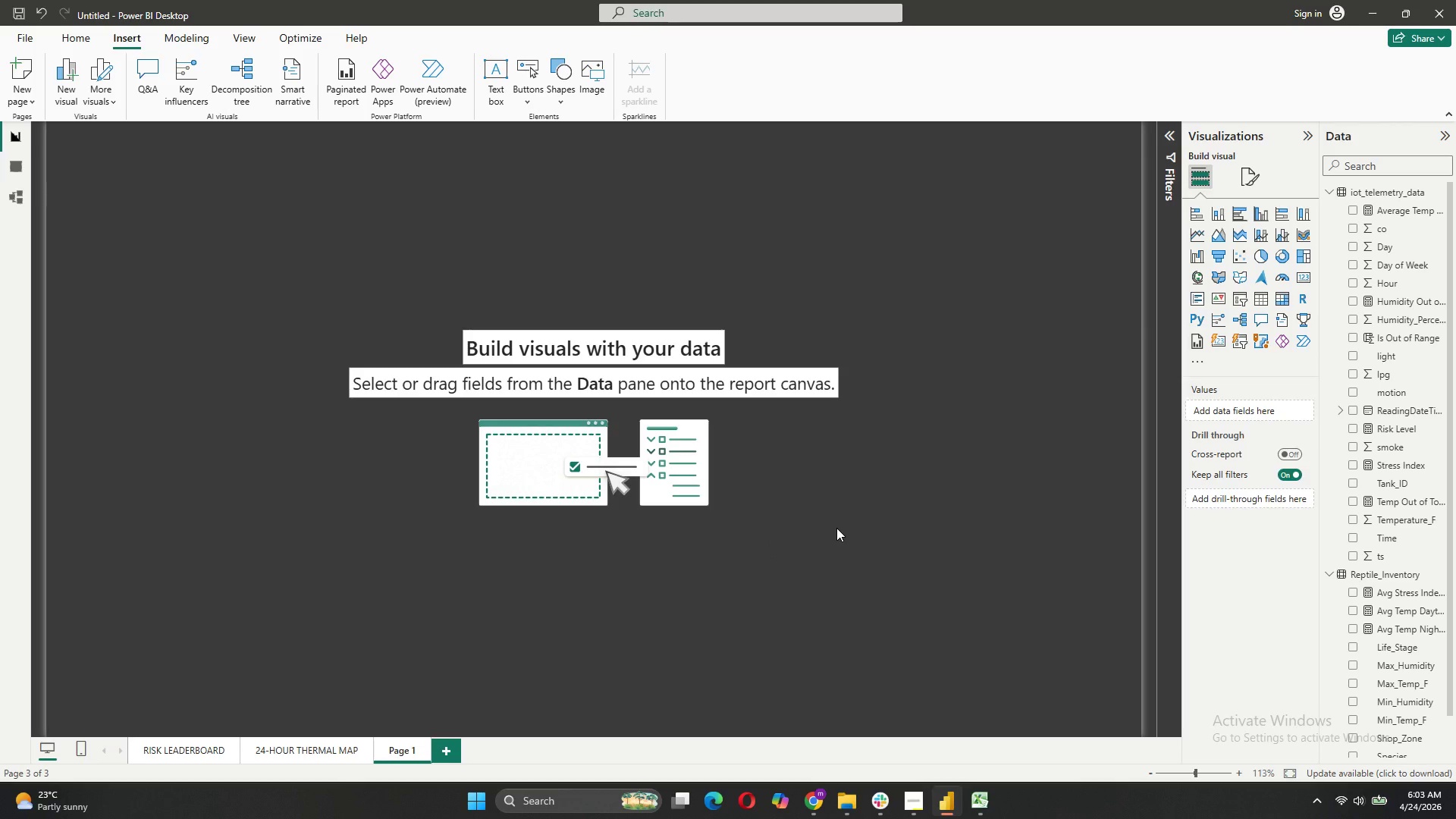 
left_click([1250, 175])
 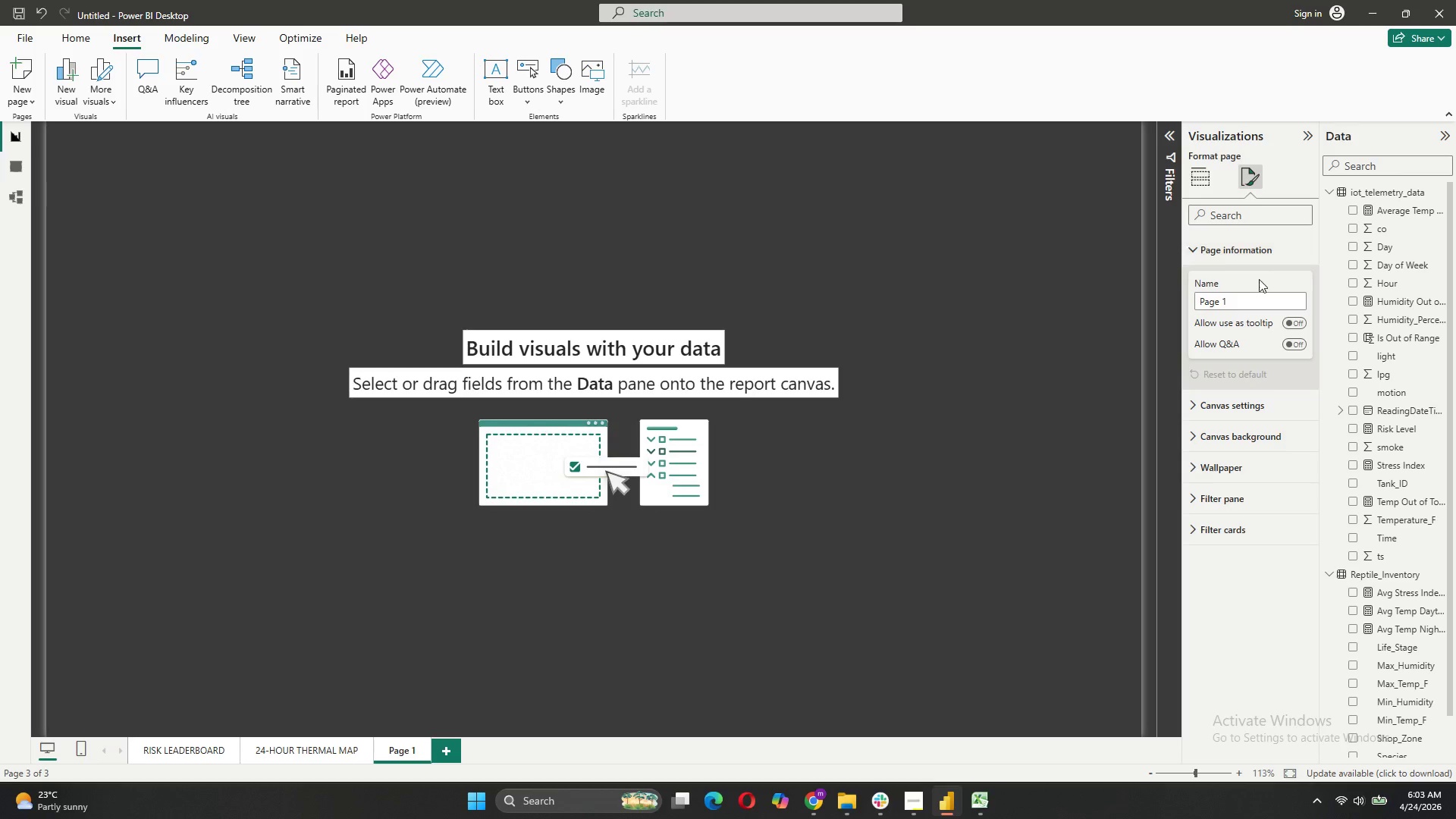 
left_click_drag(start_coordinate=[1240, 305], to_coordinate=[1167, 306])
 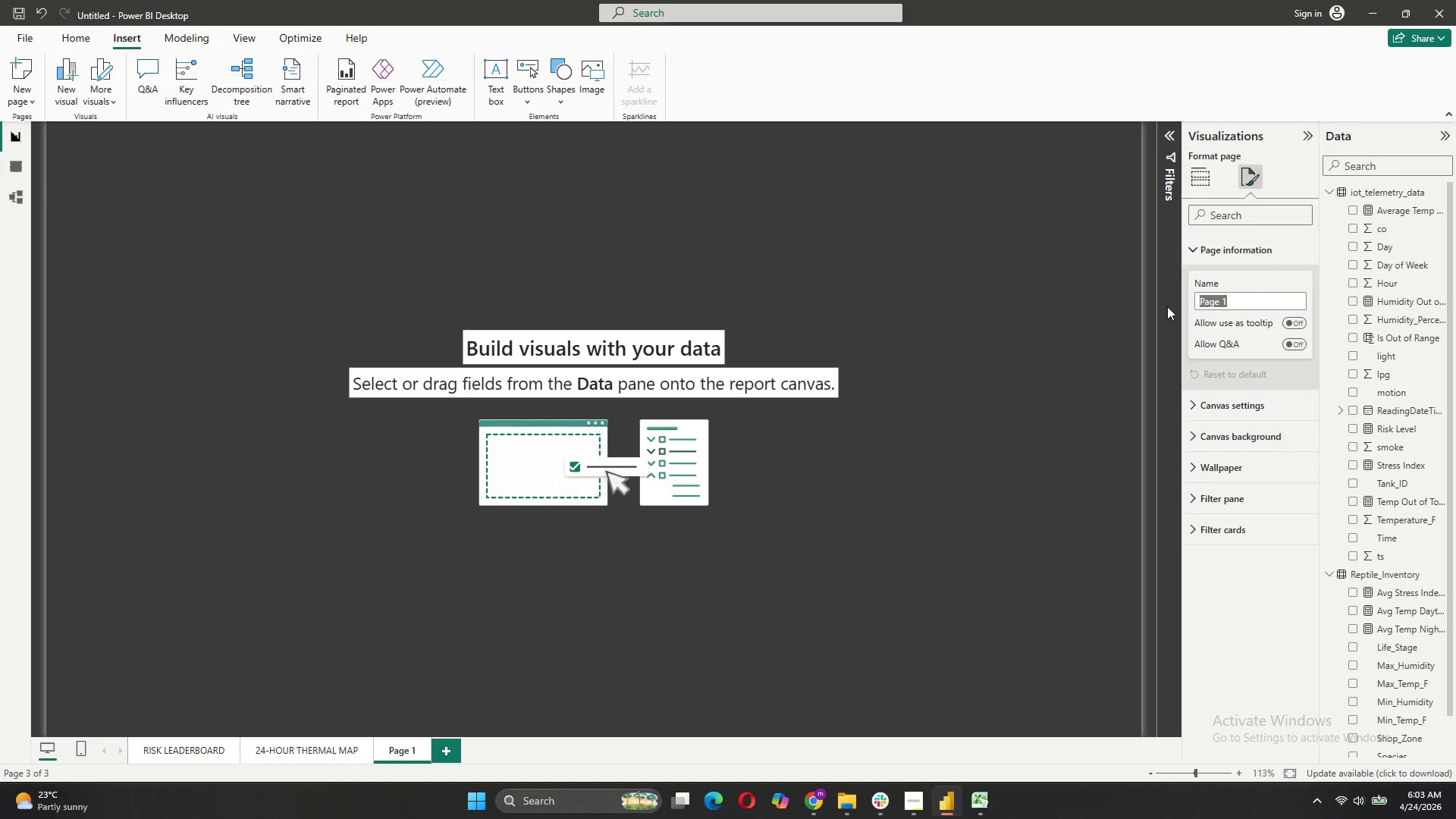 
type(Species dr)
key(Backspace)
key(Backspace)
key(Backspace)
key(Backspace)
key(Backspace)
key(Backspace)
key(Backspace)
key(Backspace)
key(Backspace)
key(Backspace)
type(SPECIES DRILL-DOWN)
 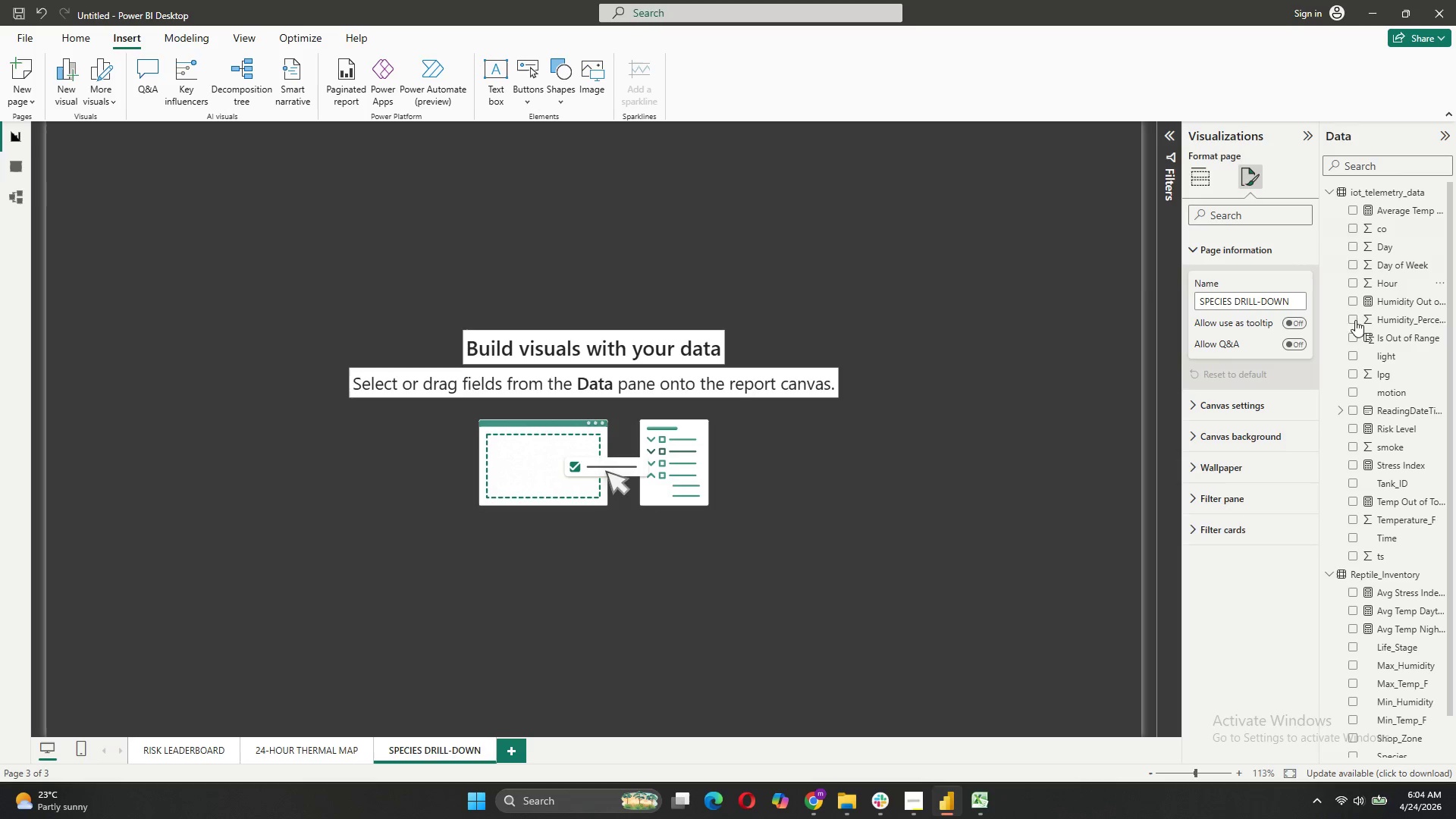 
wait(5.16)
 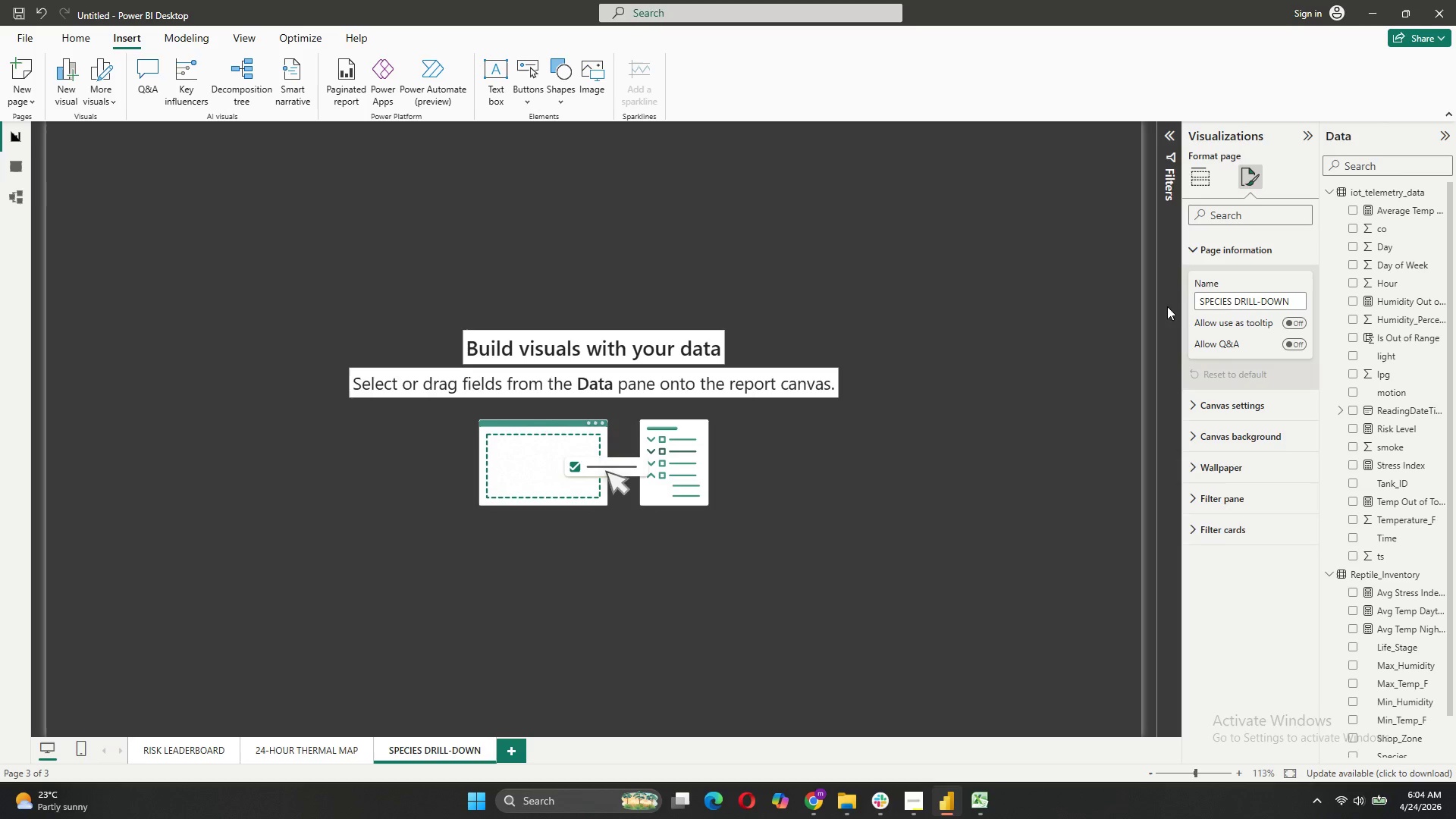 
left_click([1205, 180])
 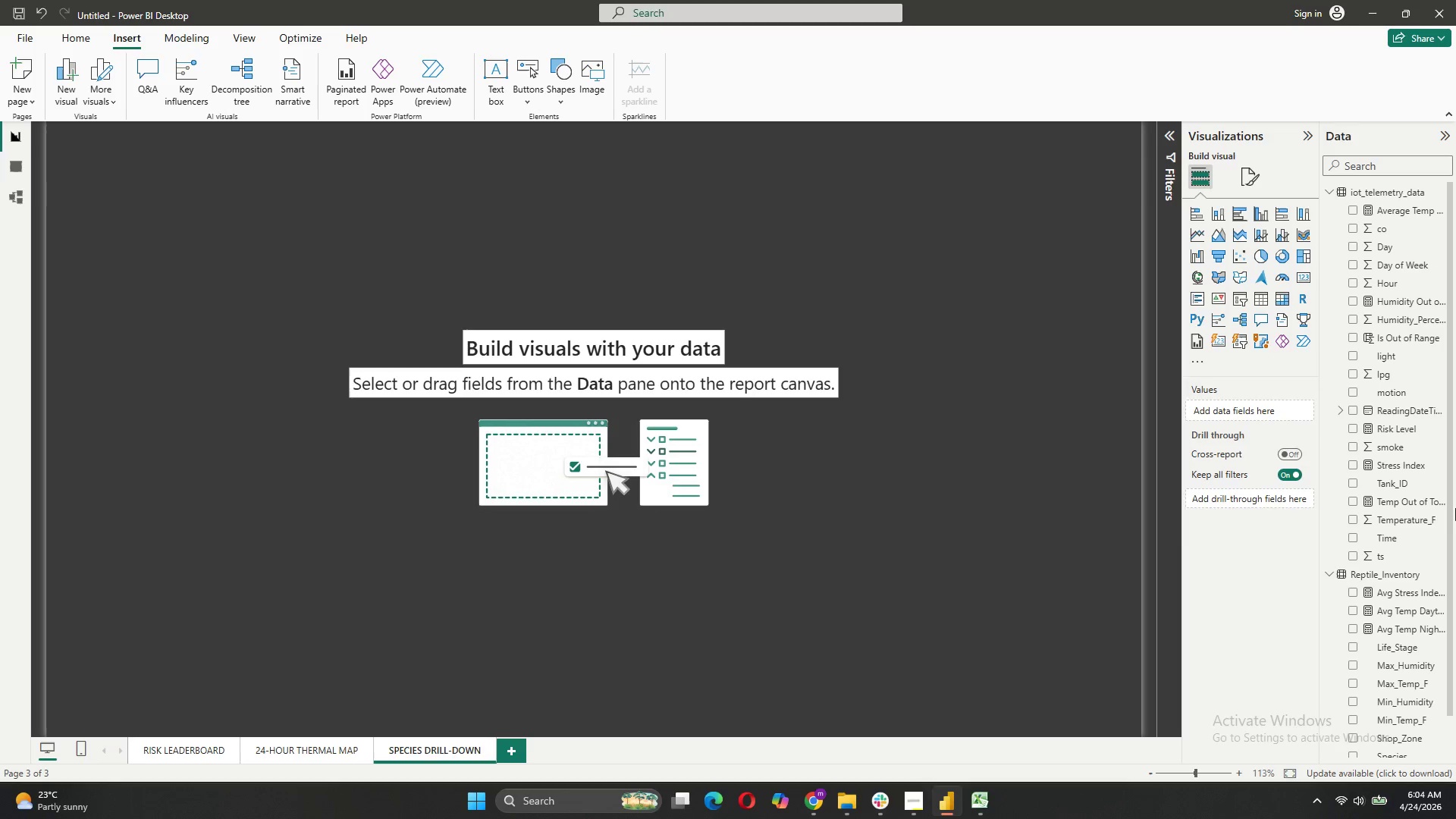 
wait(5.75)
 